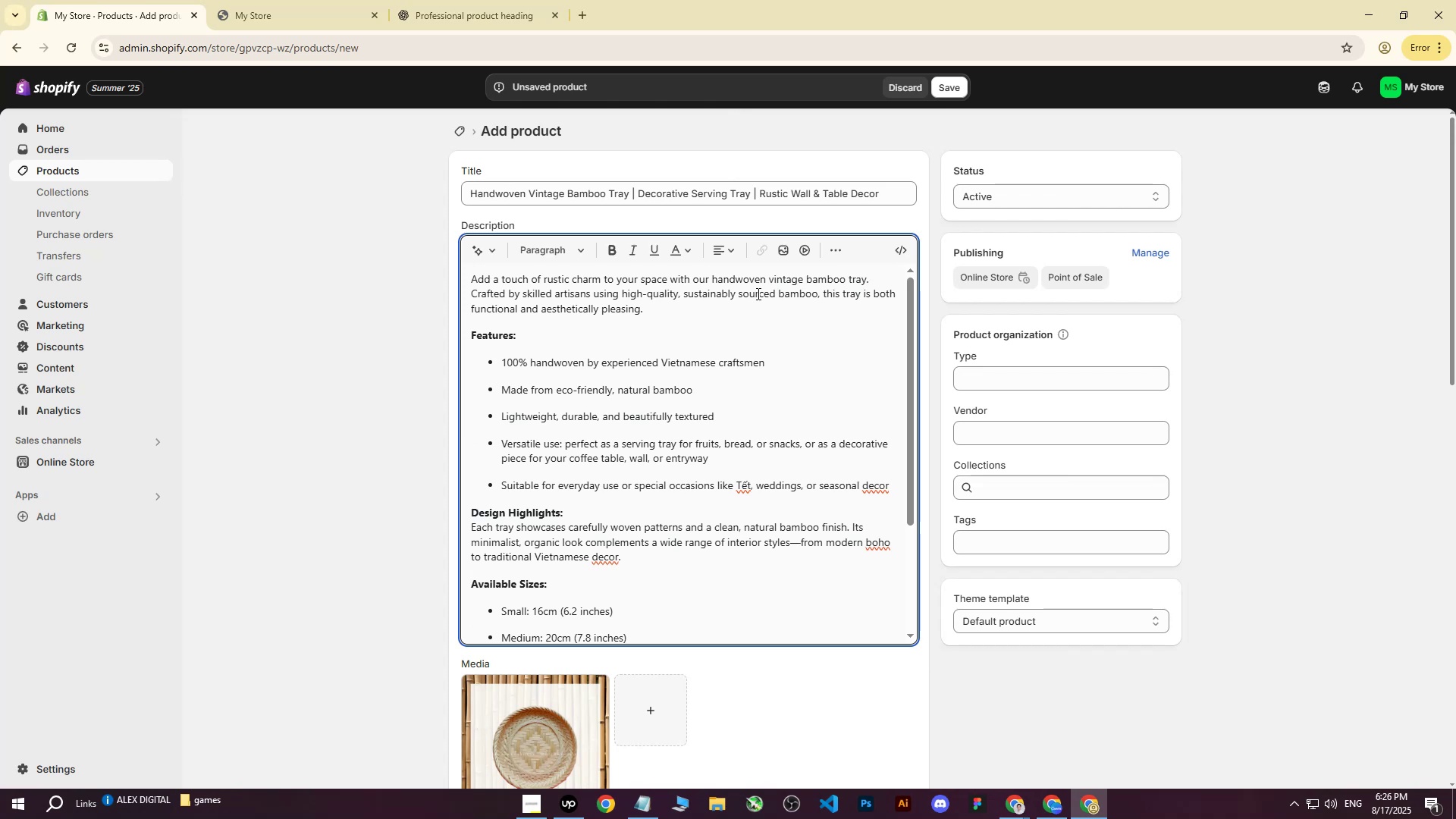 
scroll: coordinate [615, 357], scroll_direction: down, amount: 1.0
 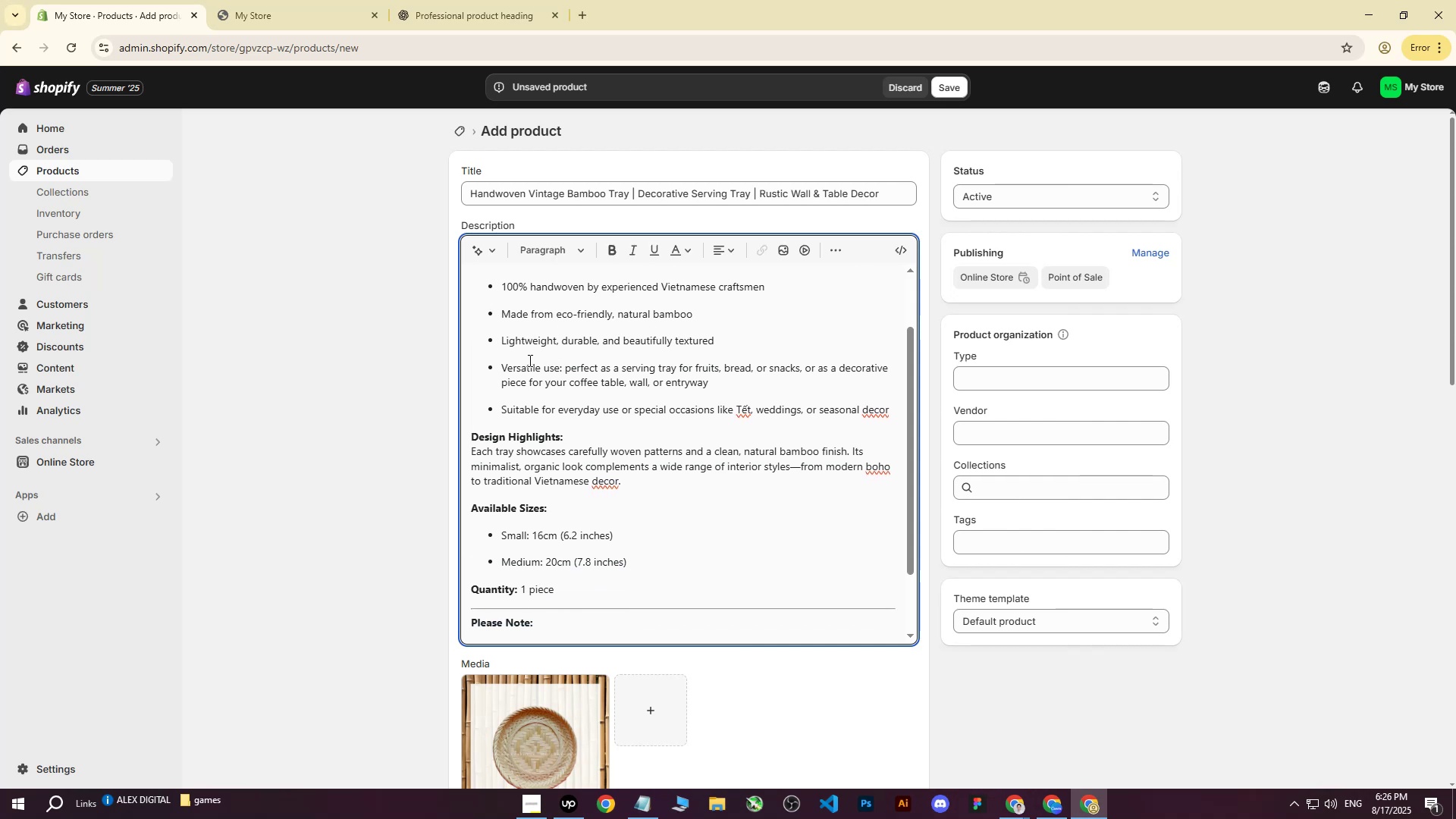 
wait(8.36)
 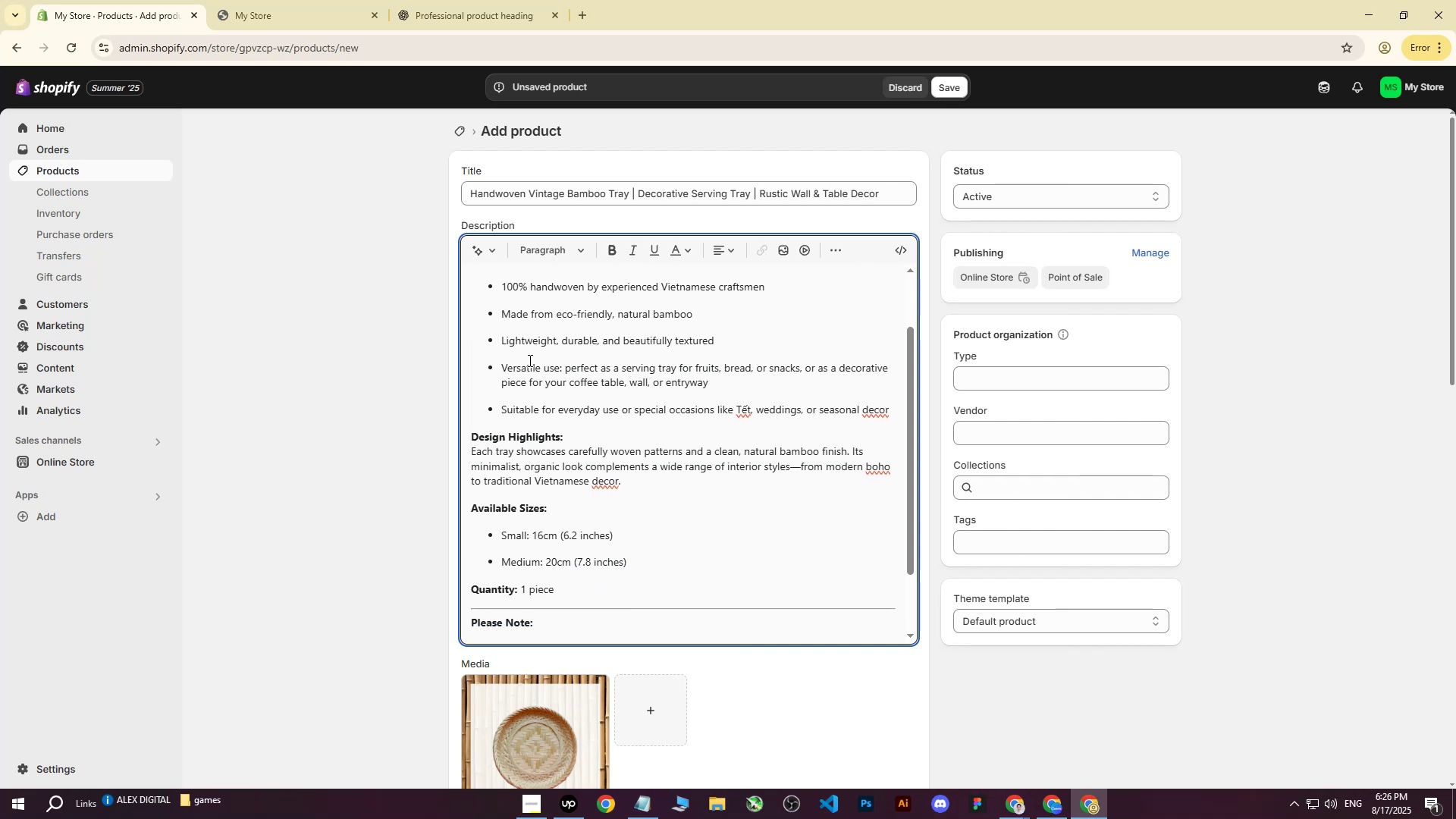 
scroll: coordinate [501, 428], scroll_direction: down, amount: 3.0
 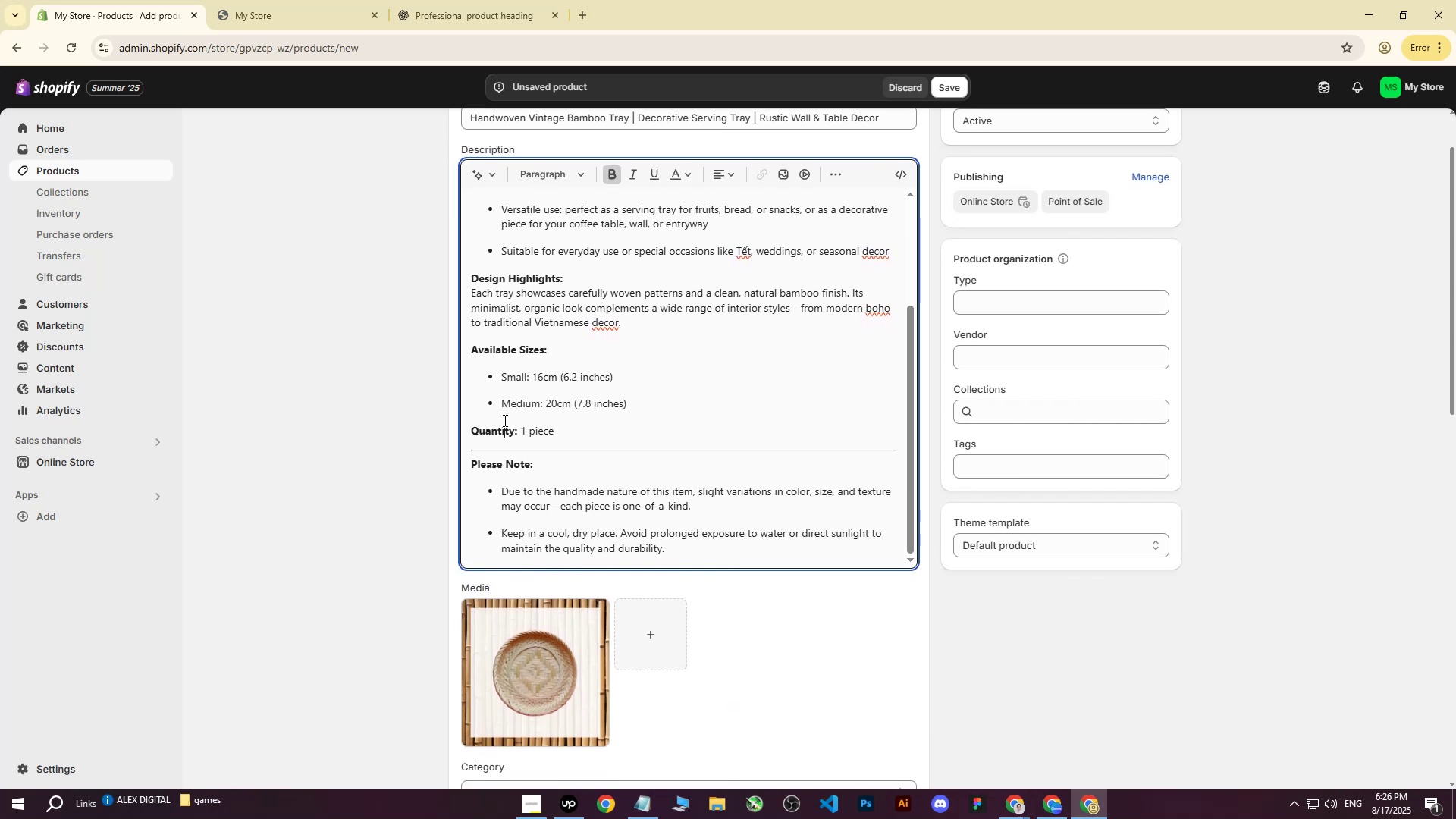 
double_click([582, 417])
 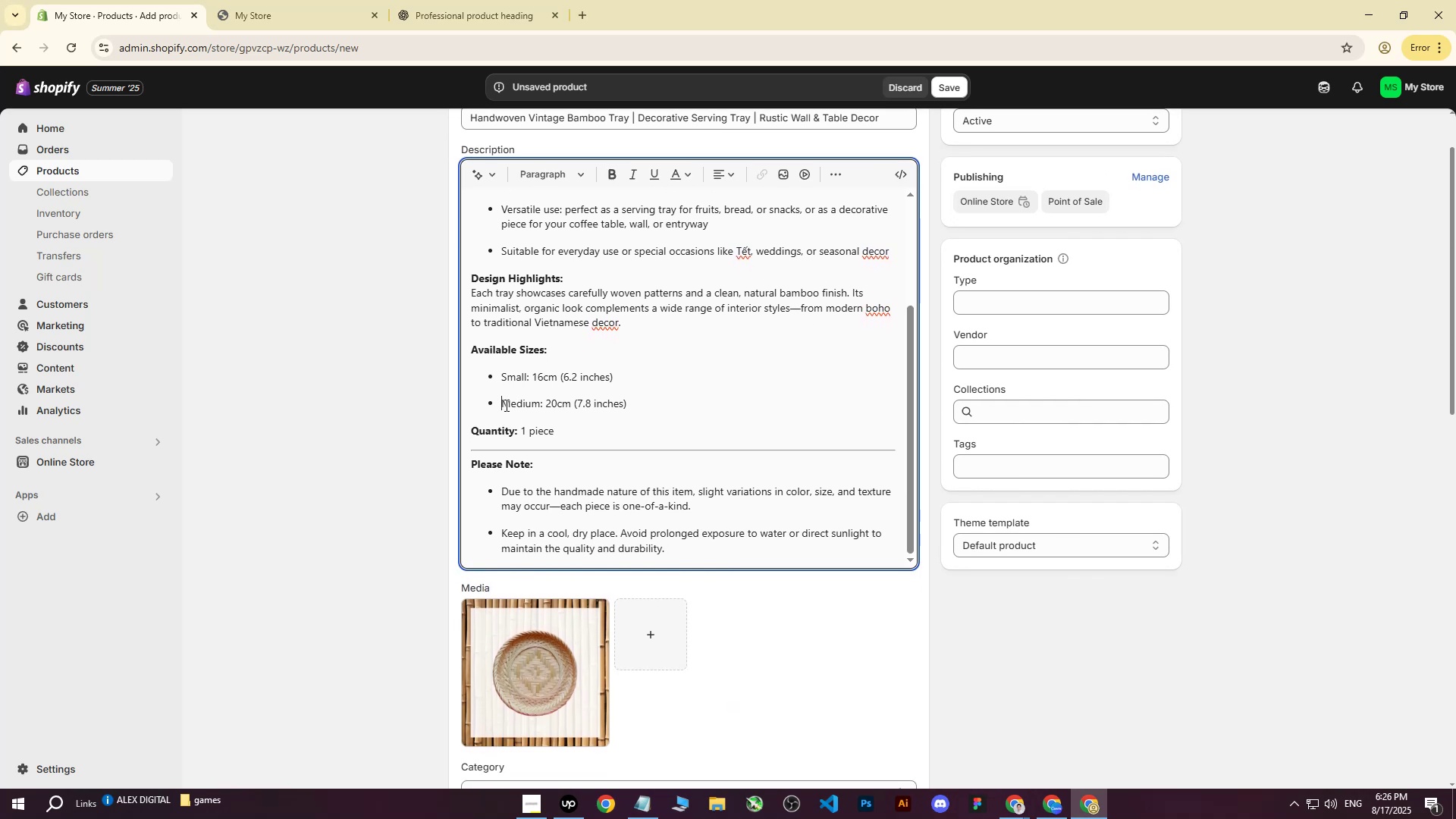 
double_click([673, 413])
 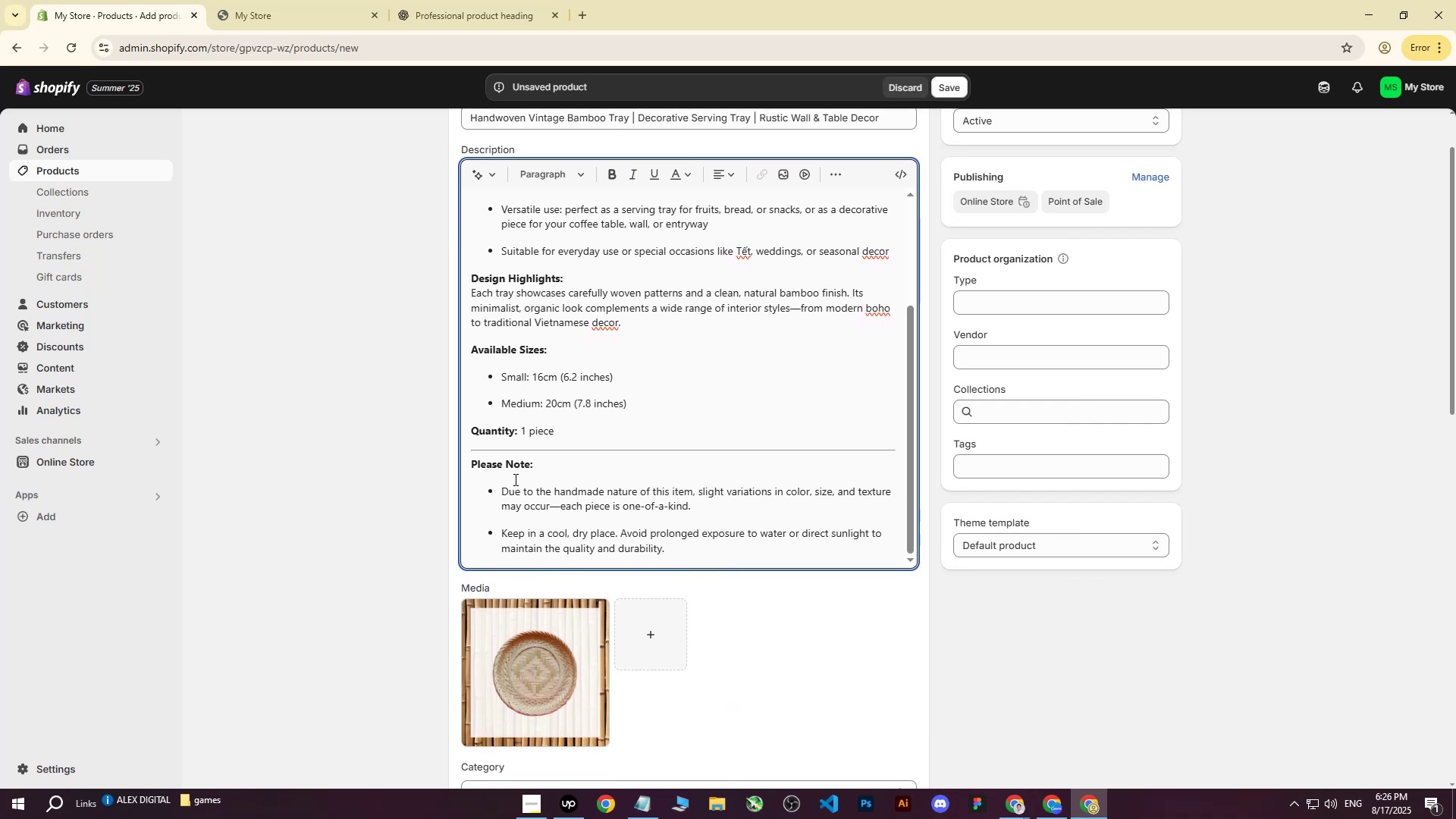 
scroll: coordinate [704, 361], scroll_direction: up, amount: 20.0
 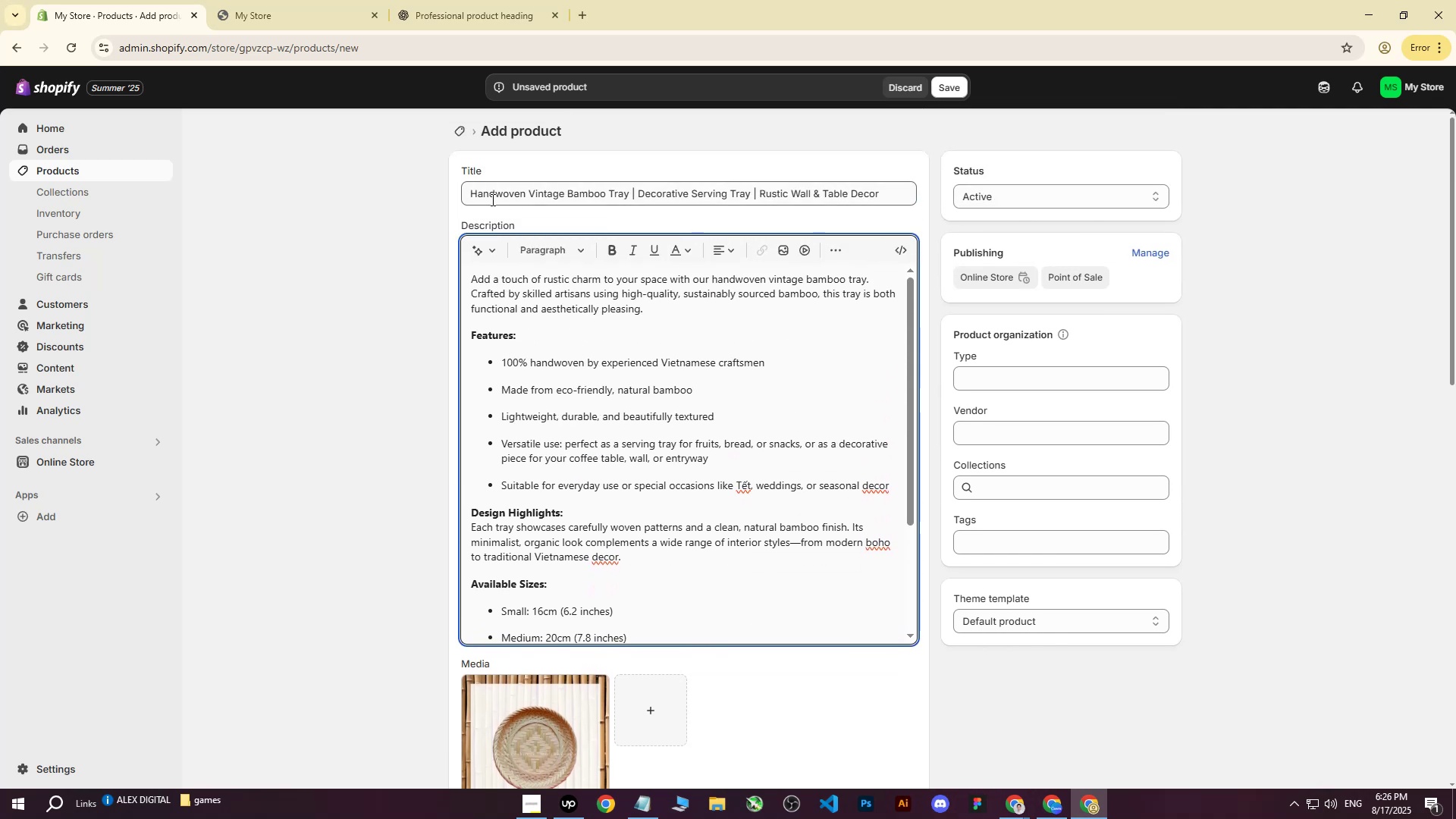 
left_click_drag(start_coordinate=[472, 192], to_coordinate=[908, 180])
 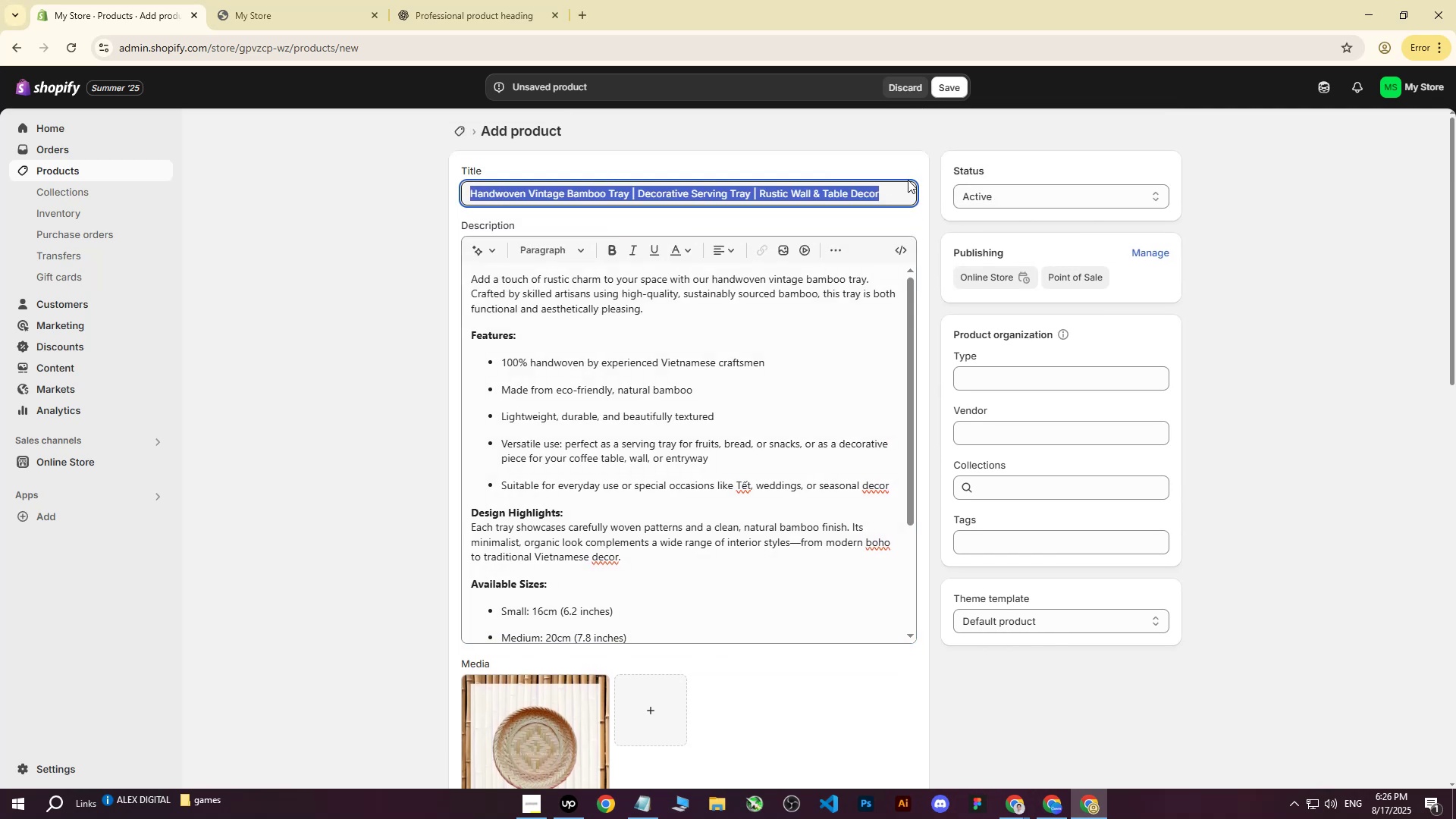 
key(Control+ControlLeft)
 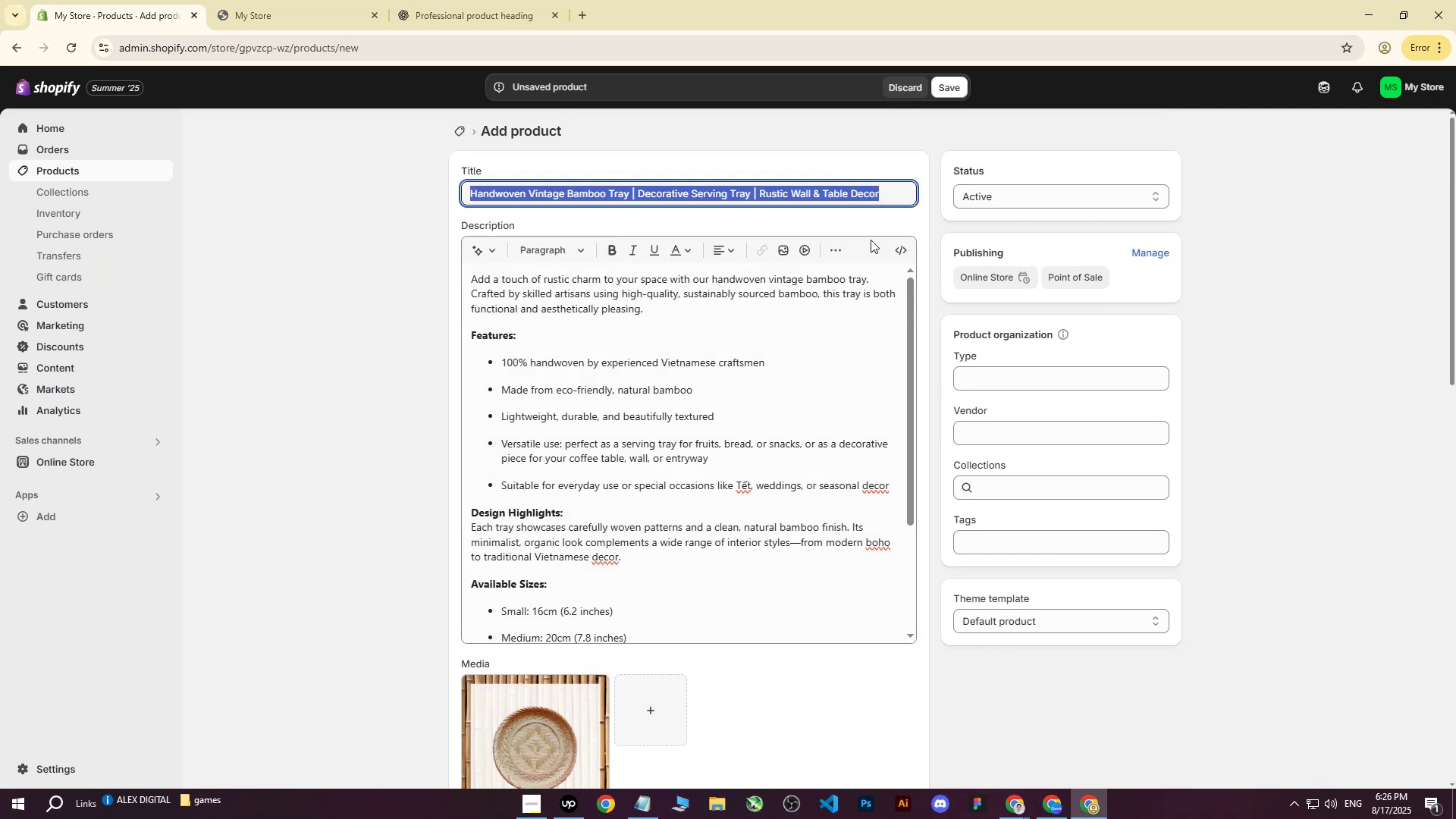 
key(Control+C)
 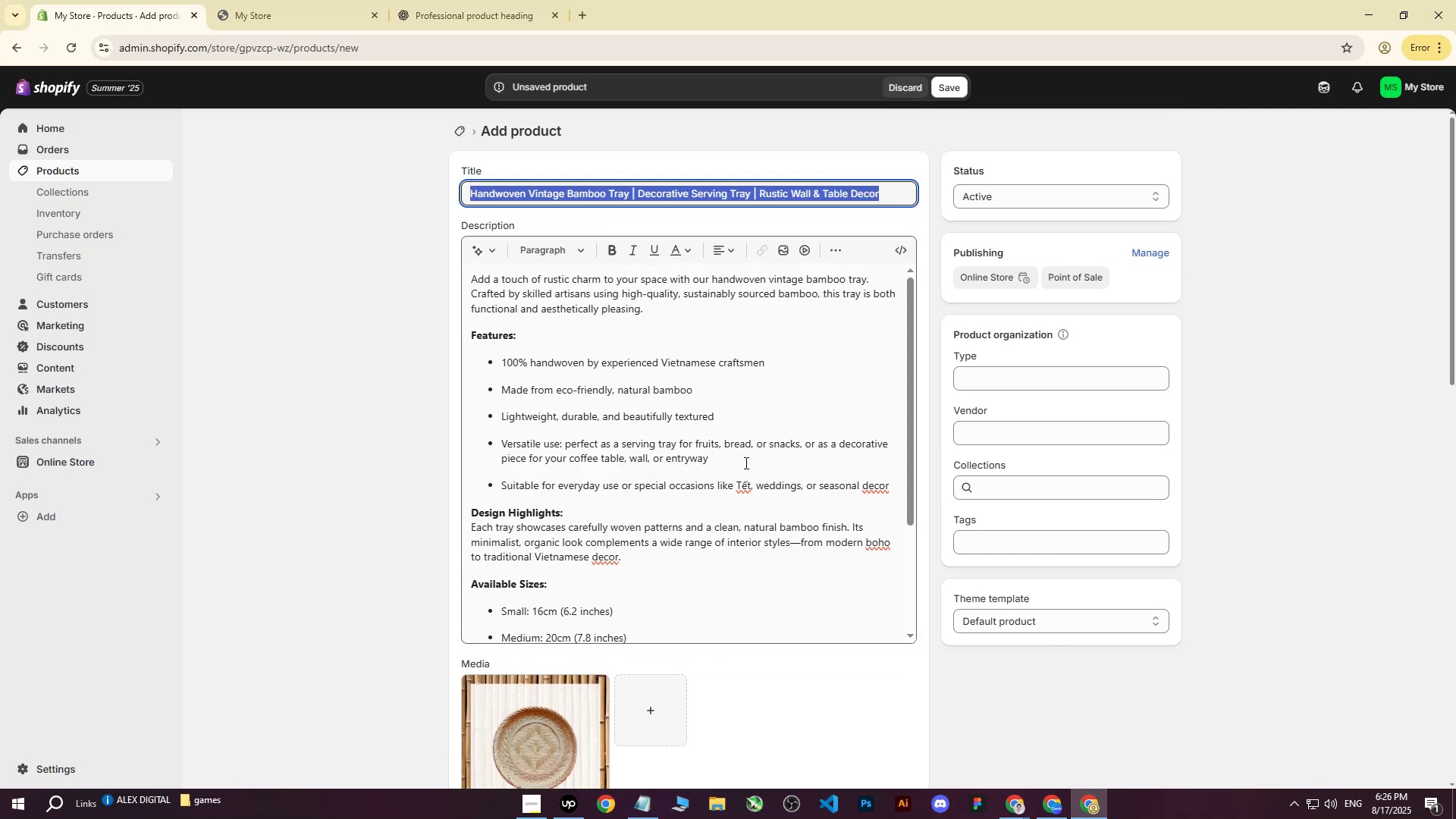 
scroll: coordinate [730, 481], scroll_direction: down, amount: 3.0
 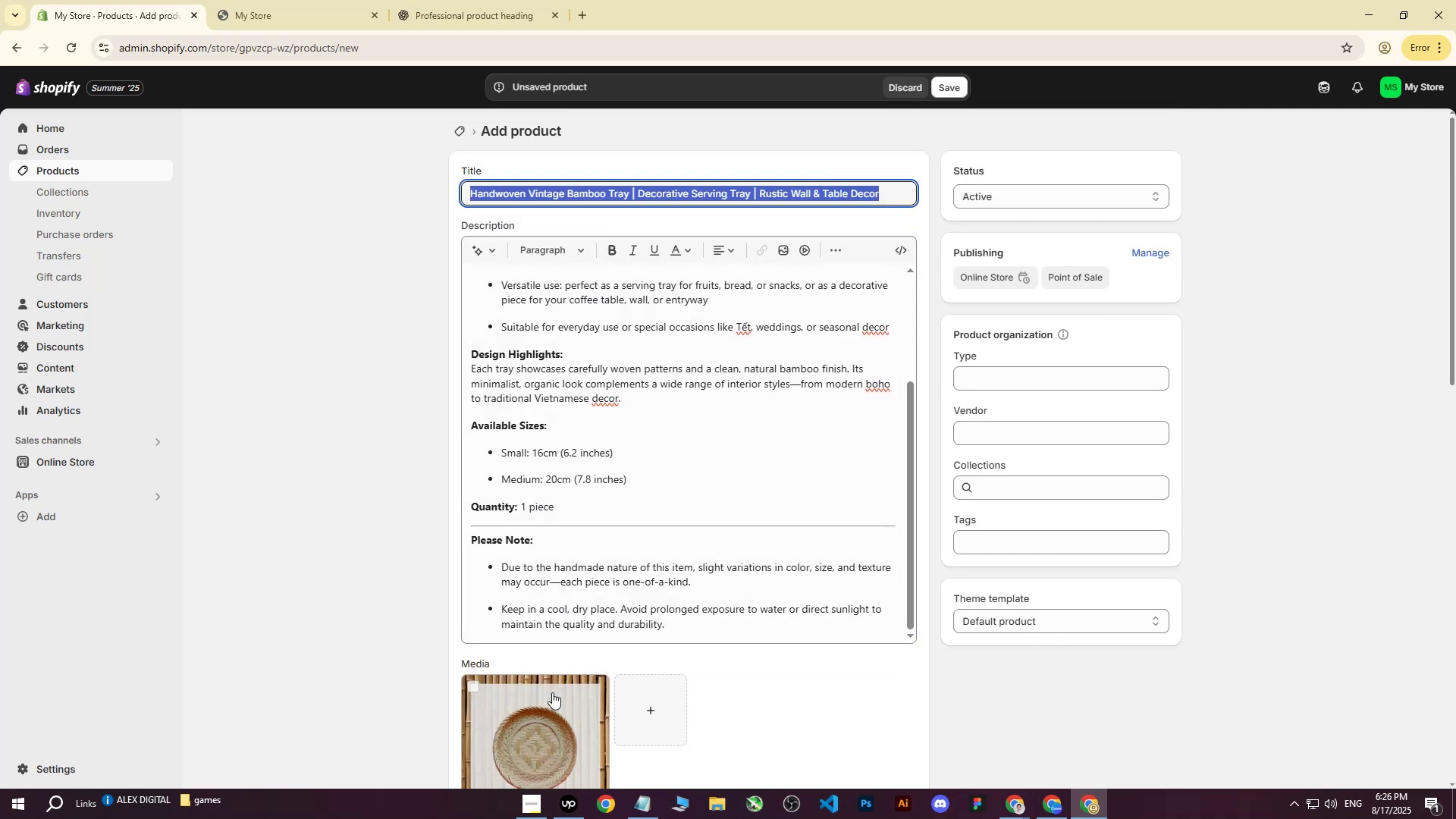 
left_click([550, 700])
 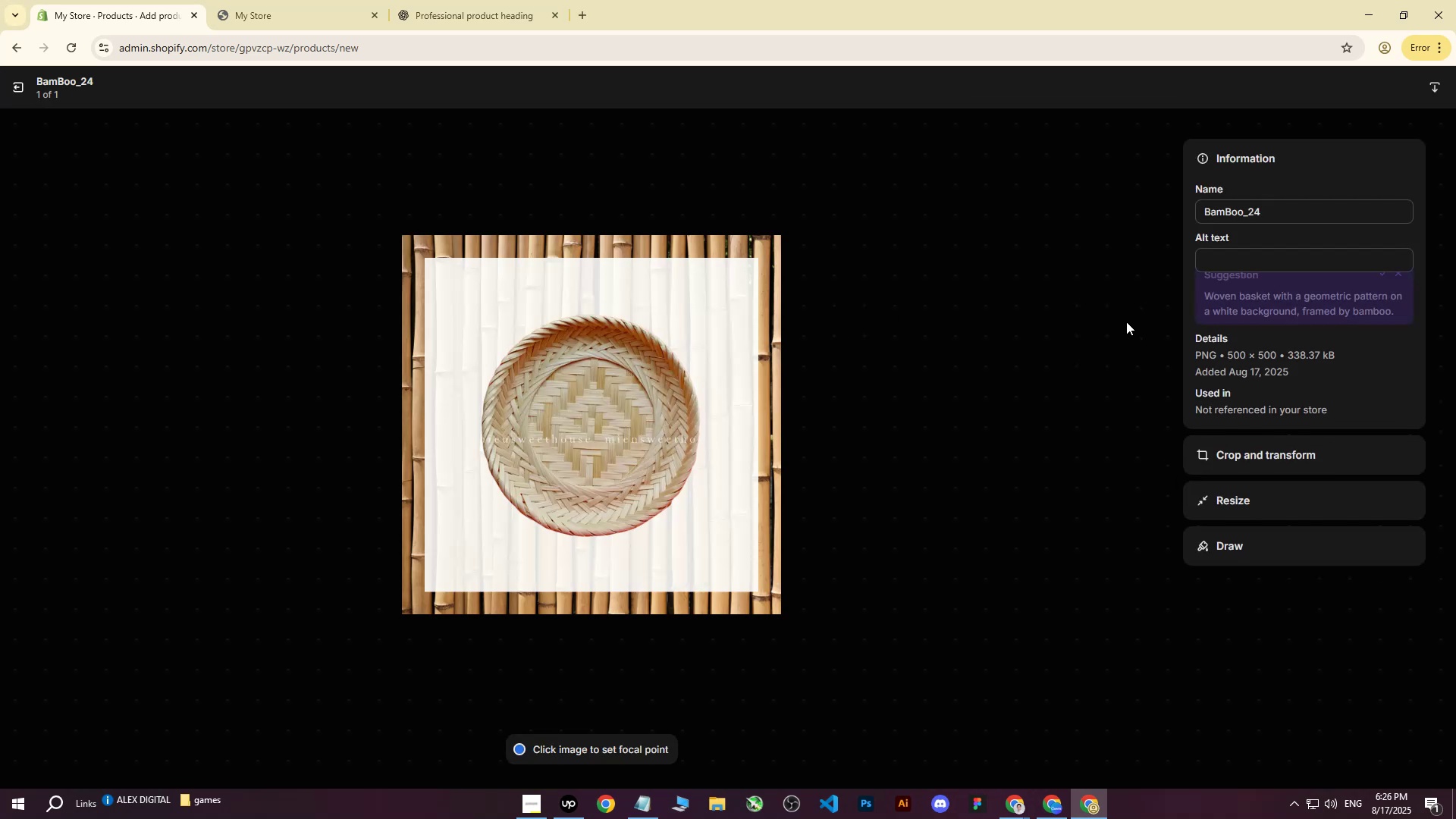 
left_click([1245, 259])
 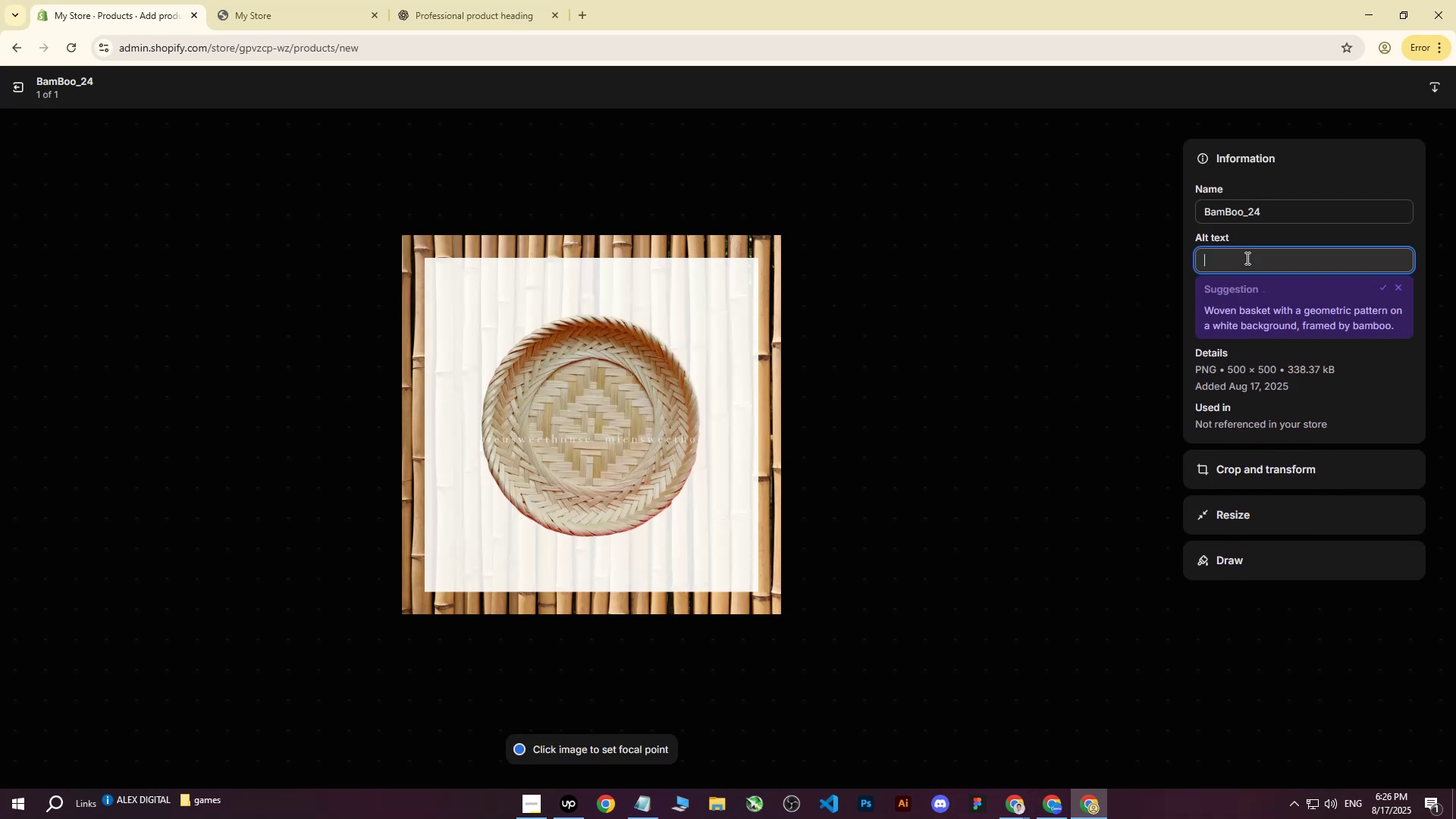 
key(Control+ControlLeft)
 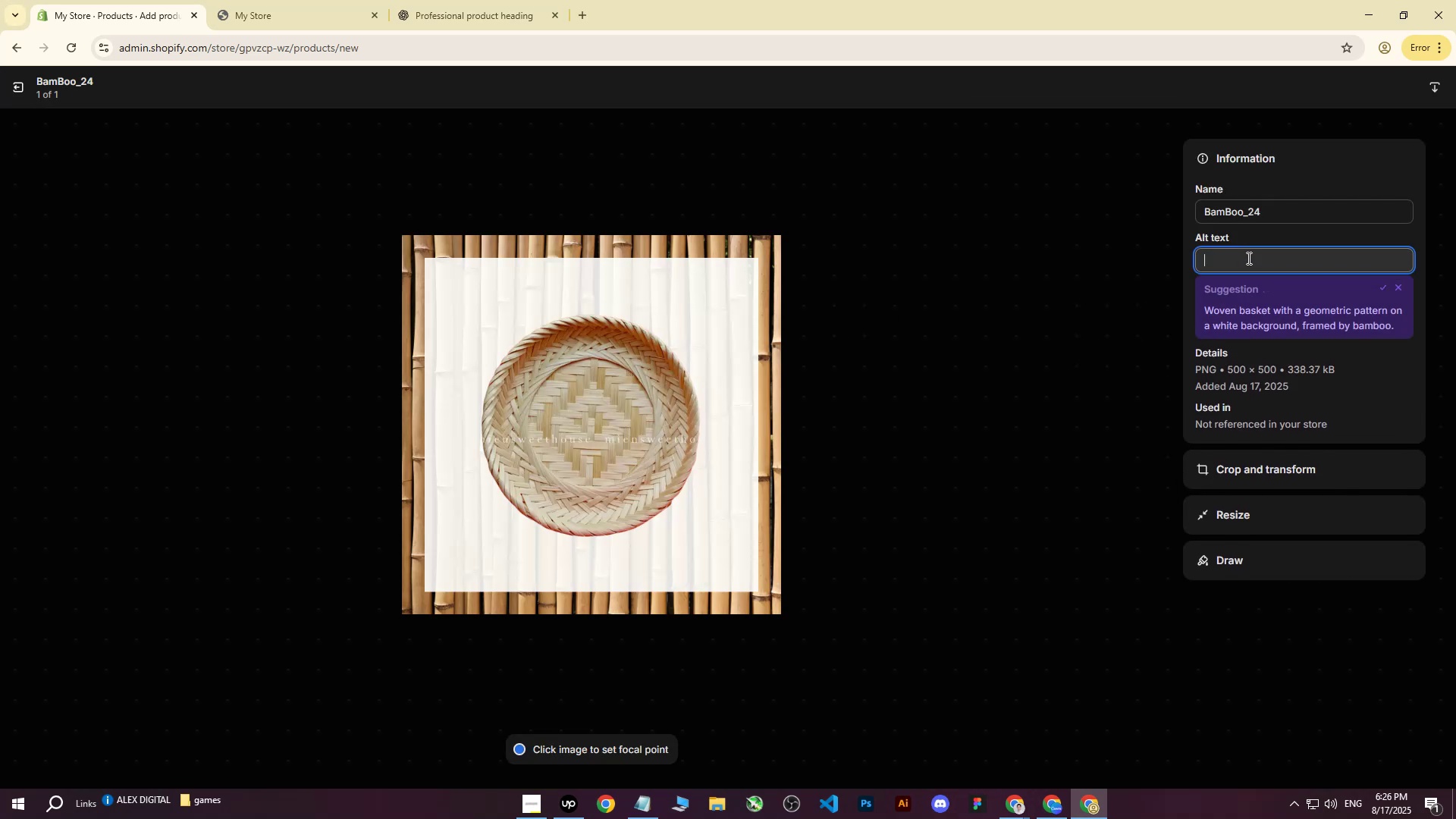 
key(Control+V)
 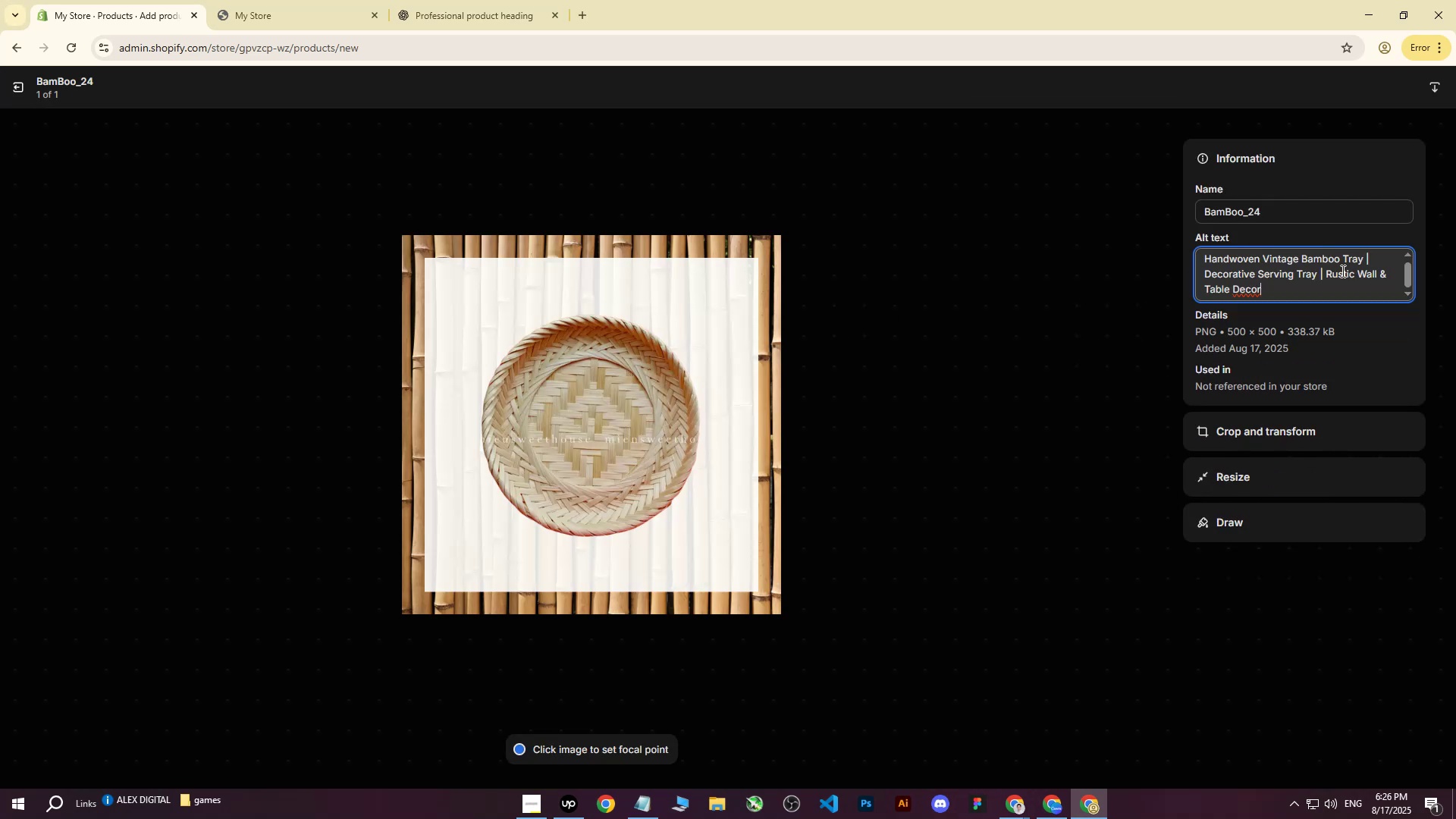 
left_click_drag(start_coordinate=[1282, 290], to_coordinate=[1322, 276])
 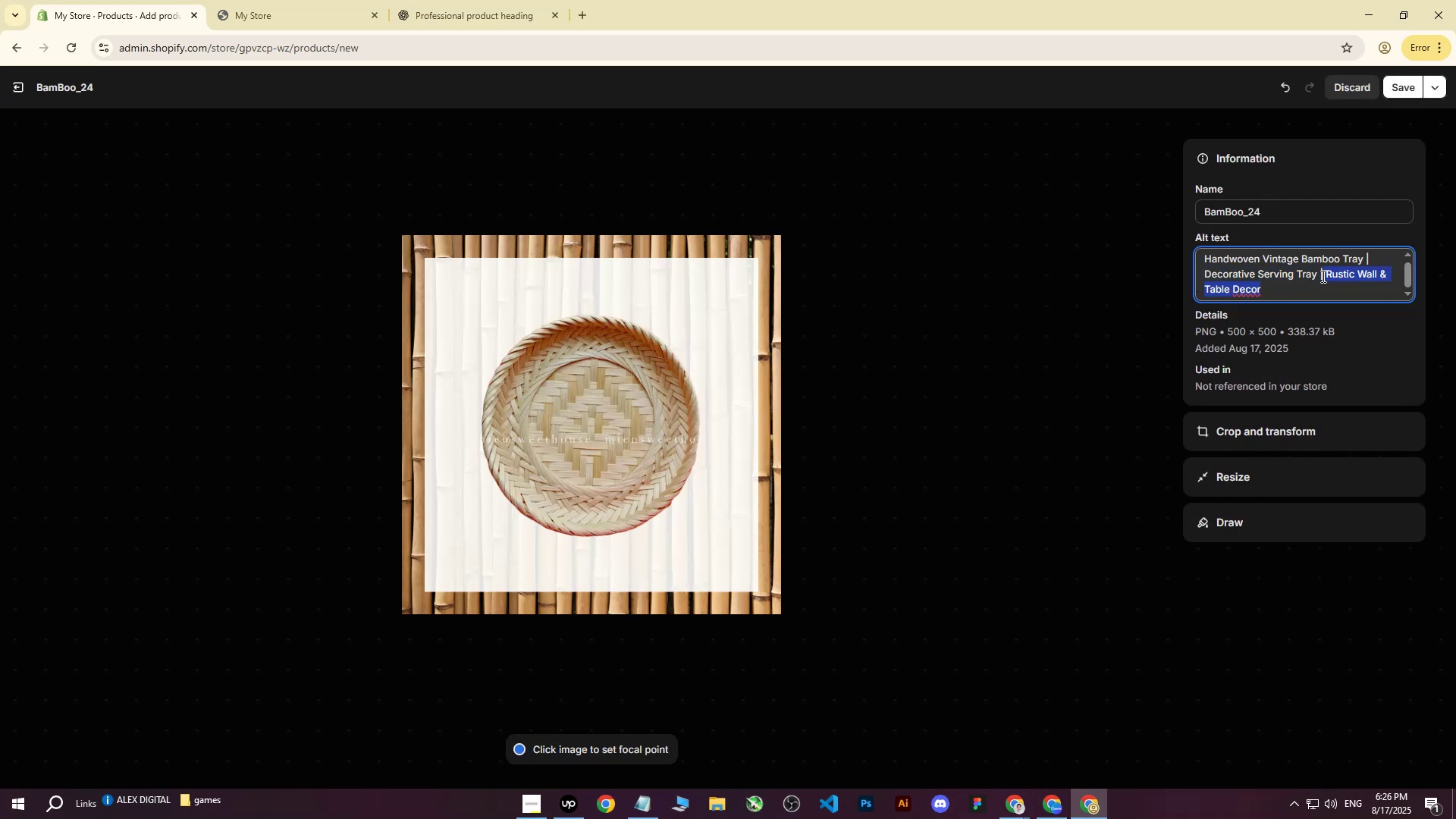 
key(Backspace)
key(Backspace)
type(on white background with ban)
key(Backspace)
type(mboo.)
 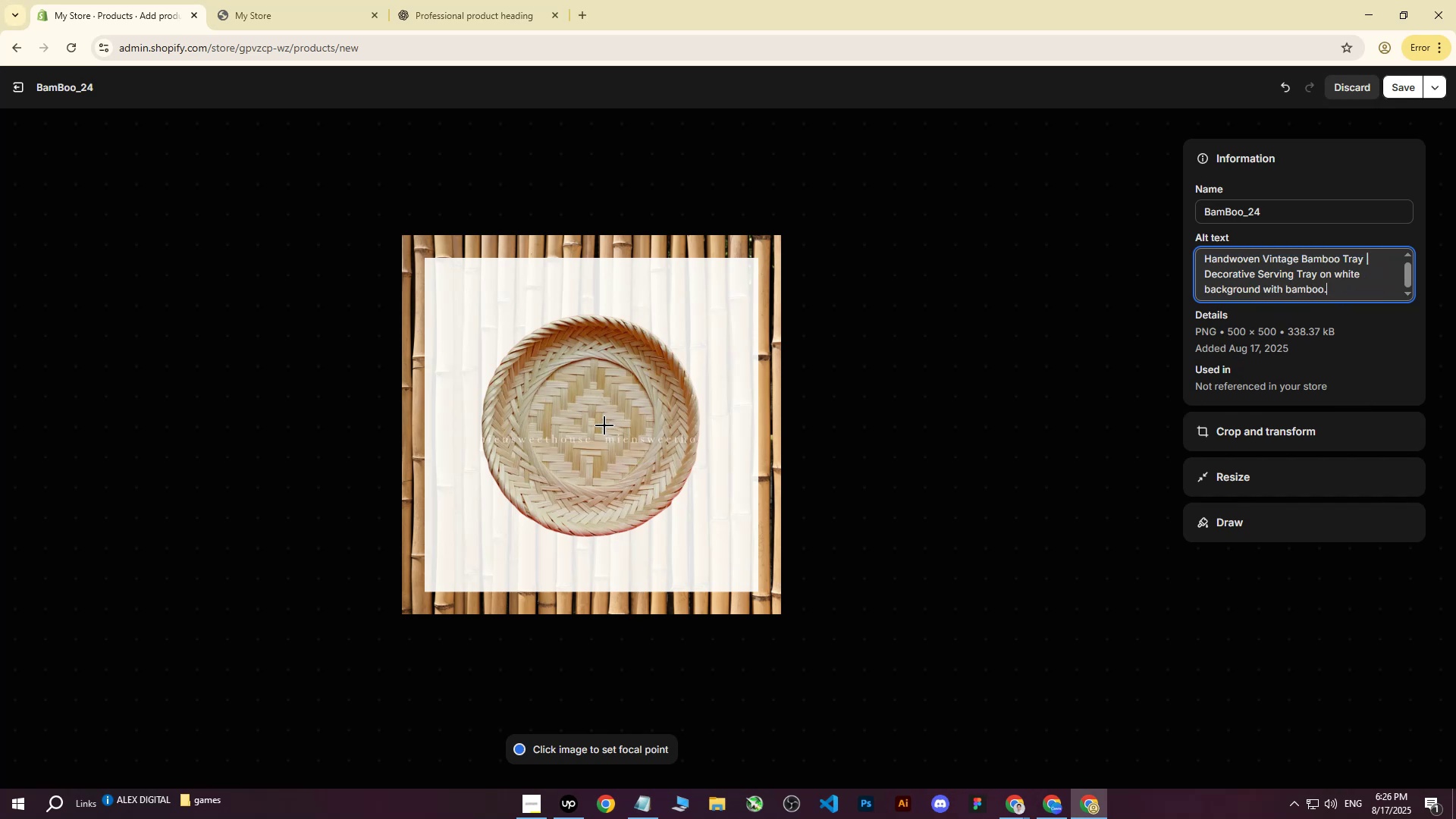 
left_click([592, 424])
 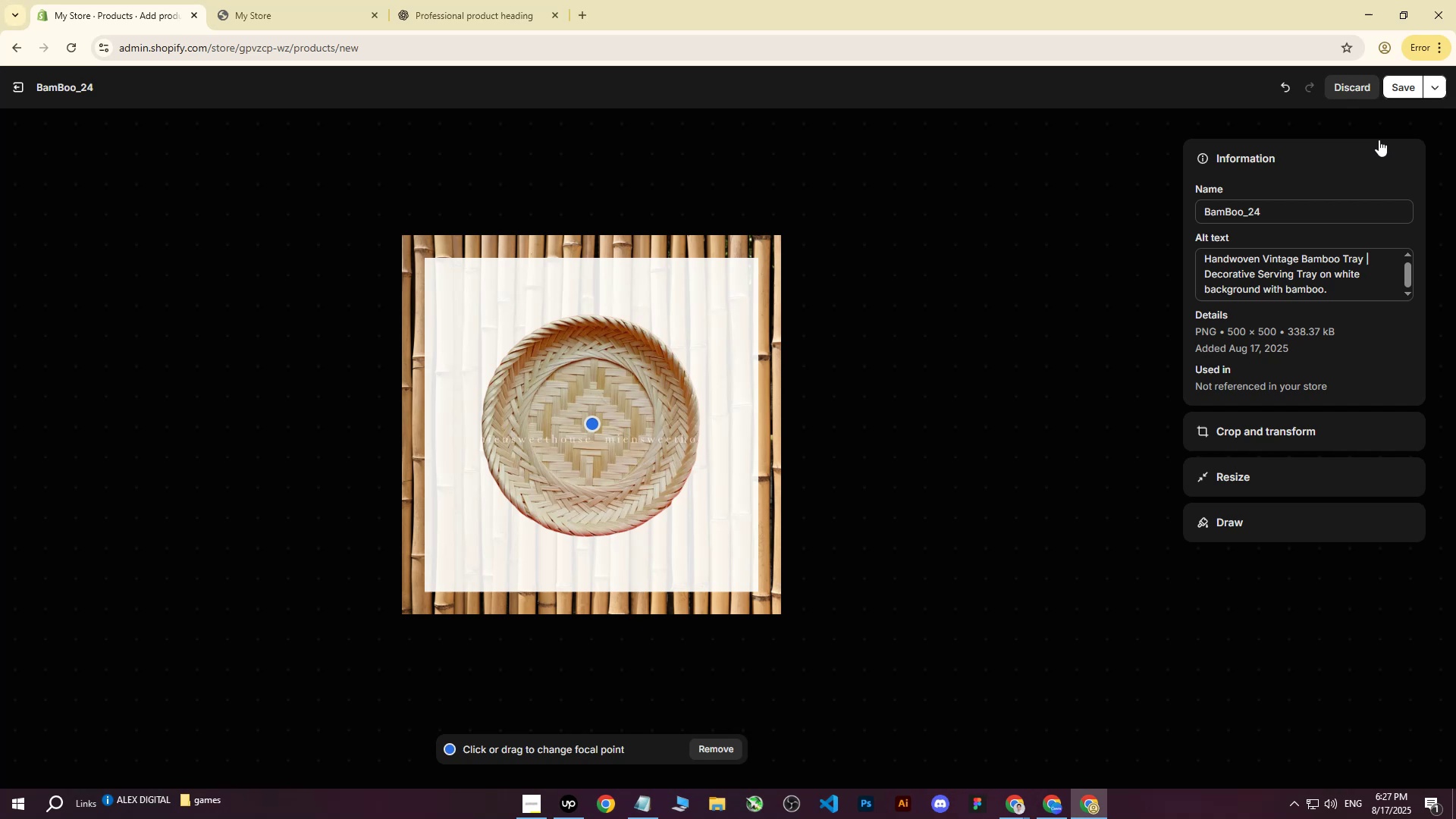 
left_click([1398, 88])
 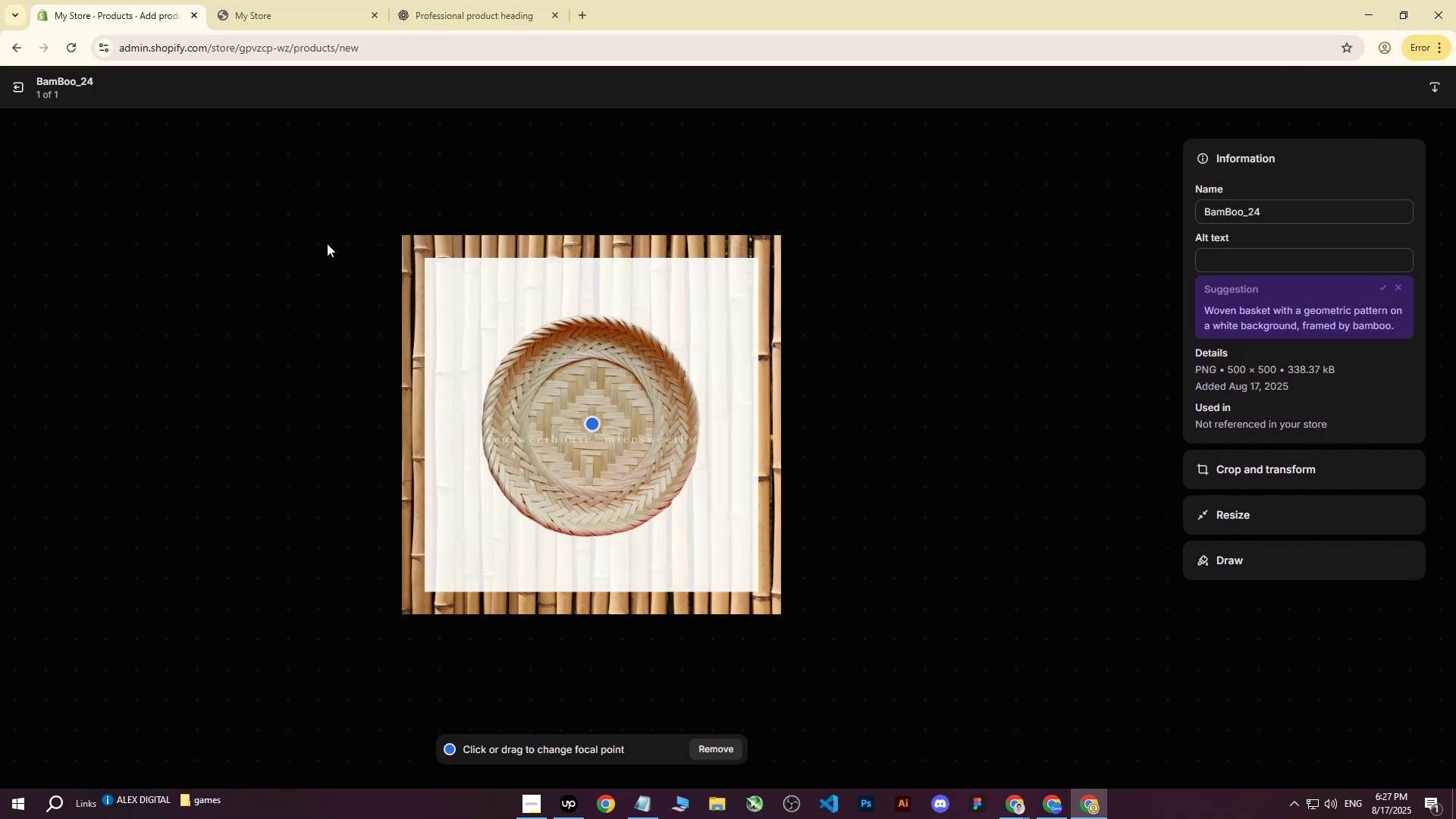 
left_click([7, 88])
 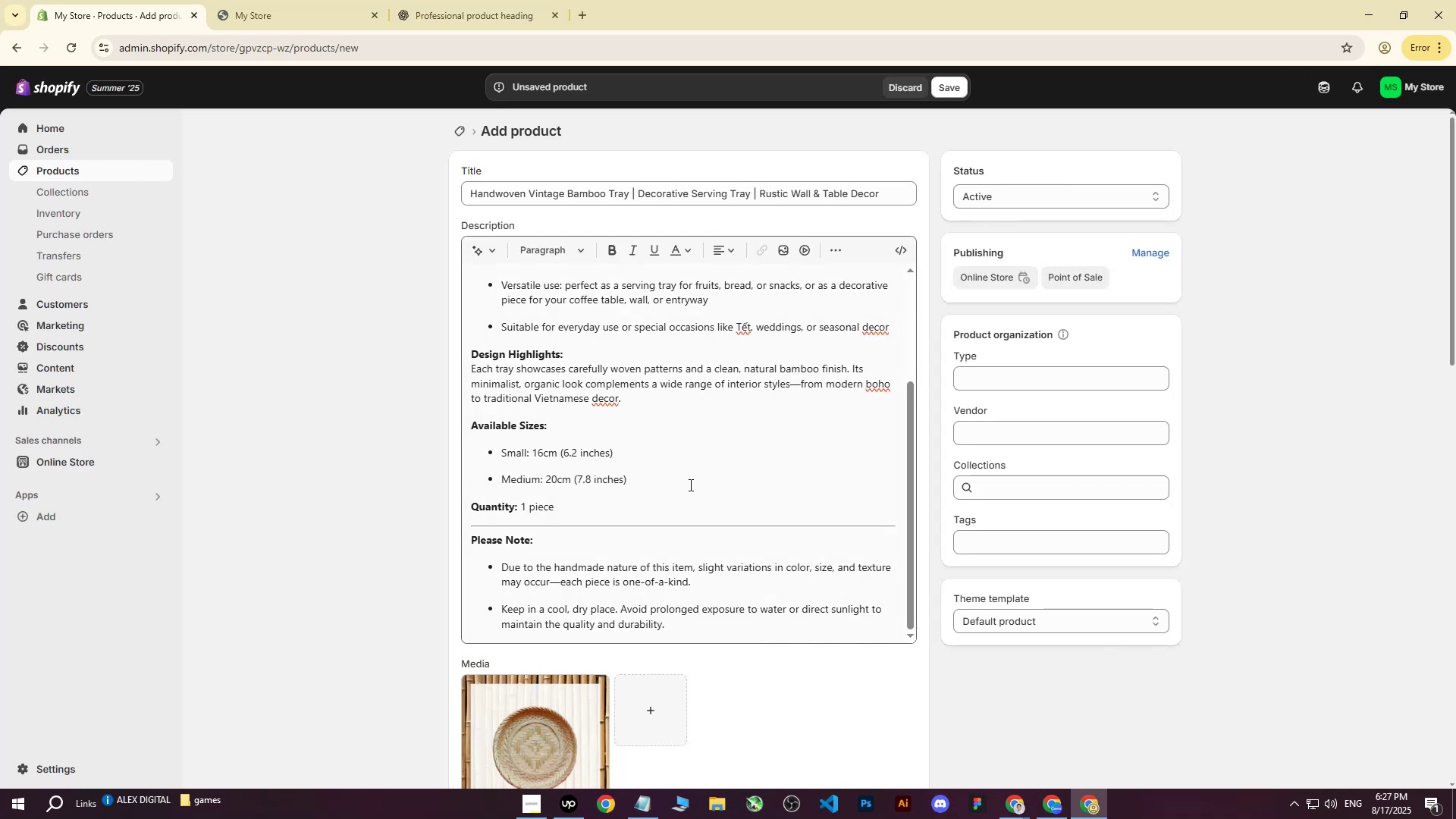 
scroll: coordinate [729, 494], scroll_direction: down, amount: 8.0
 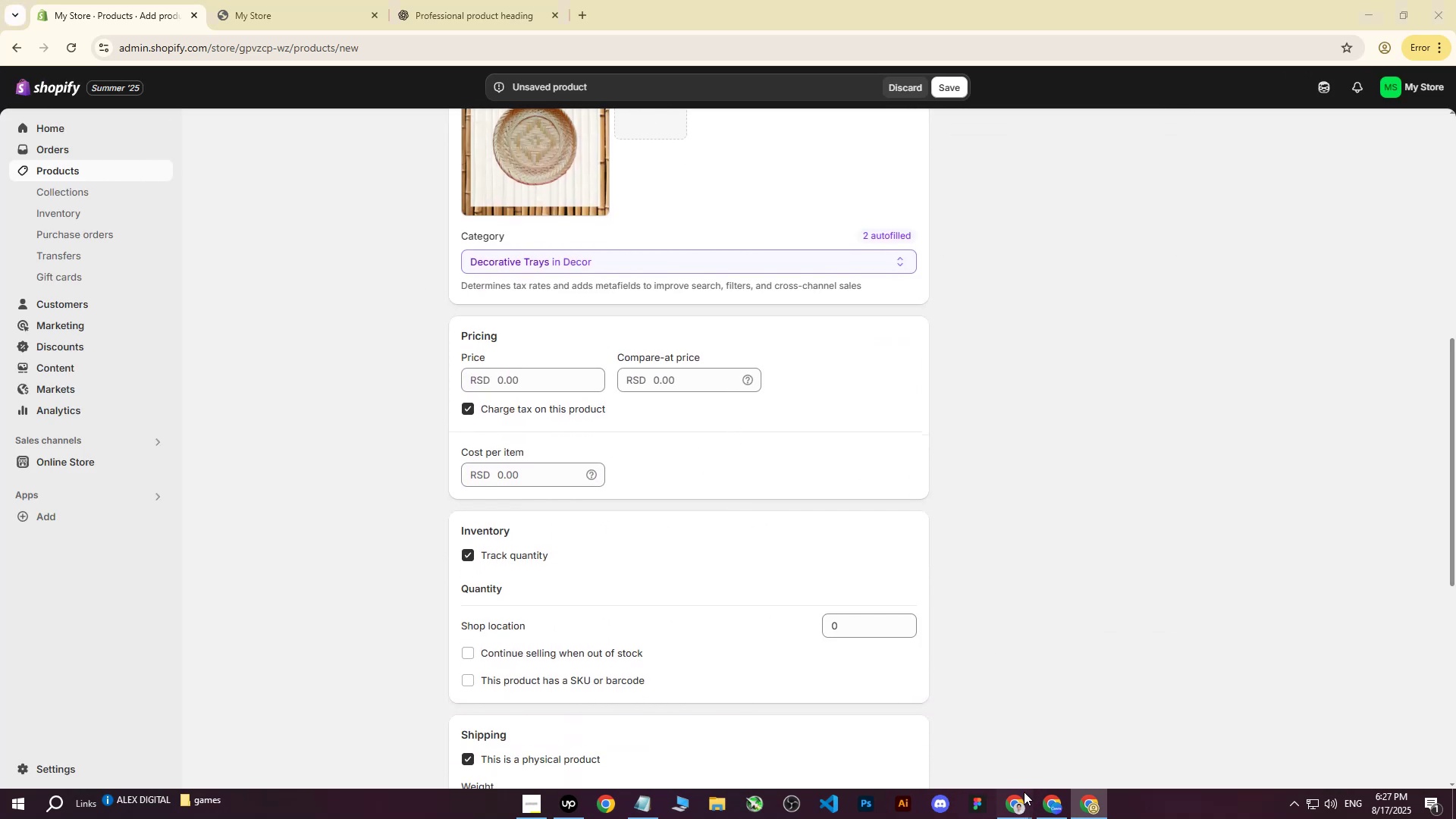 
double_click([978, 742])
 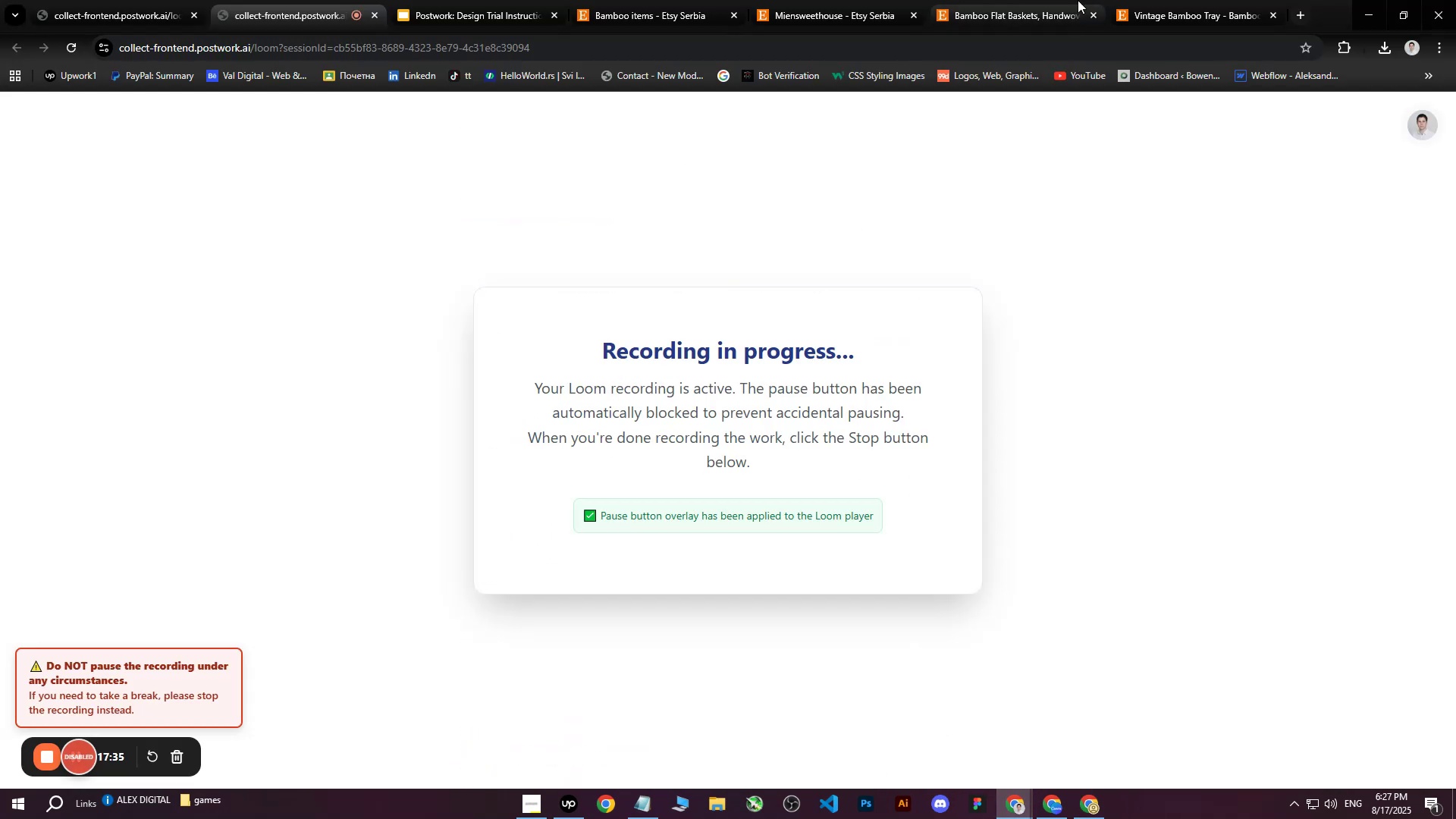 
left_click([1202, 0])
 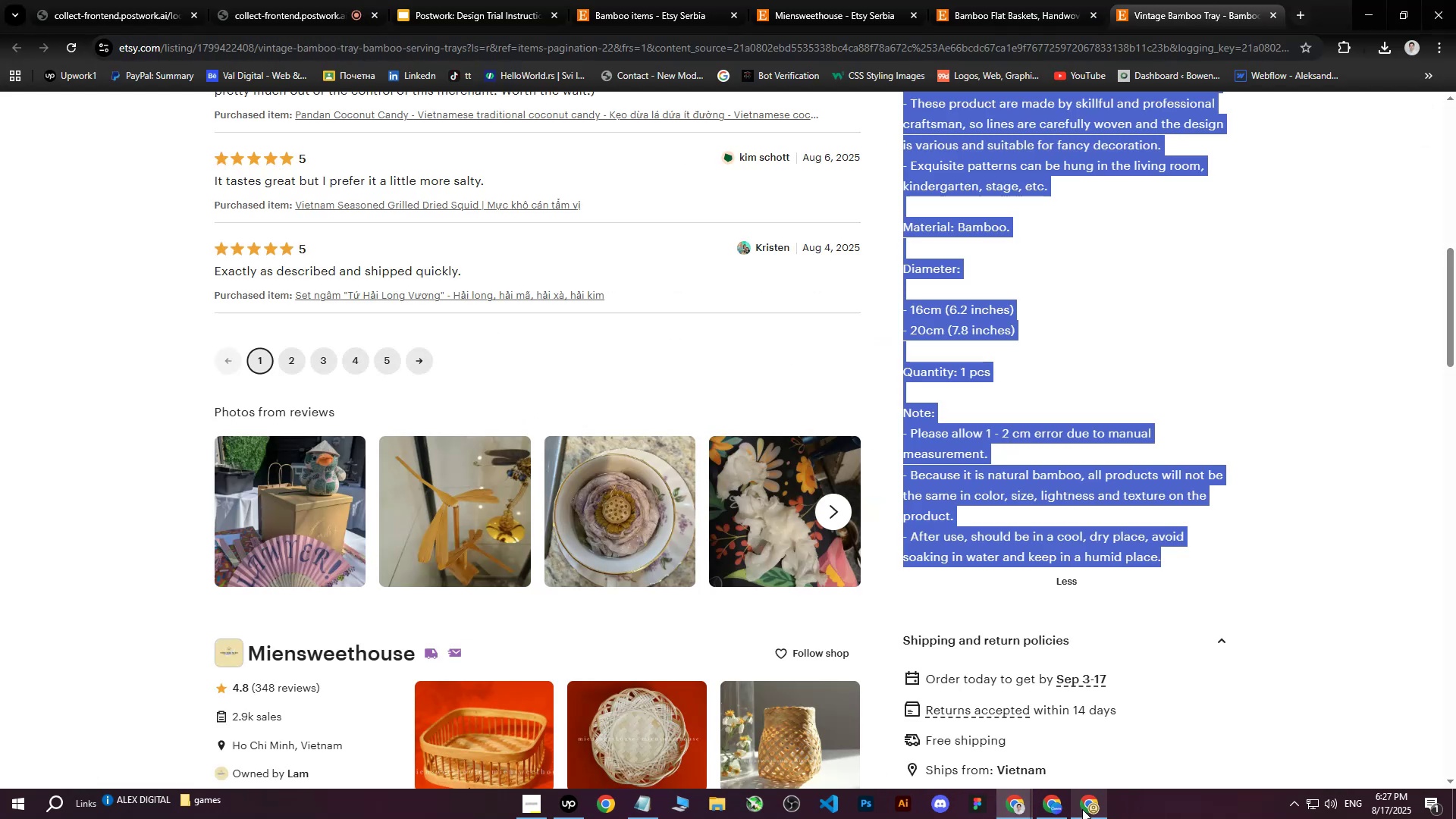 
scroll: coordinate [604, 516], scroll_direction: up, amount: 17.0
 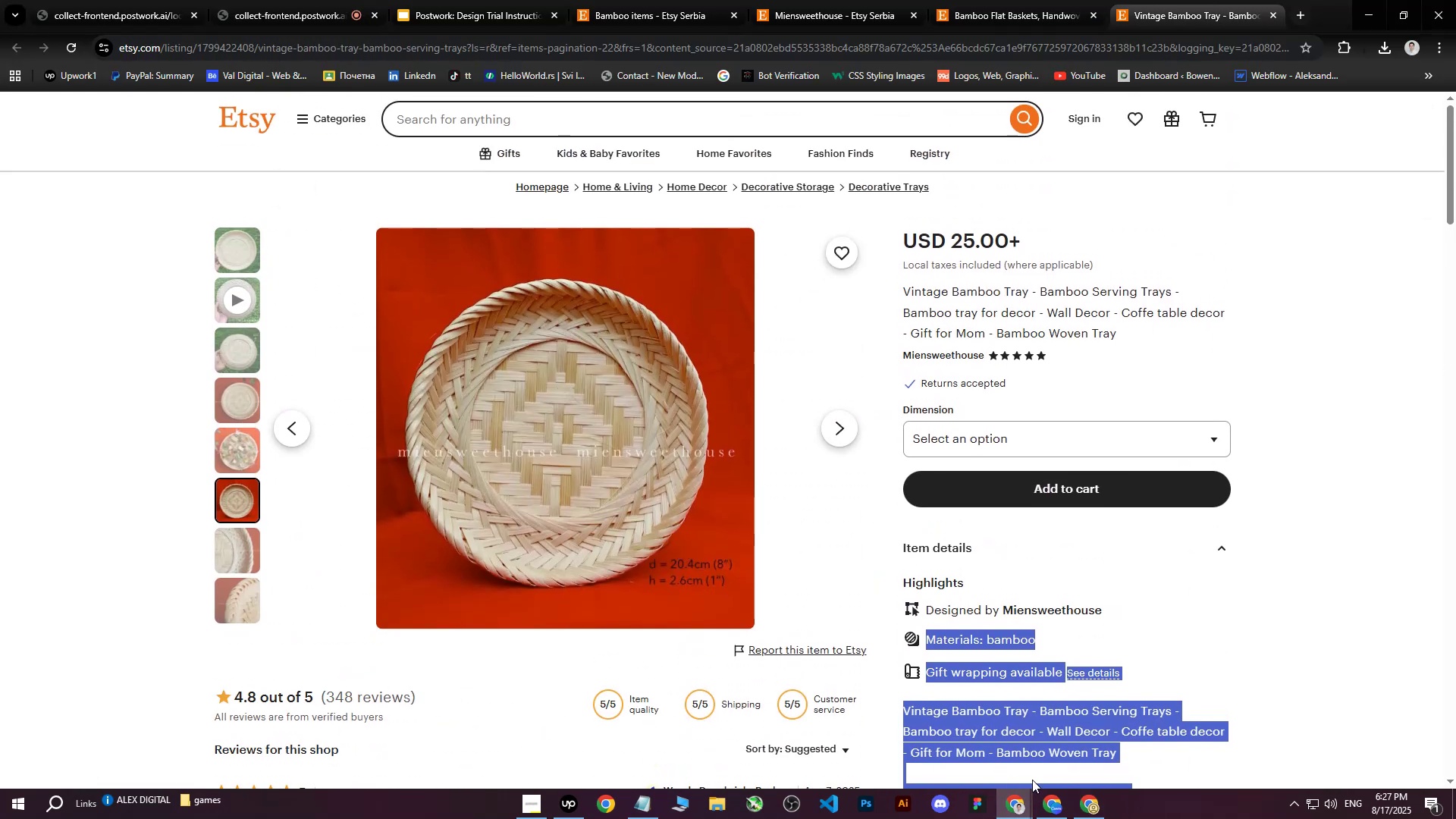 
left_click([1091, 806])
 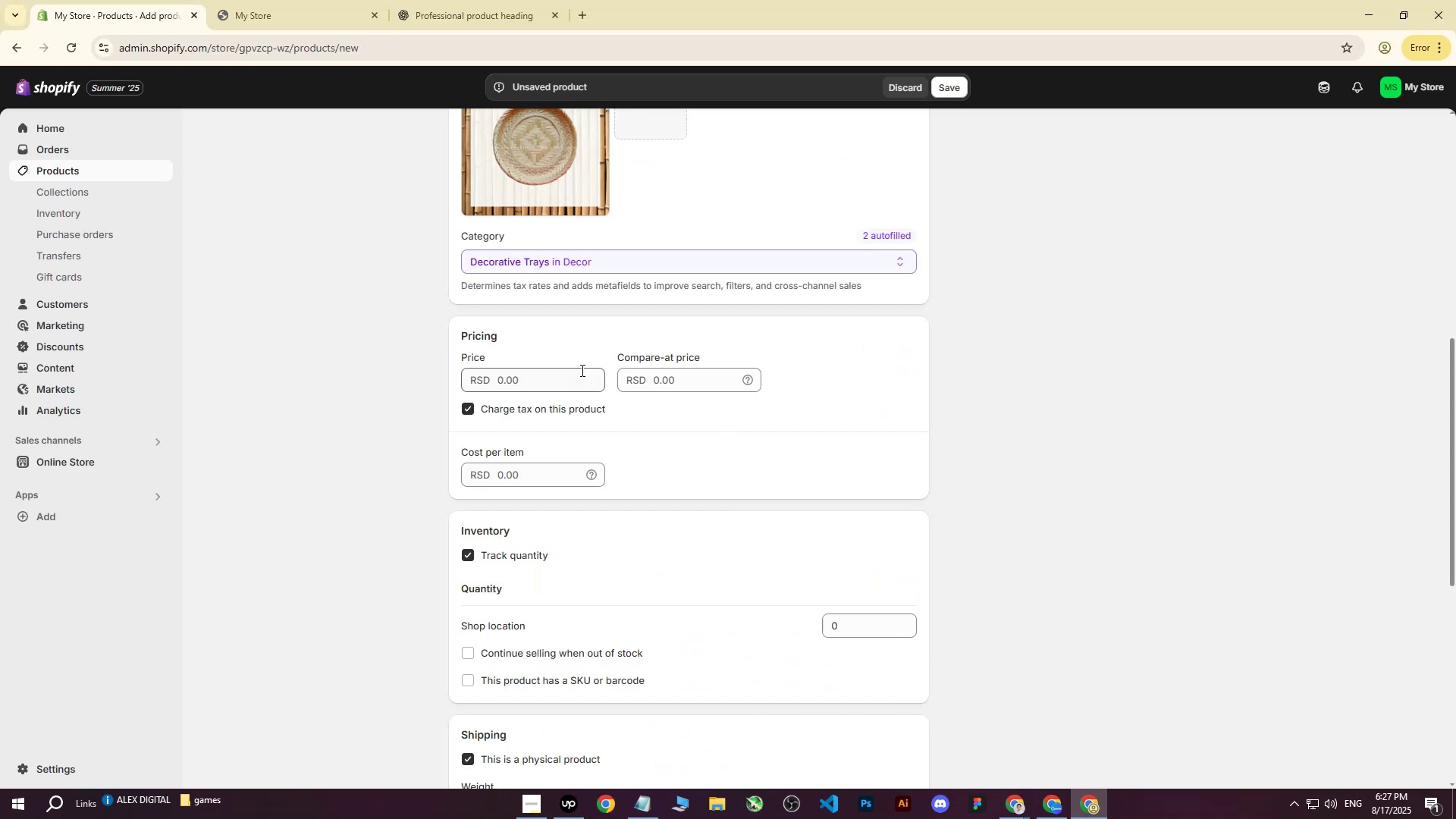 
left_click([560, 384])
 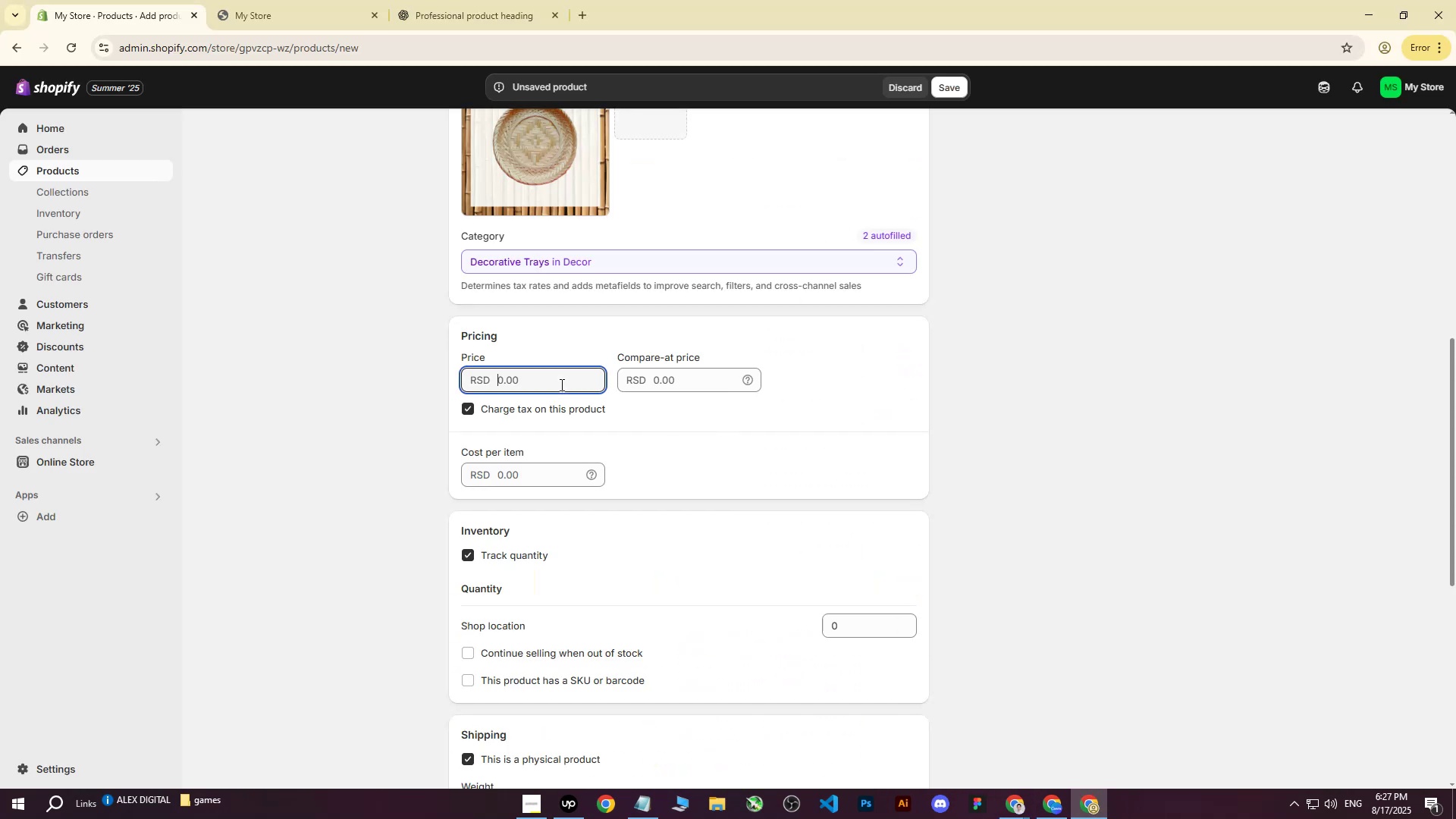 
type(3200)
key(Tab)
key(Tab)
key(Tab)
key(Tab)
type(180-)
key(Backspace)
type(0)
 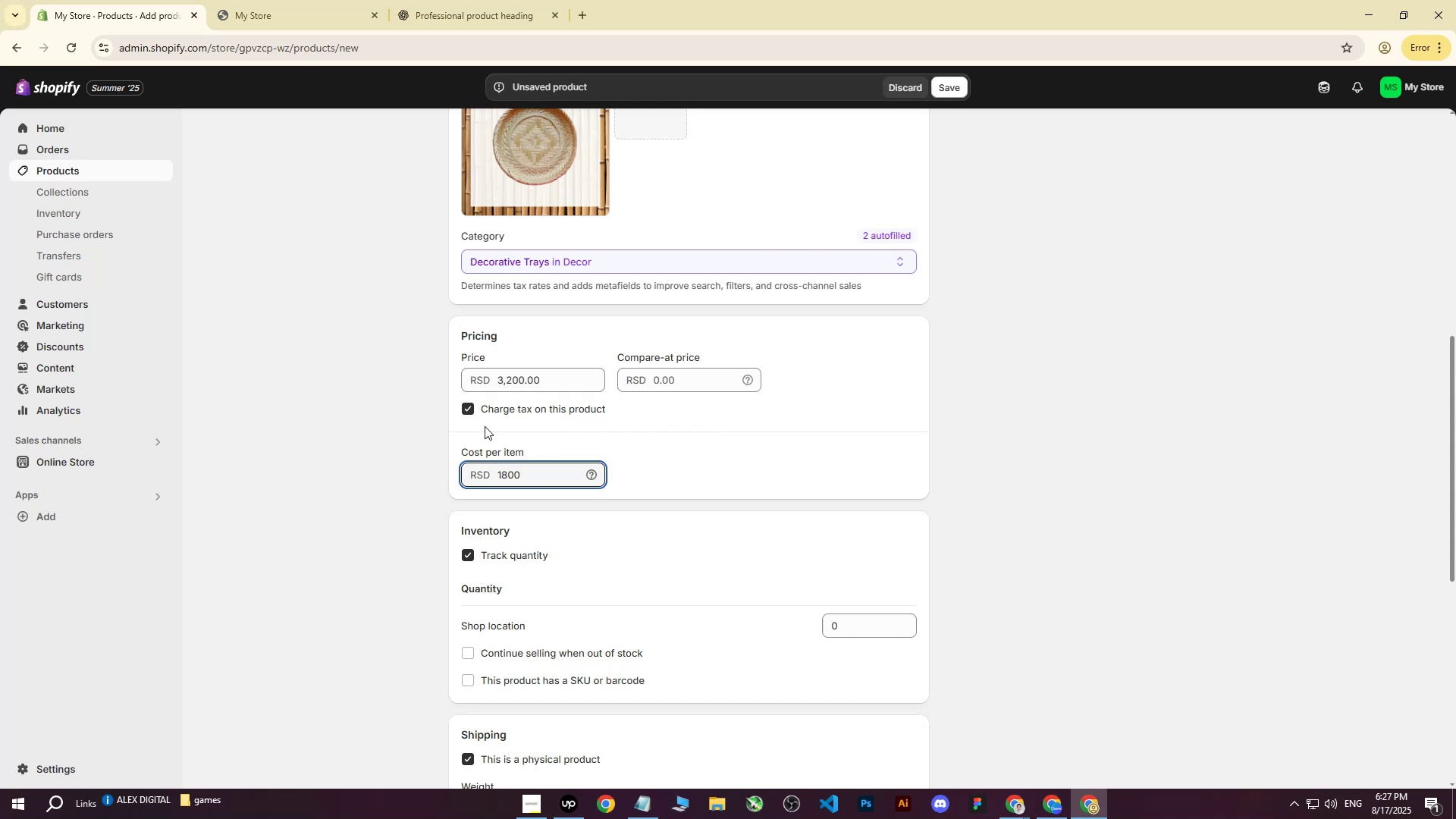 
left_click([437, 424])
 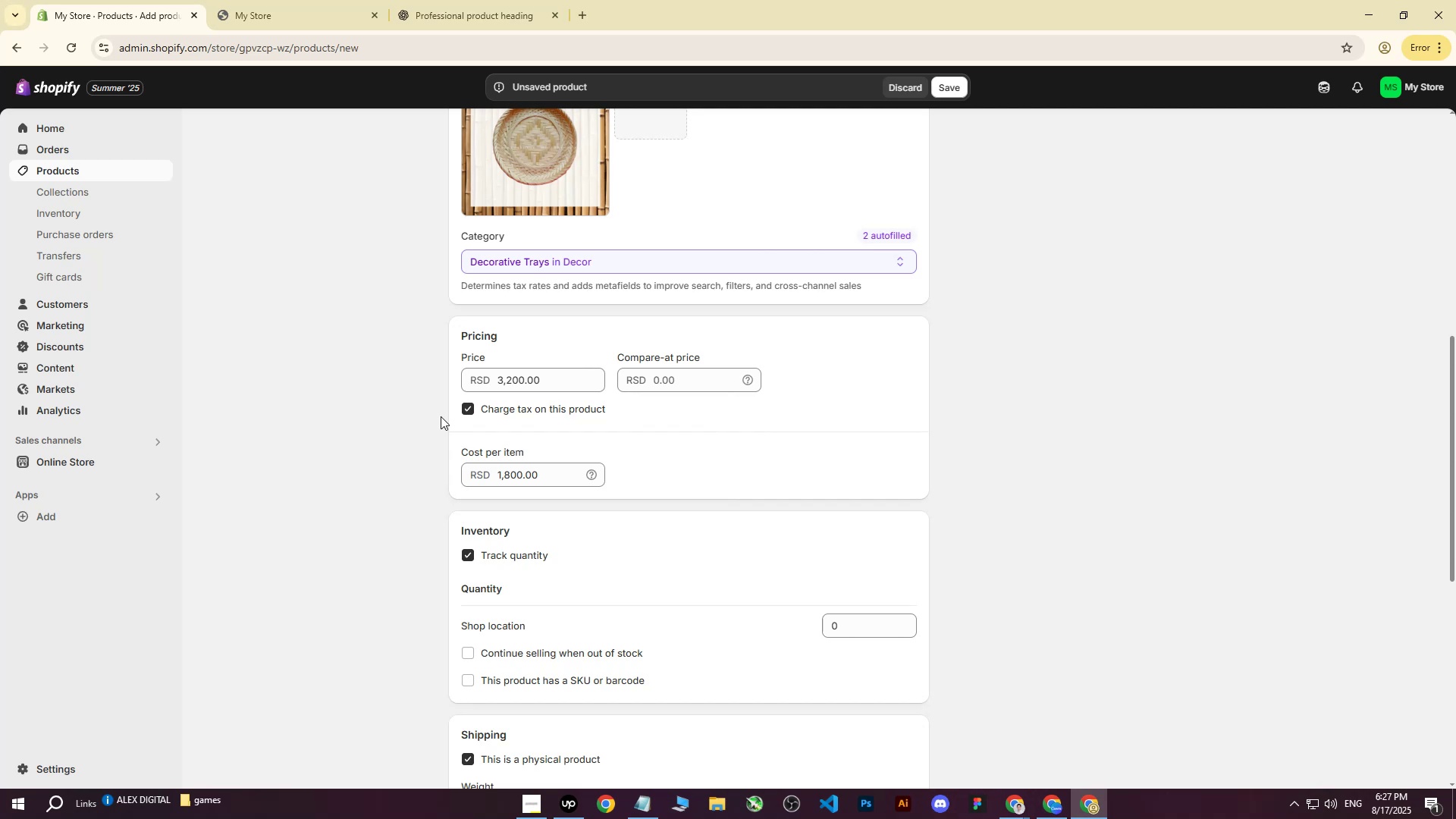 
wait(13.66)
 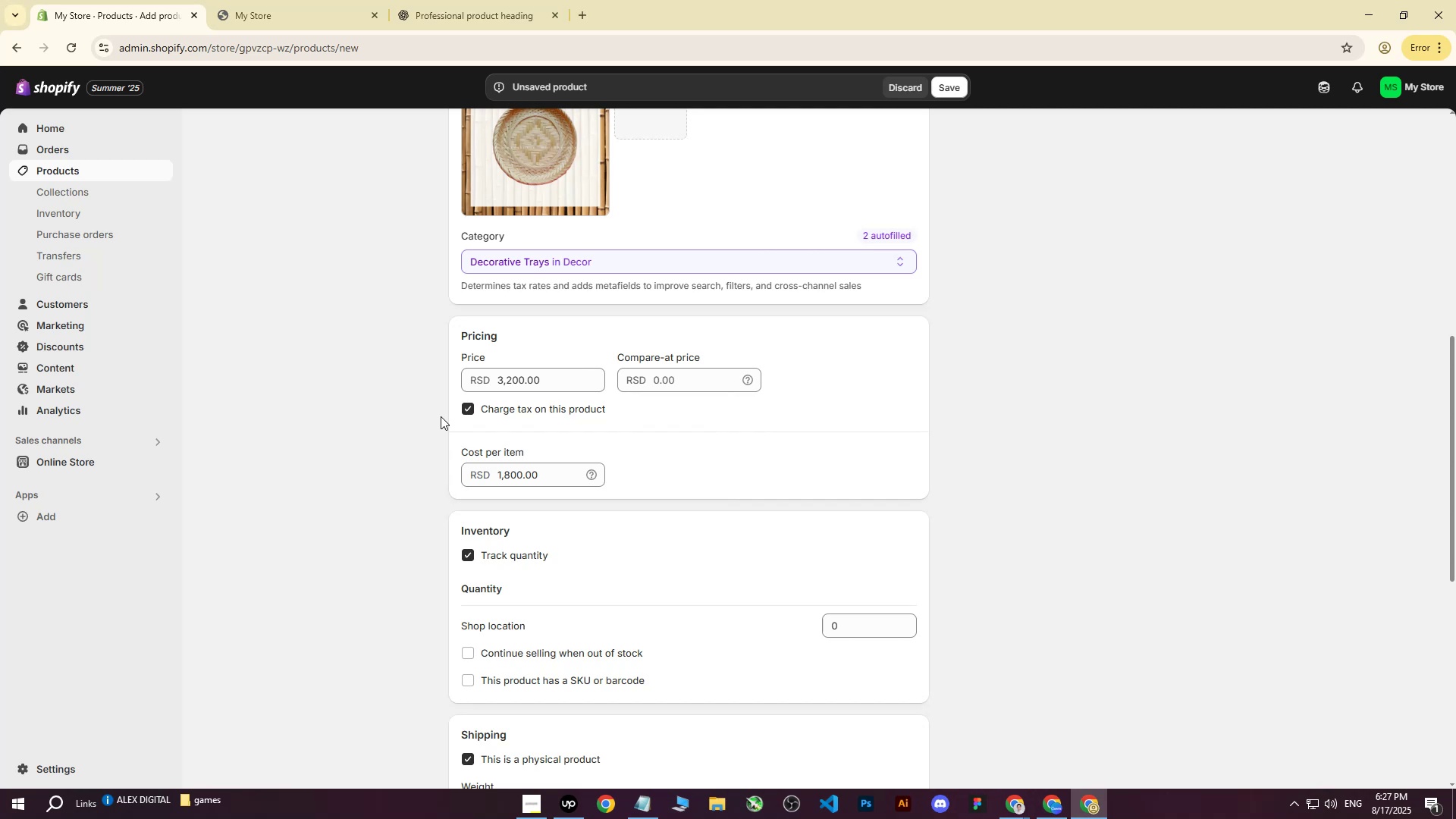 
scroll: coordinate [752, 390], scroll_direction: down, amount: 1.0
 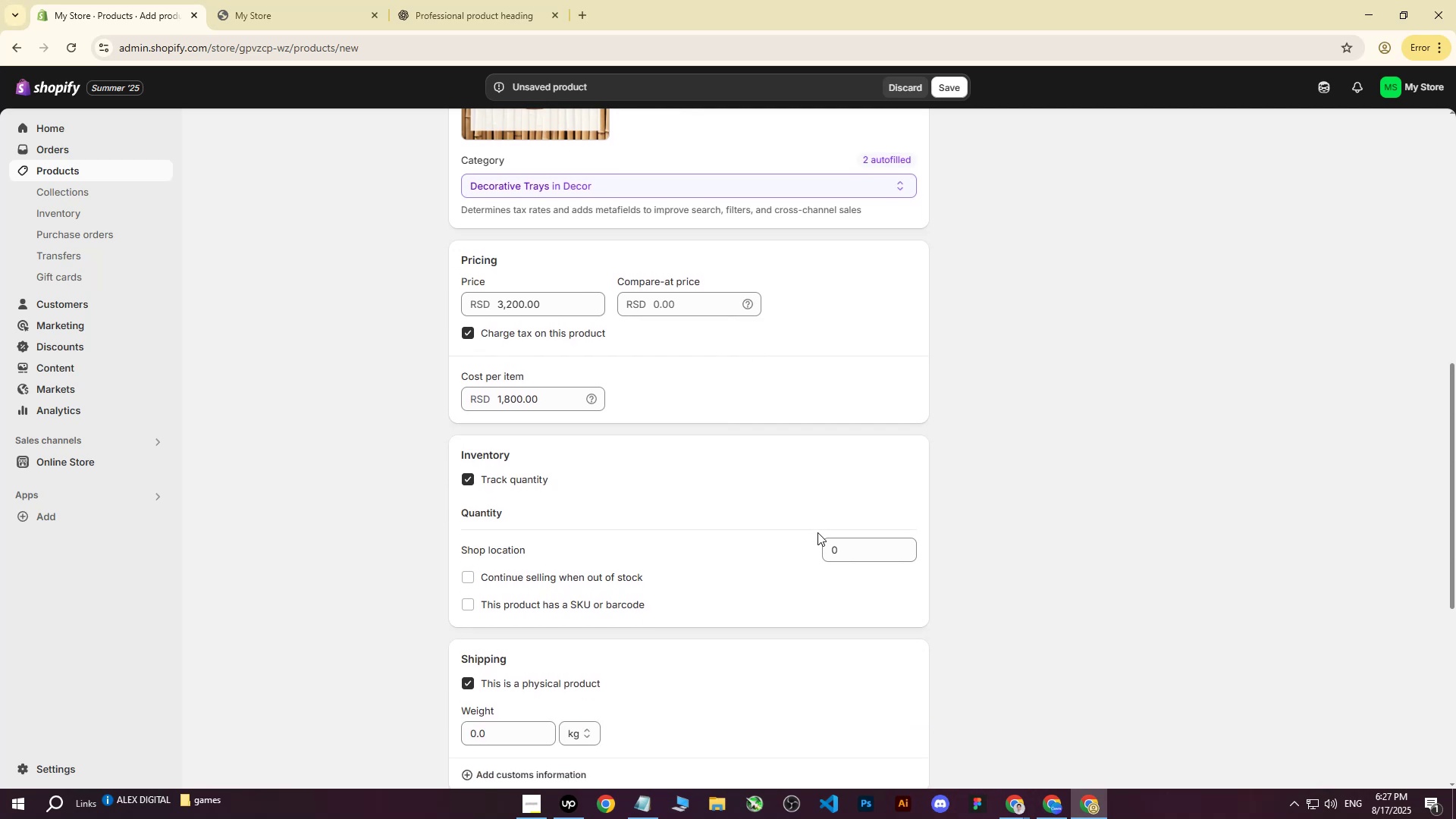 
left_click([843, 554])
 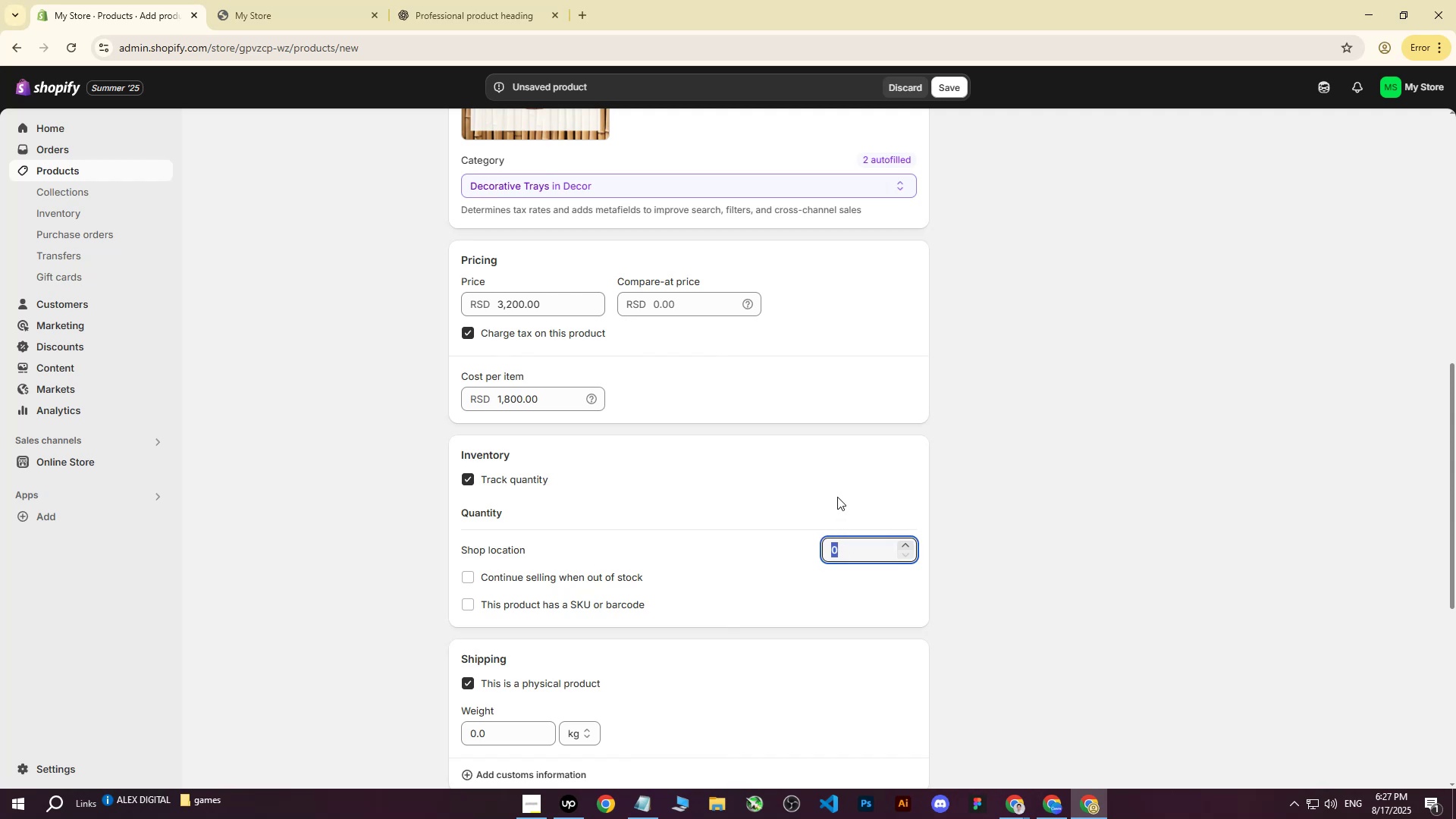 
scroll: coordinate [841, 446], scroll_direction: up, amount: 2.0
 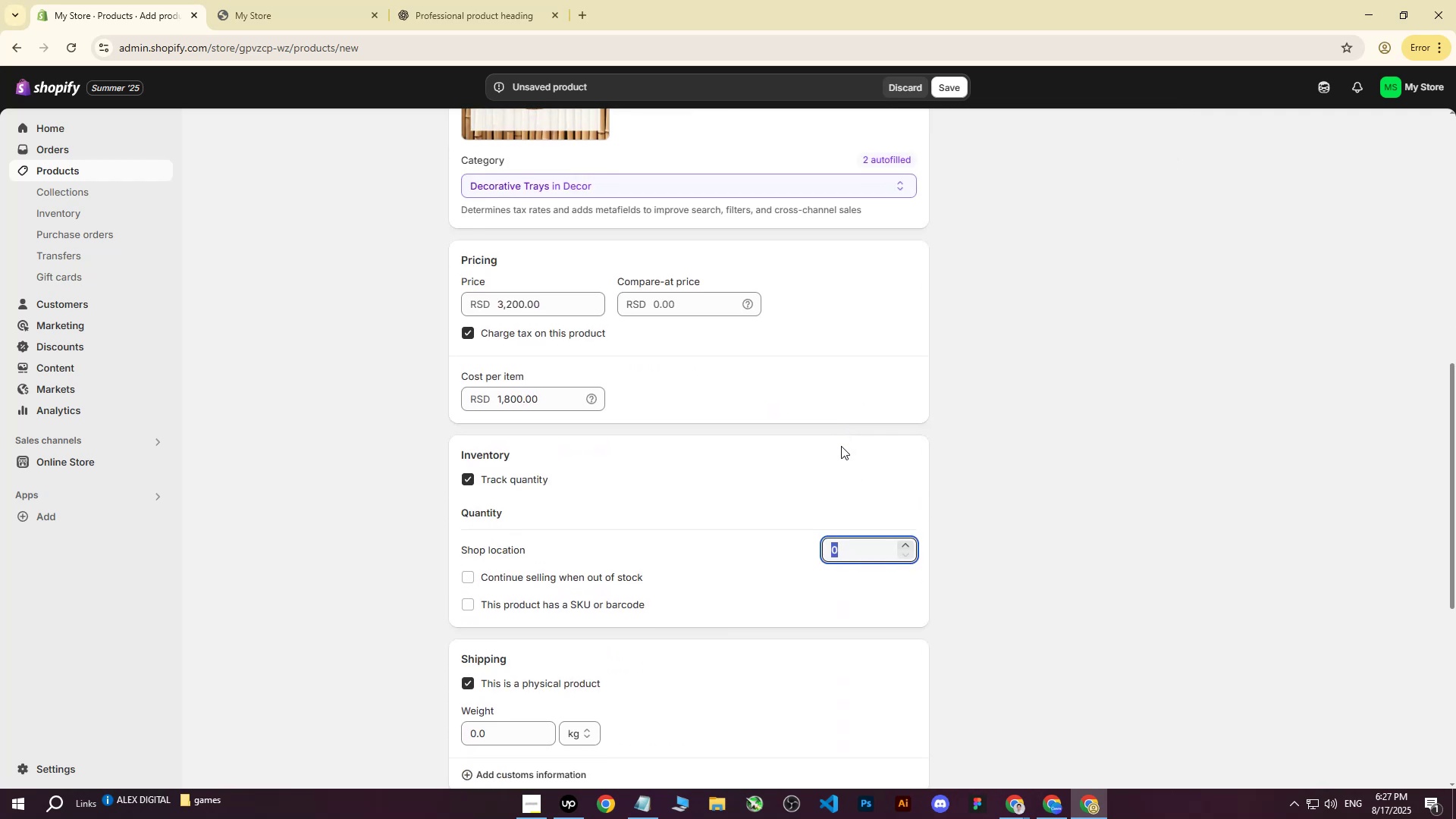 
type(120)
 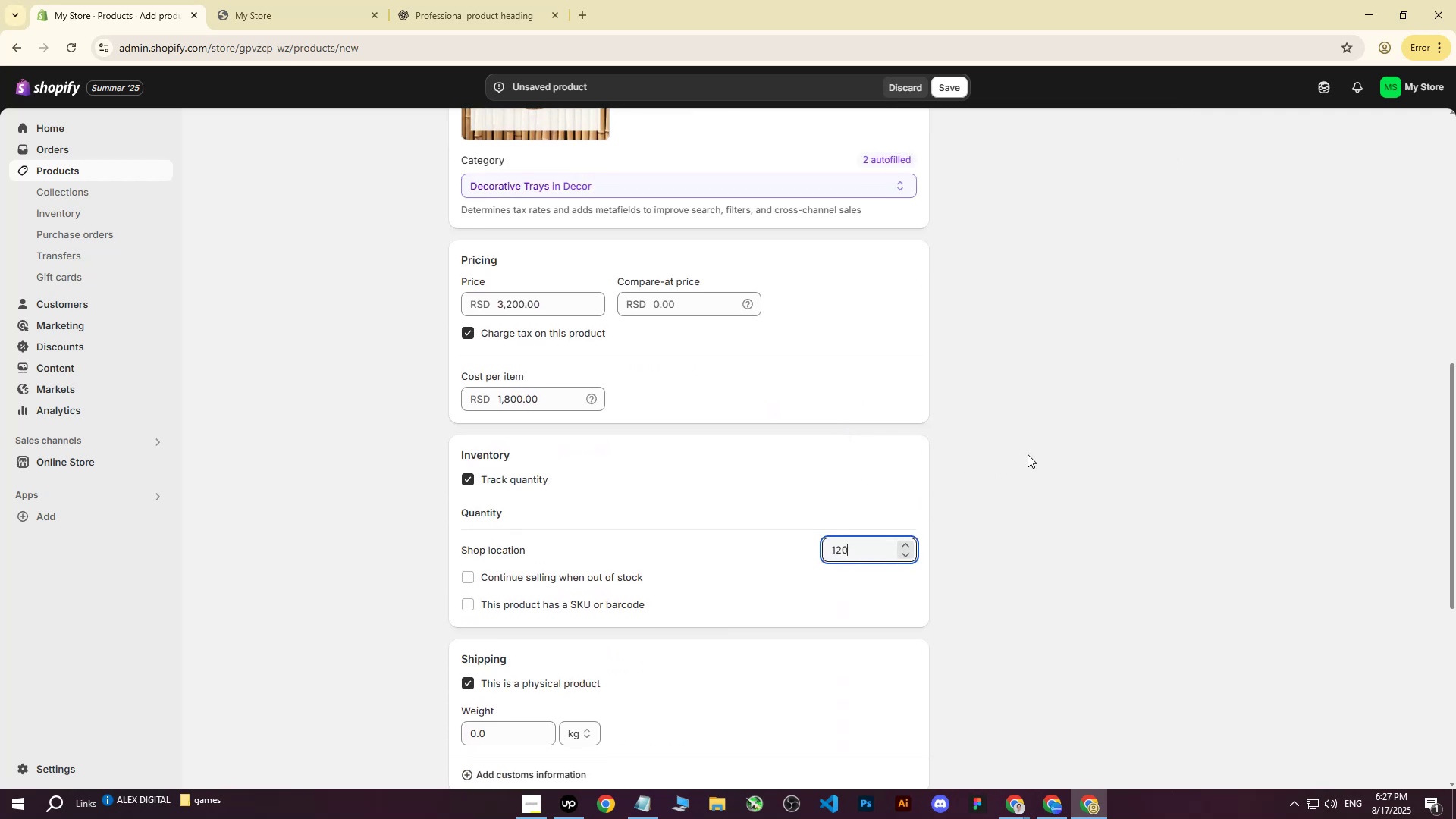 
left_click([1028, 454])
 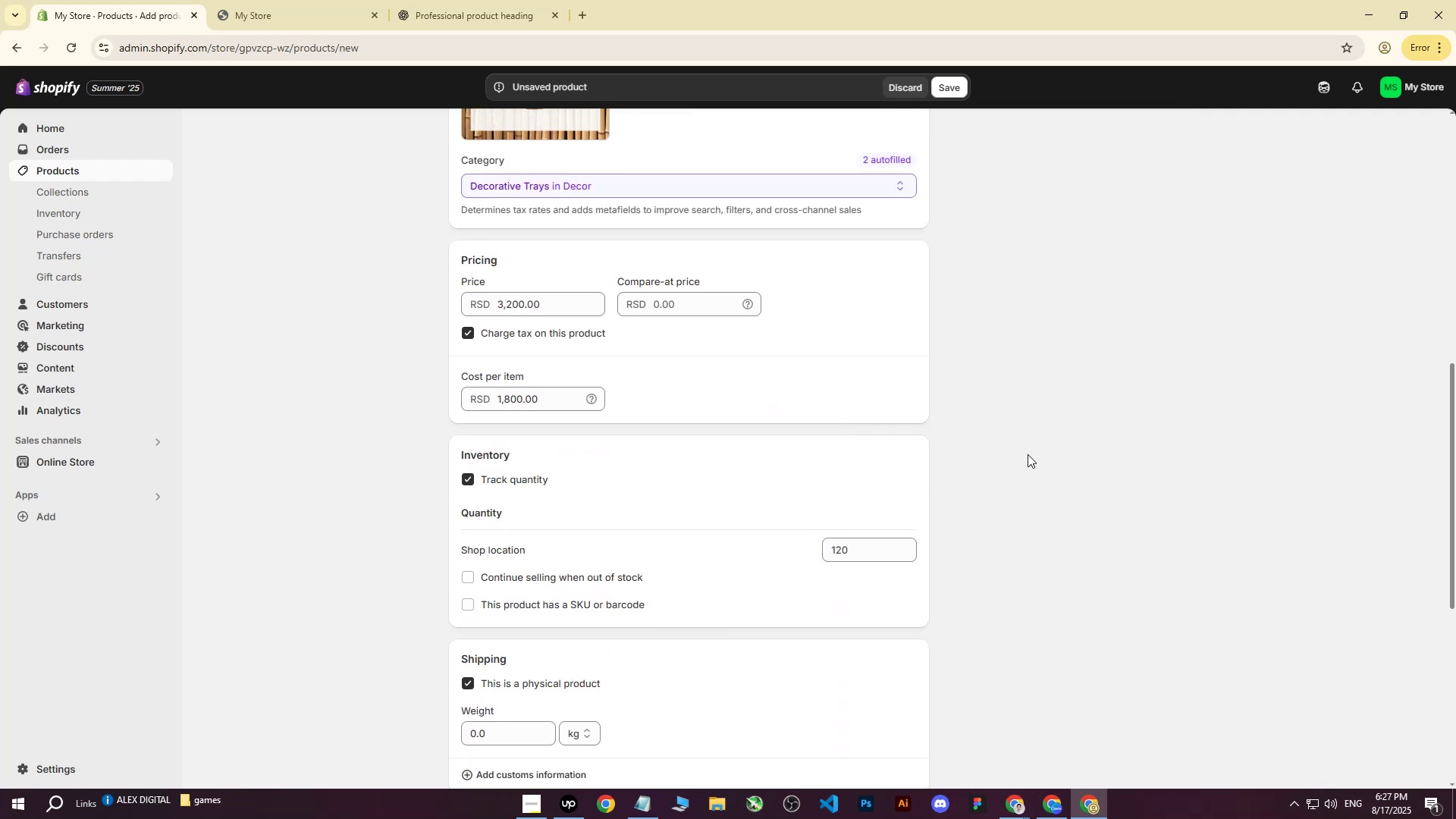 
scroll: coordinate [1028, 454], scroll_direction: down, amount: 3.0
 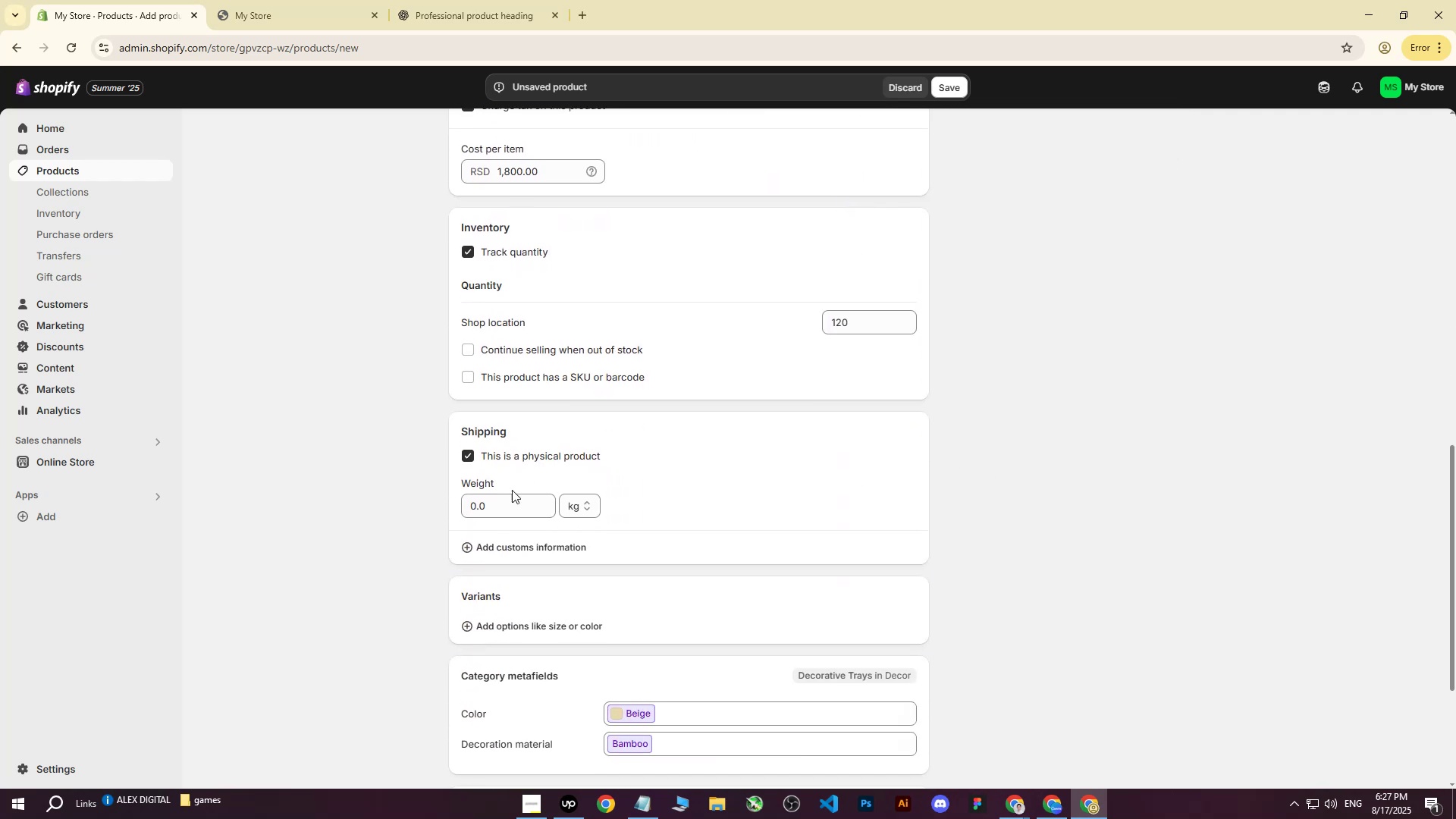 
left_click([499, 498])
 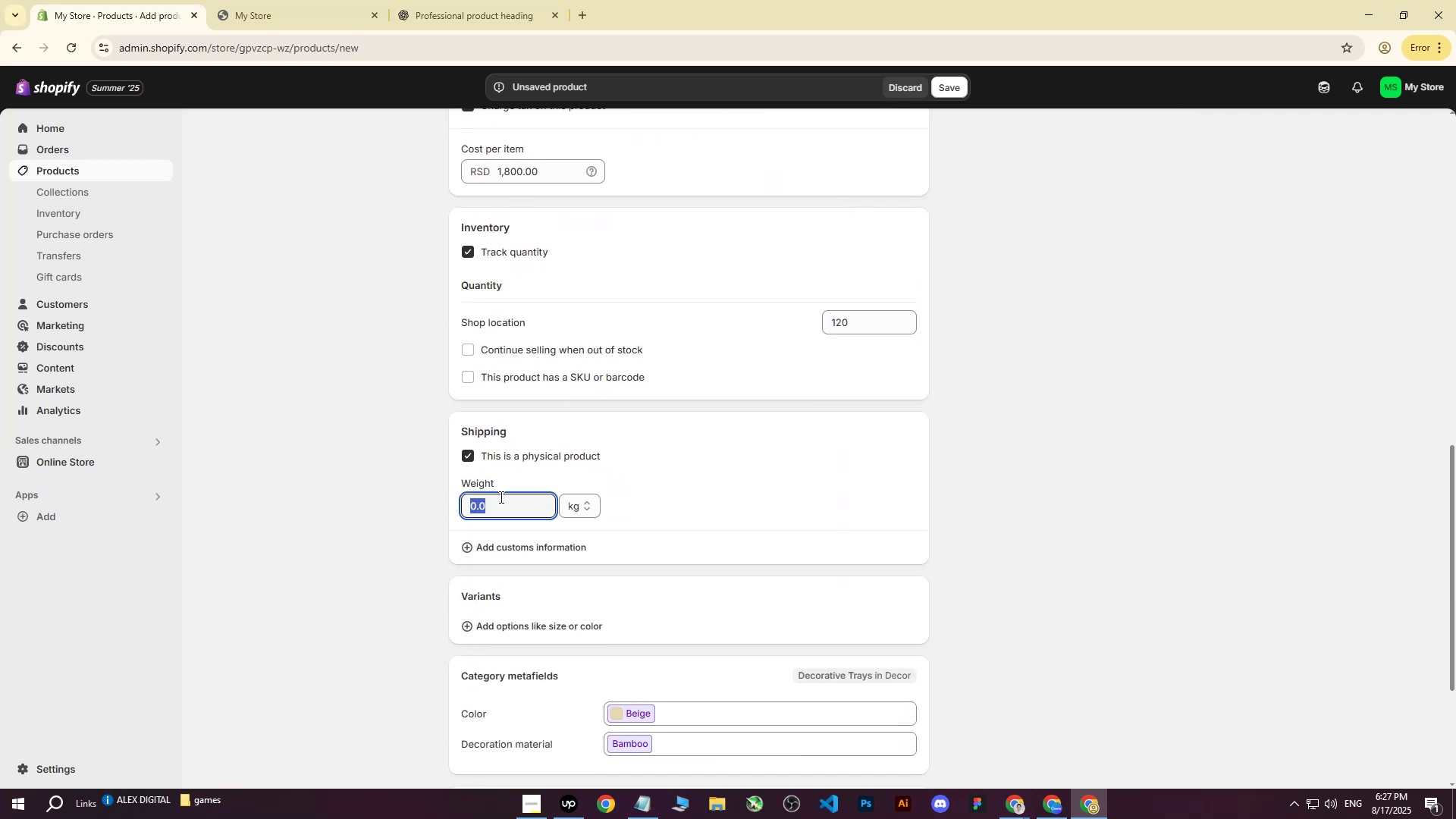 
scroll: coordinate [535, 468], scroll_direction: up, amount: 2.0
 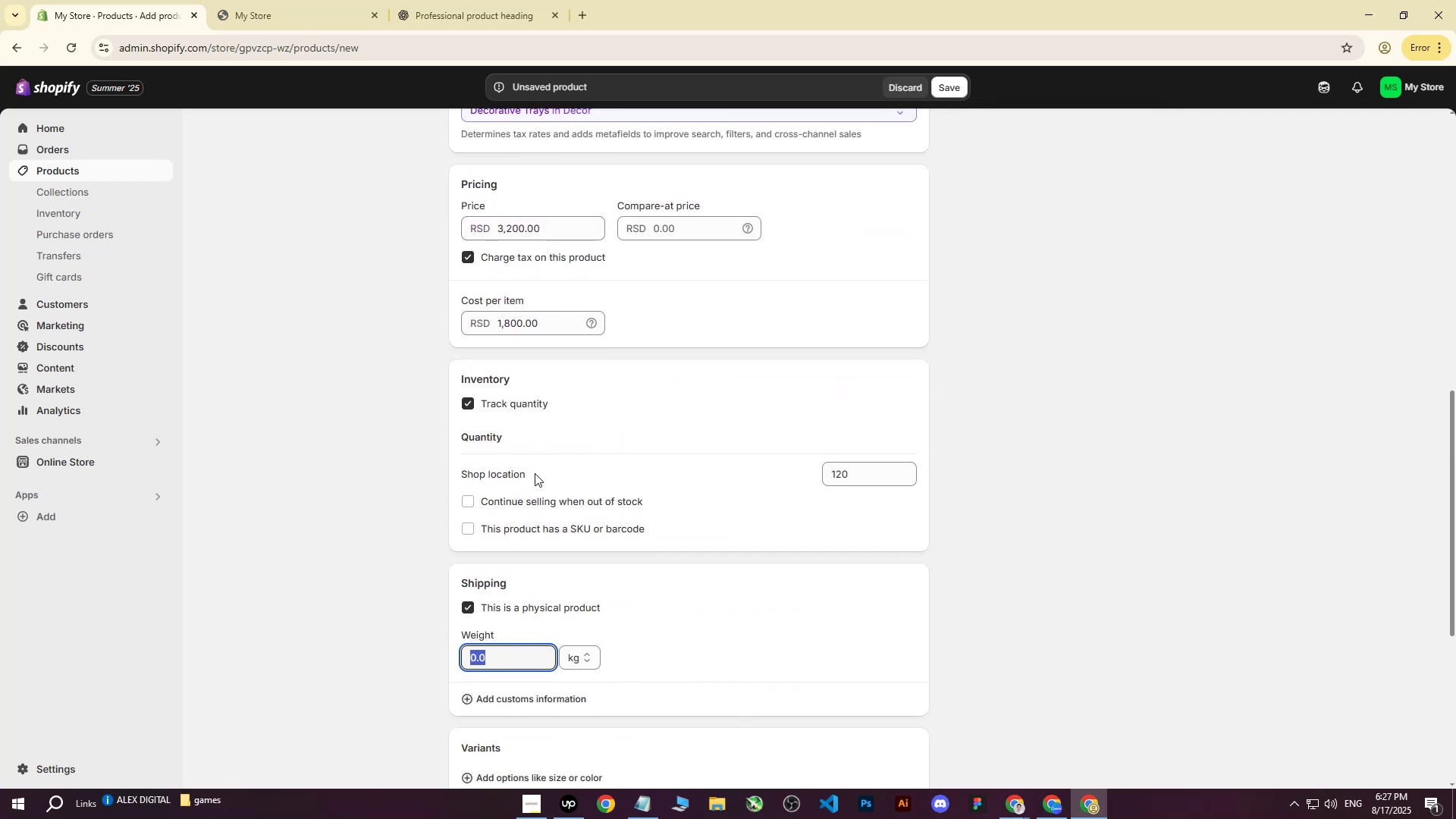 
key(3)
 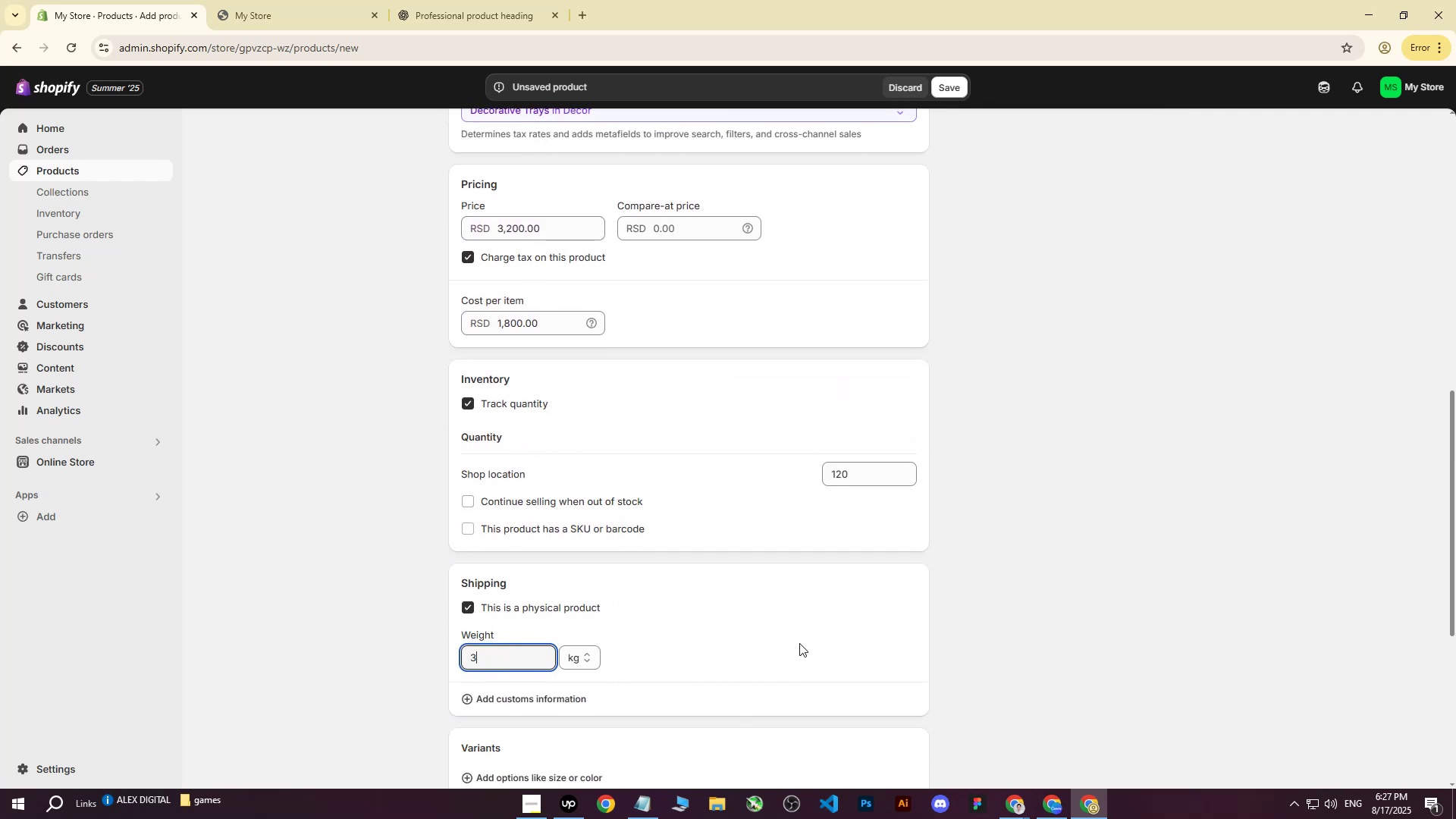 
left_click([799, 643])
 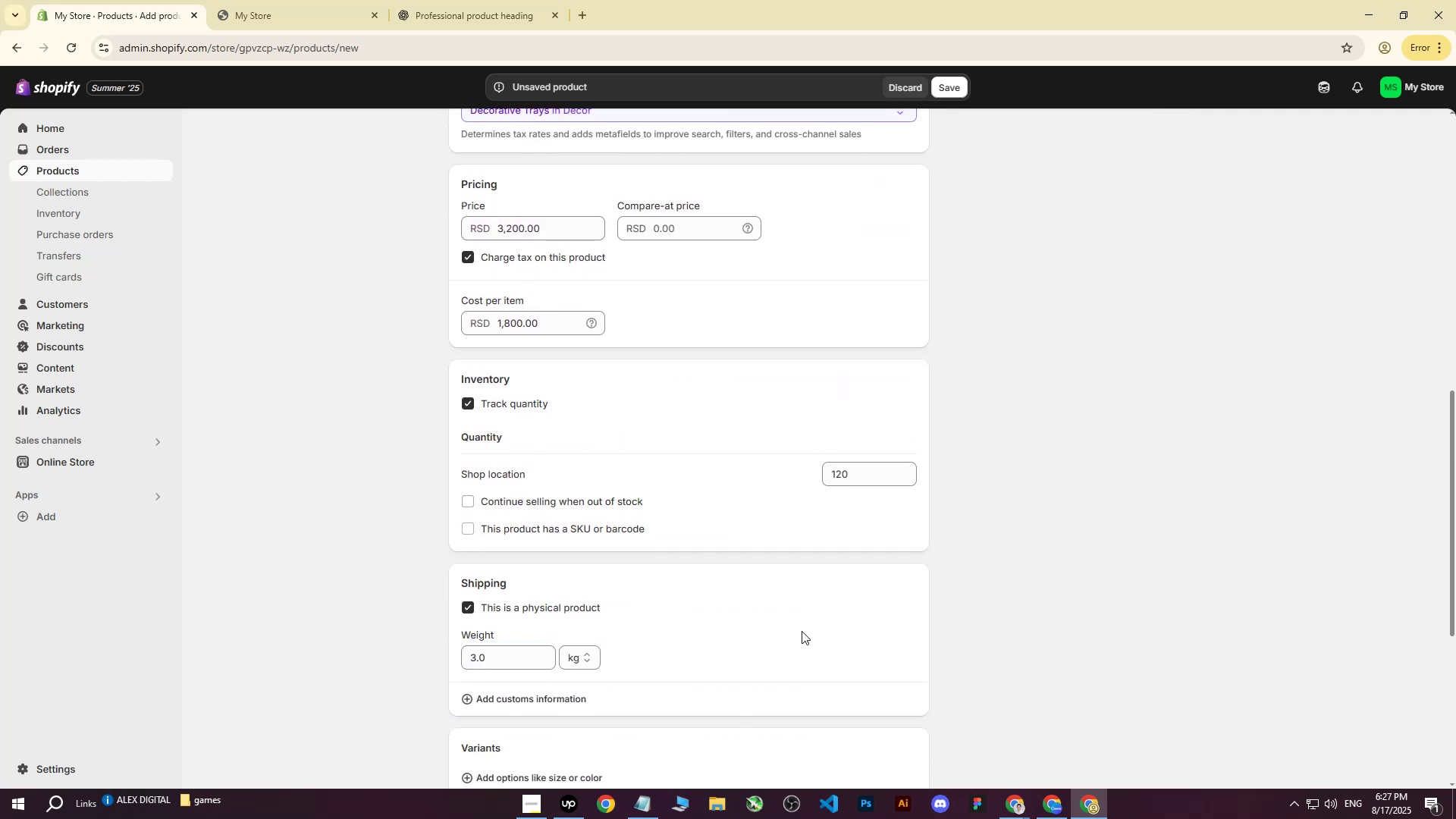 
scroll: coordinate [810, 611], scroll_direction: down, amount: 4.0
 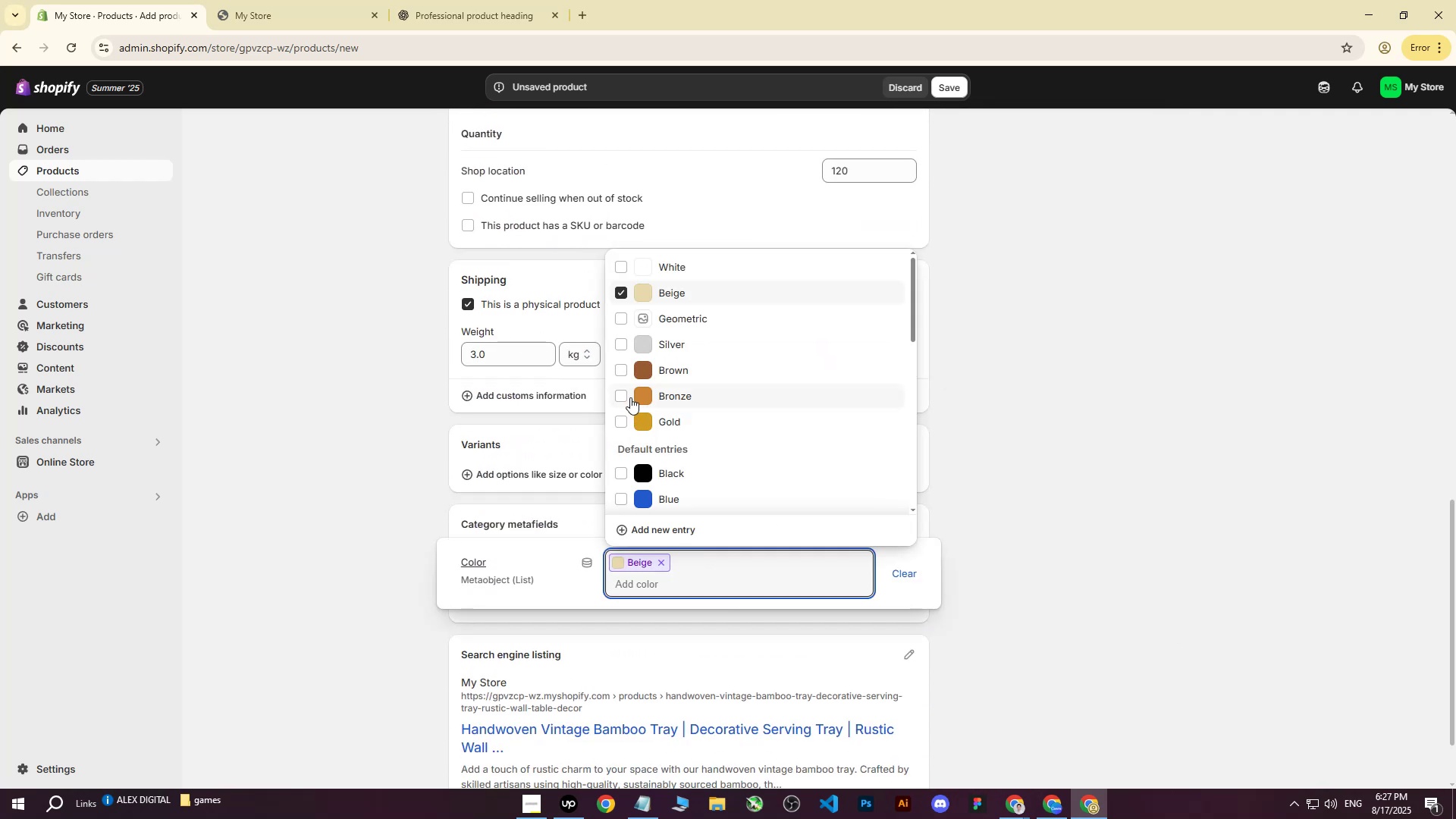 
double_click([623, 399])
 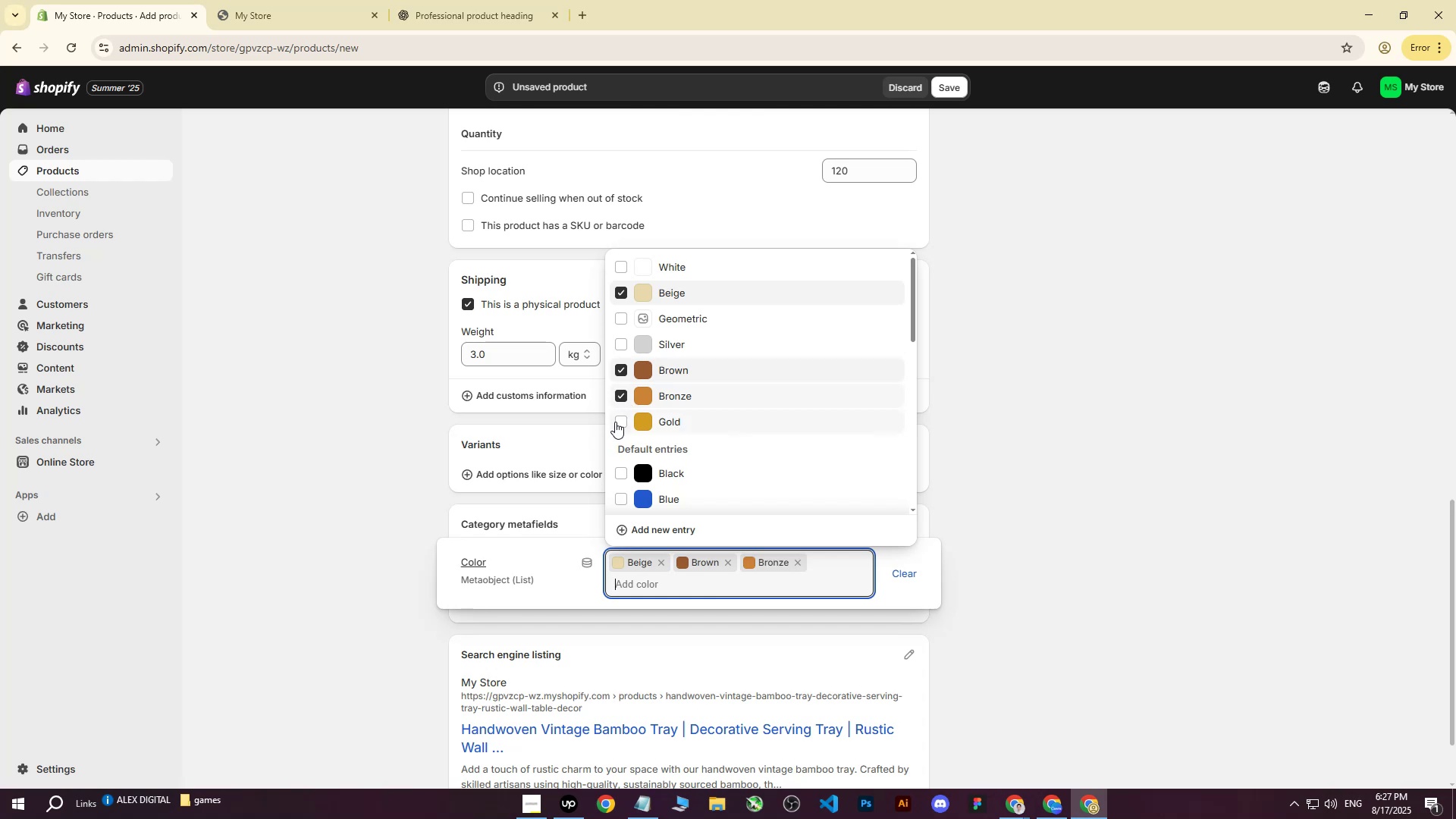 
triple_click([615, 422])
 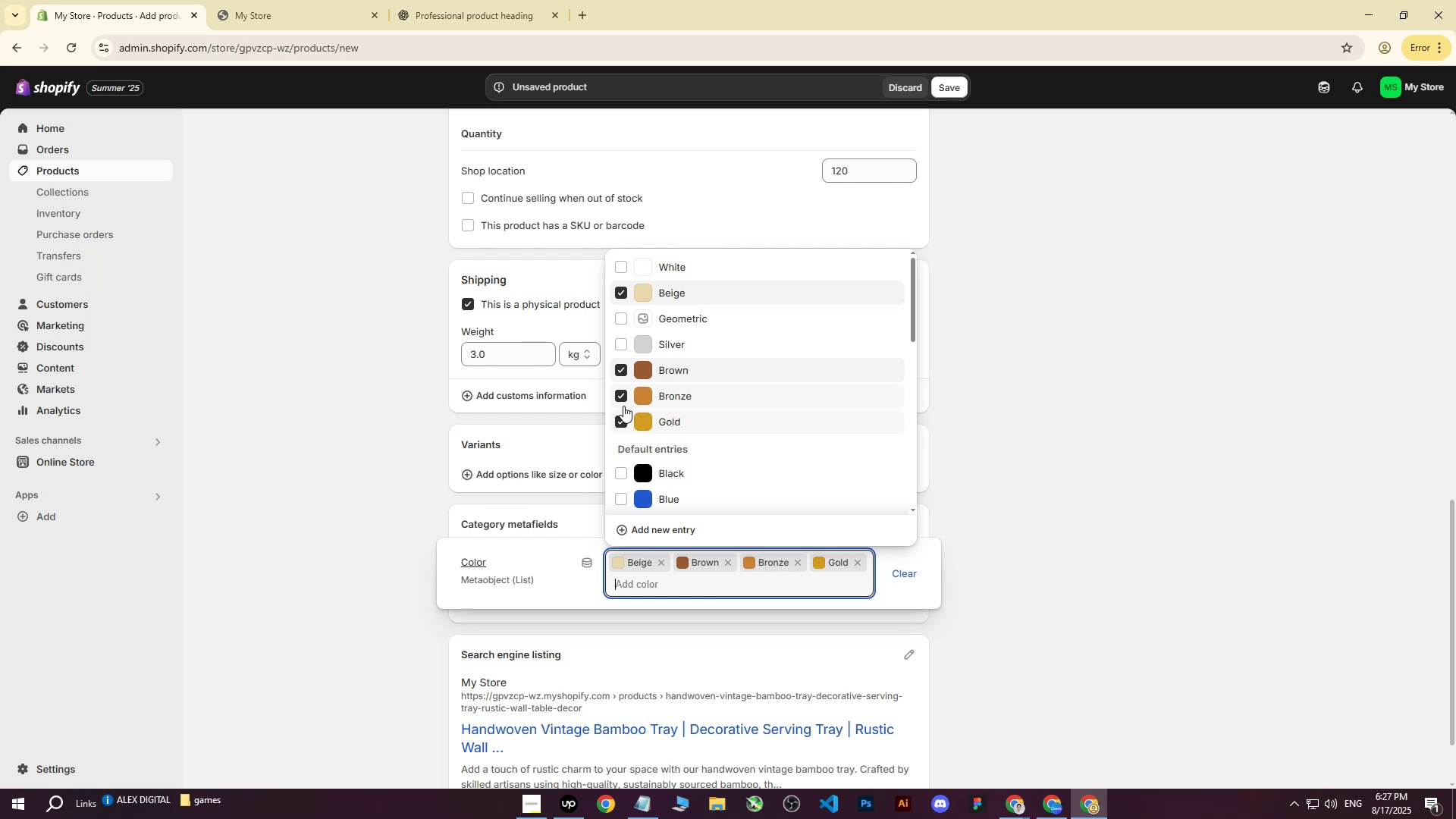 
wait(15.77)
 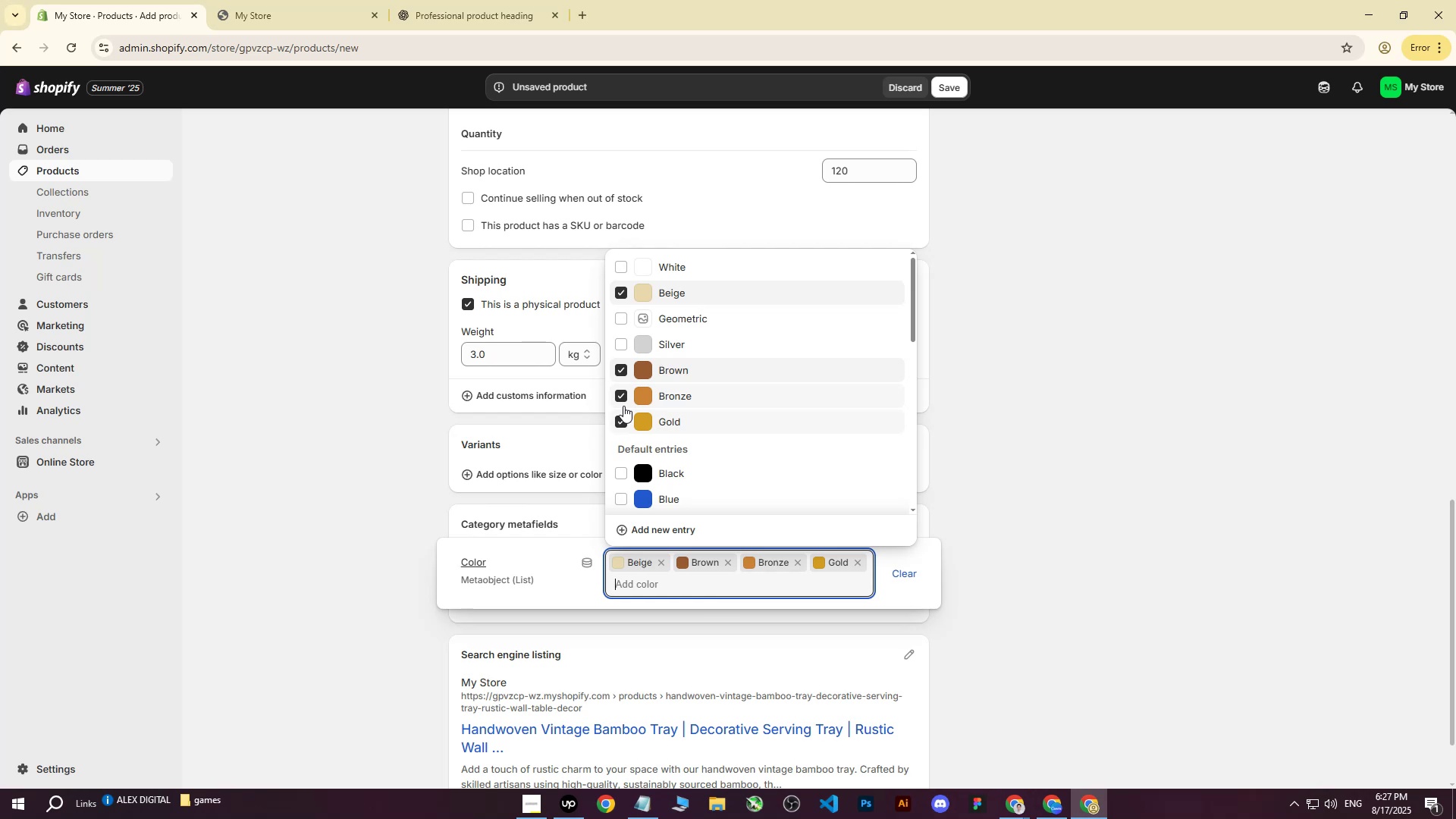 
left_click([984, 395])
 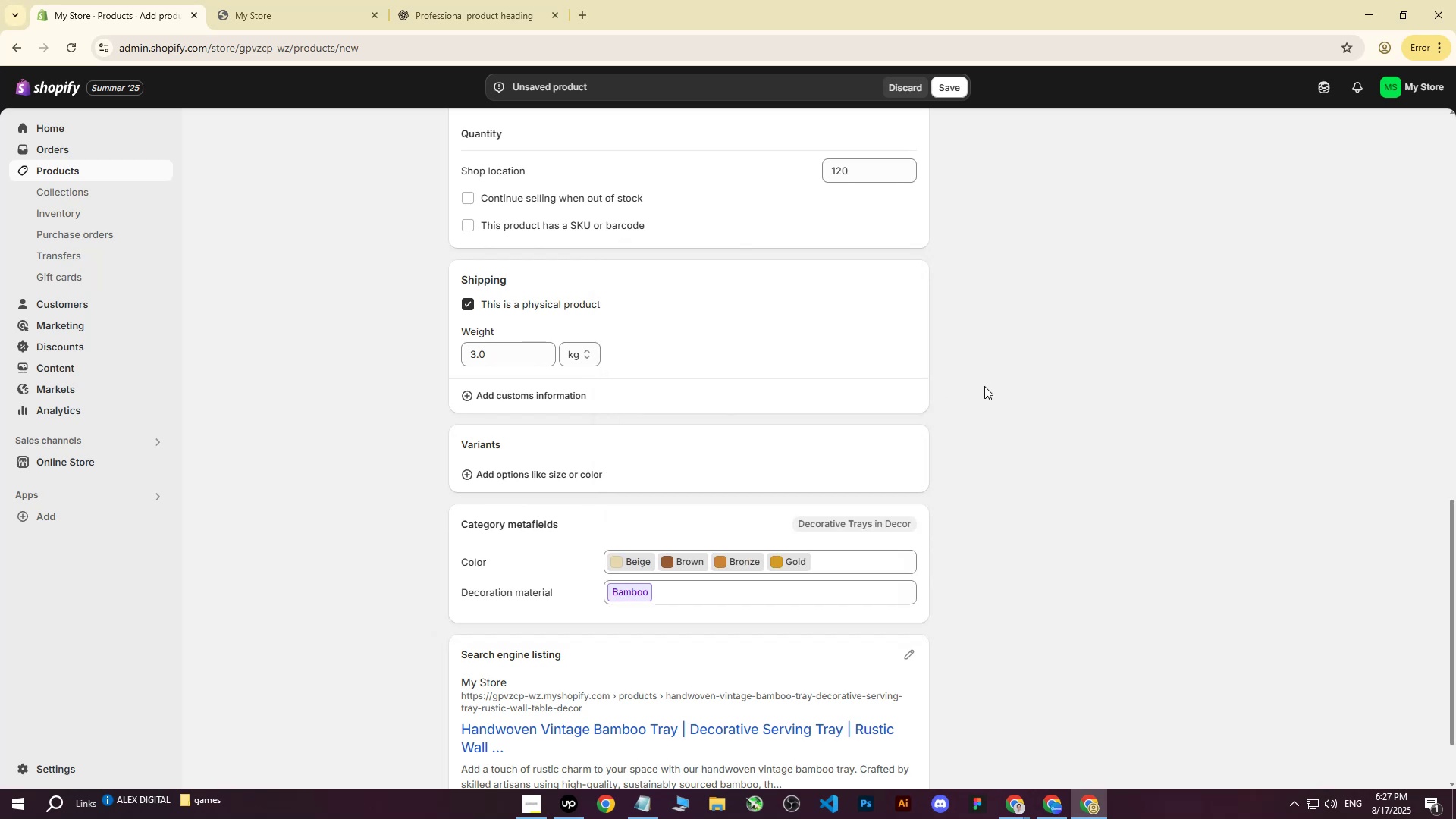 
scroll: coordinate [657, 356], scroll_direction: up, amount: 11.0
 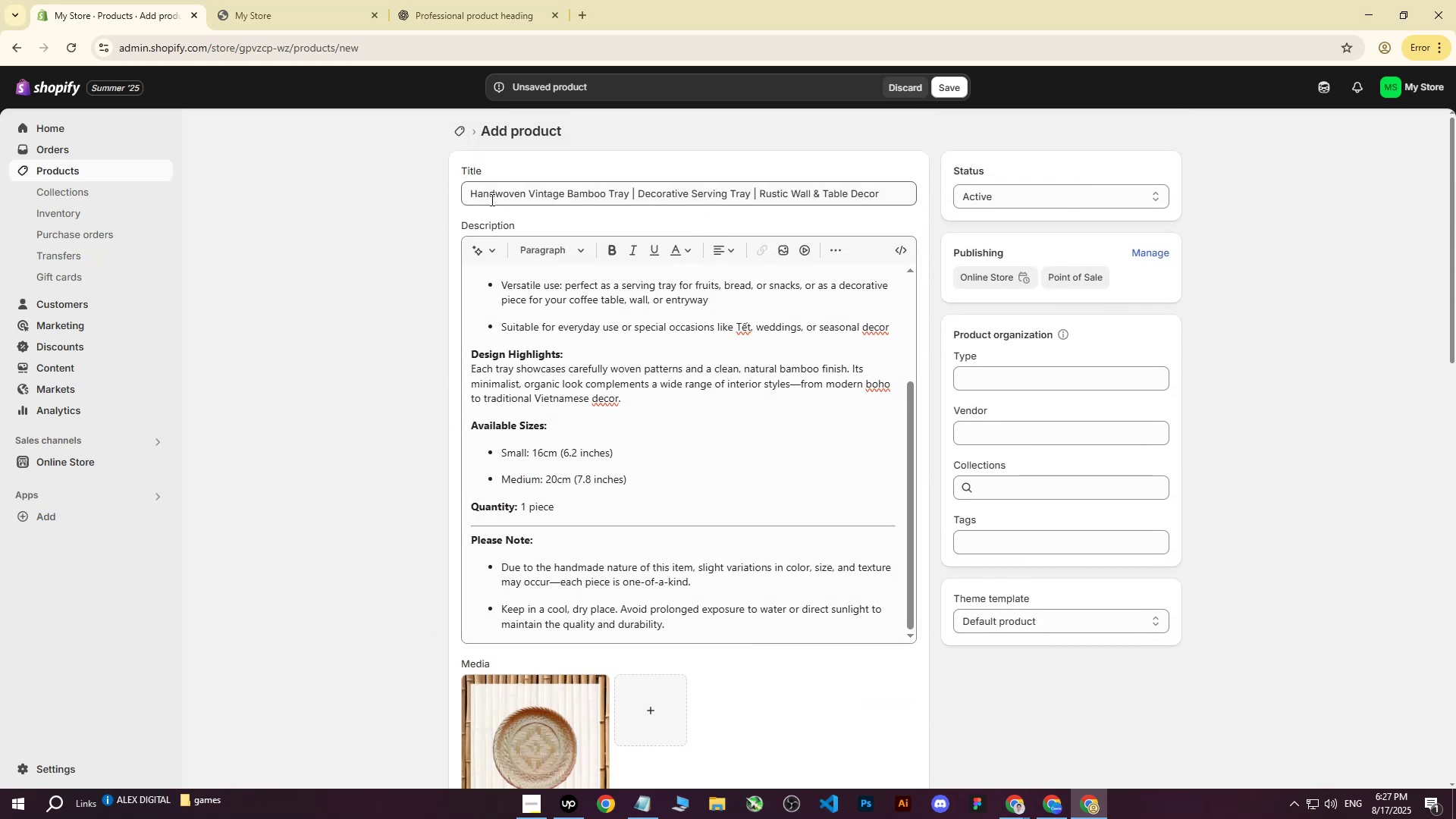 
left_click_drag(start_coordinate=[469, 193], to_coordinate=[935, 172])
 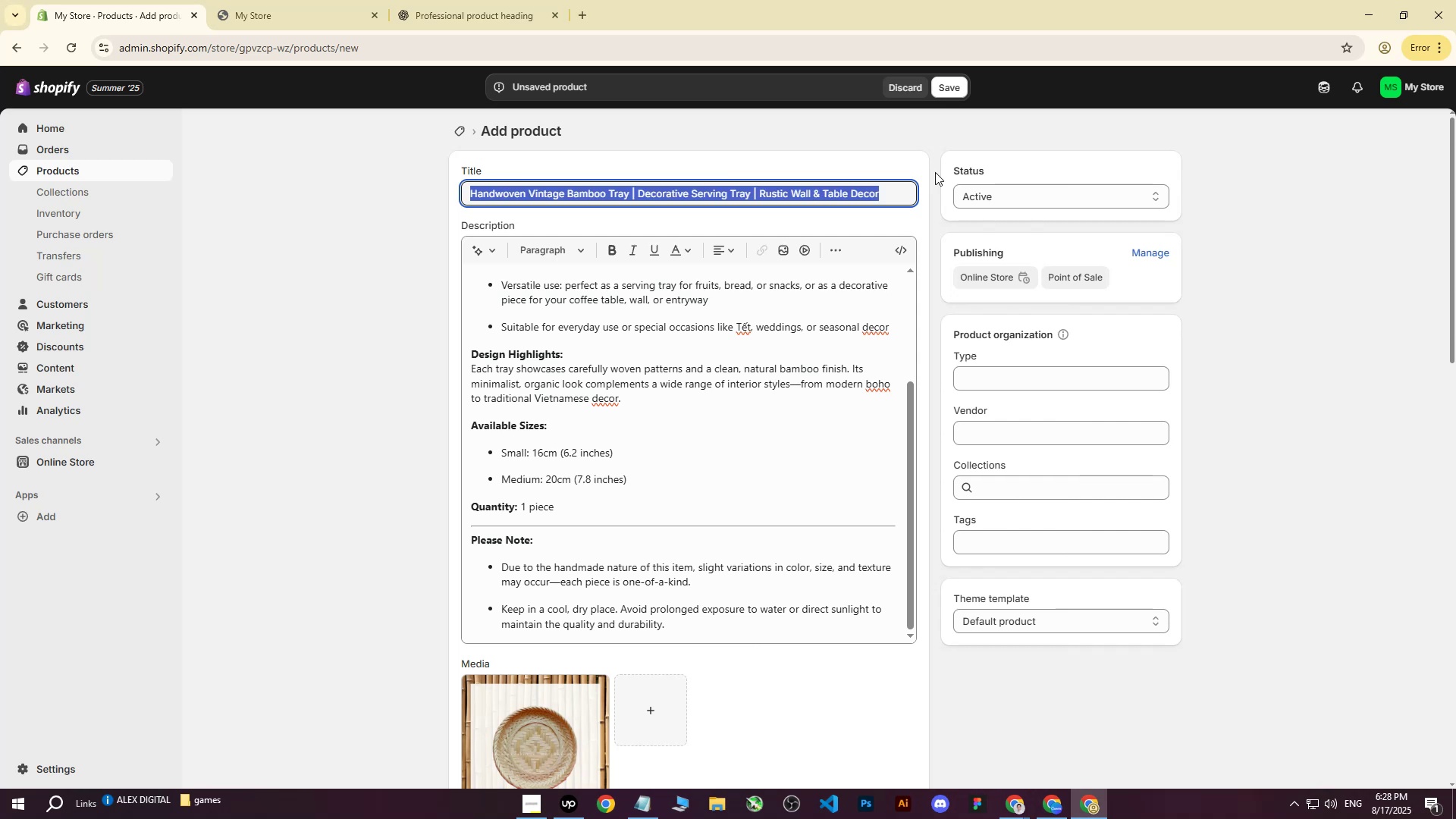 
key(Control+ControlLeft)
 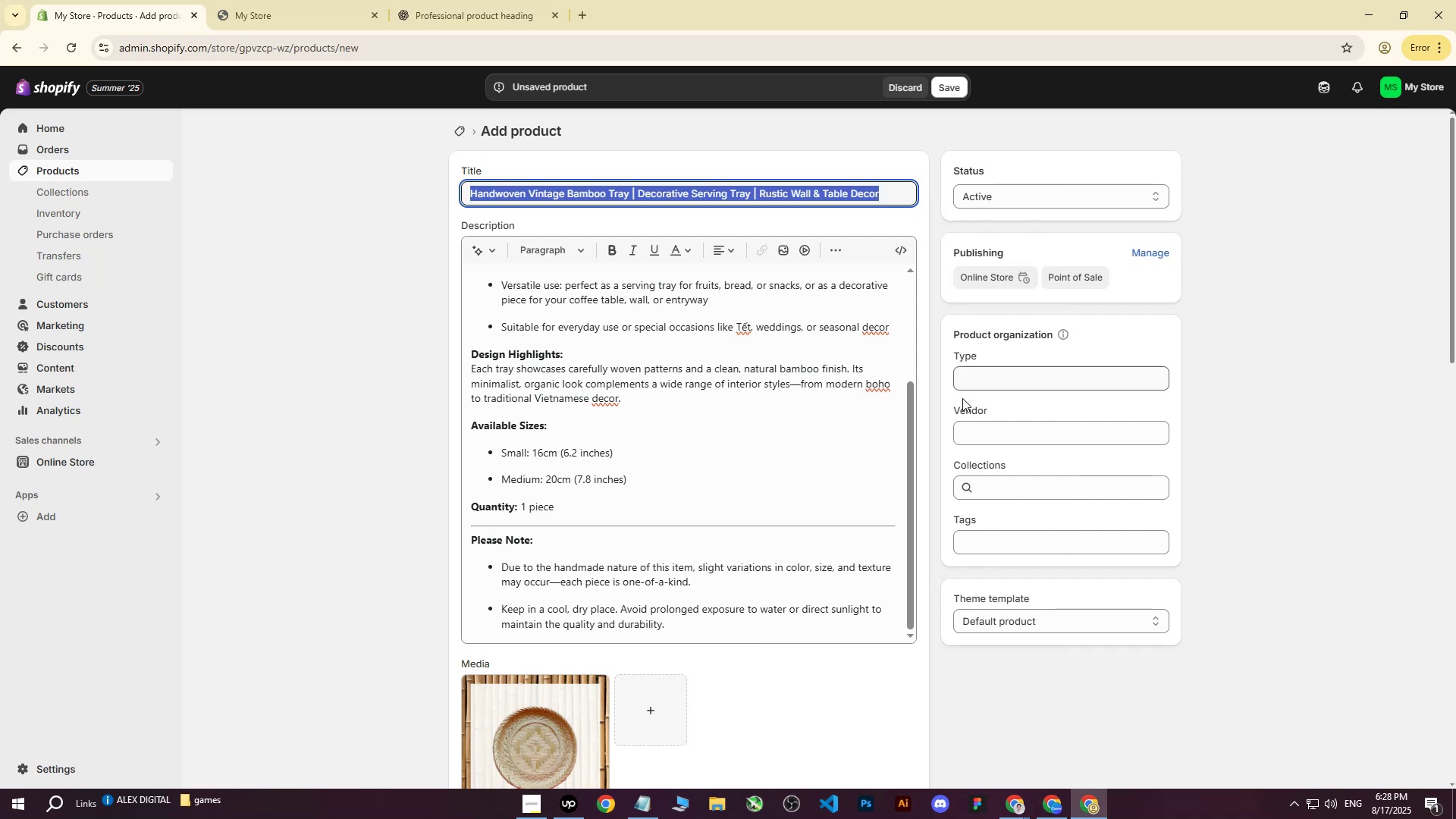 
key(Control+C)
 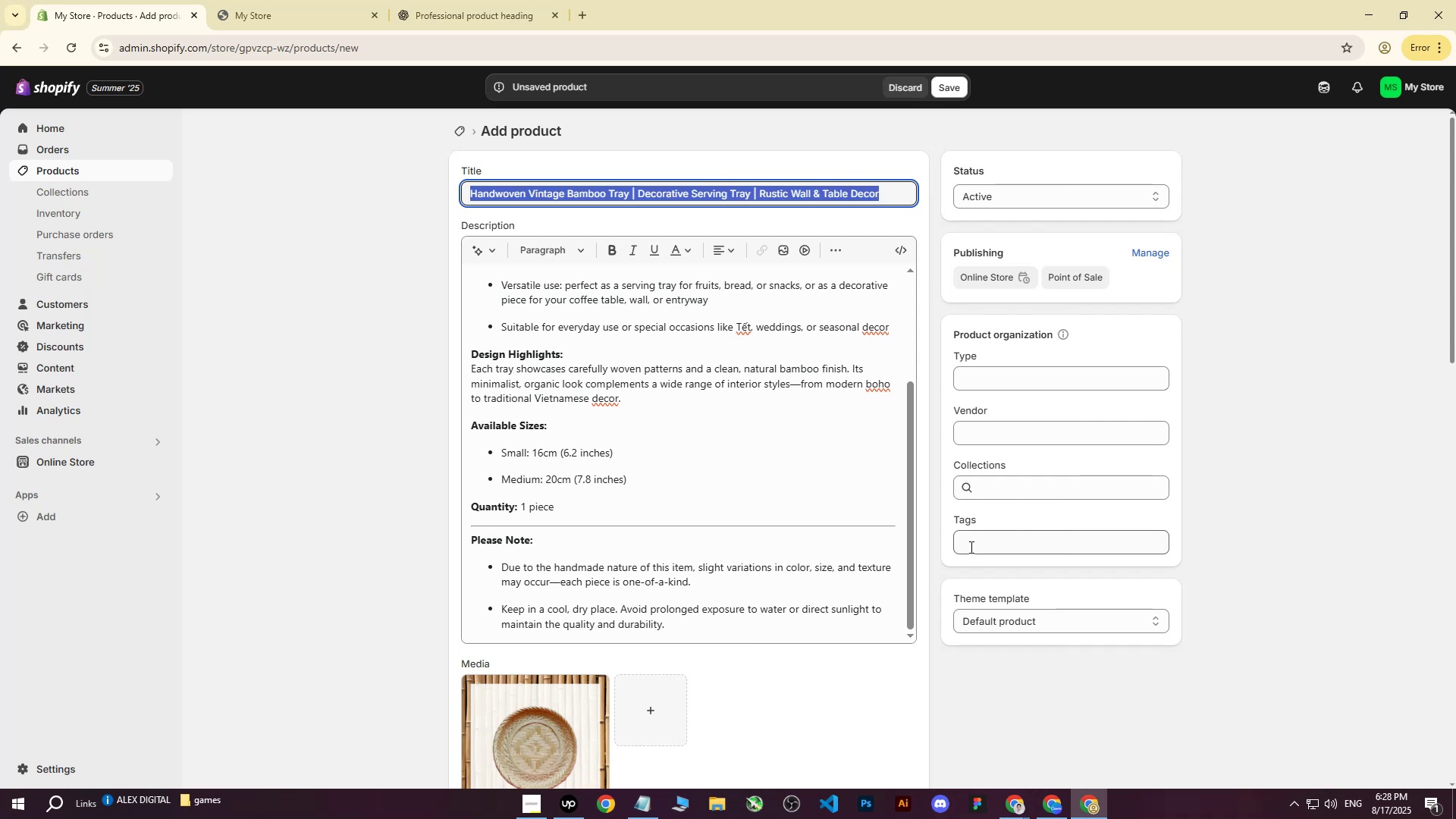 
left_click([970, 547])
 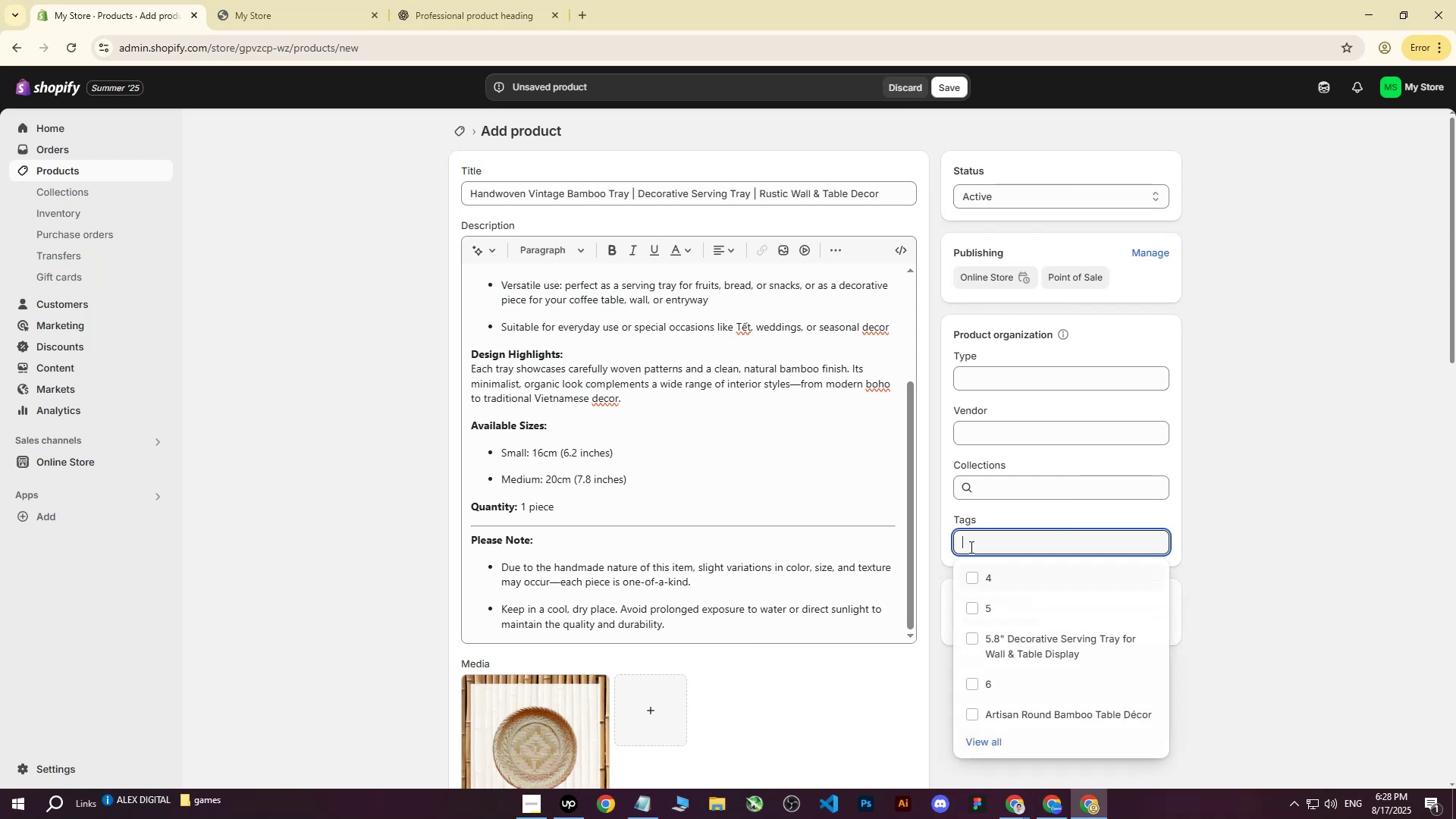 
key(Control+ControlLeft)
 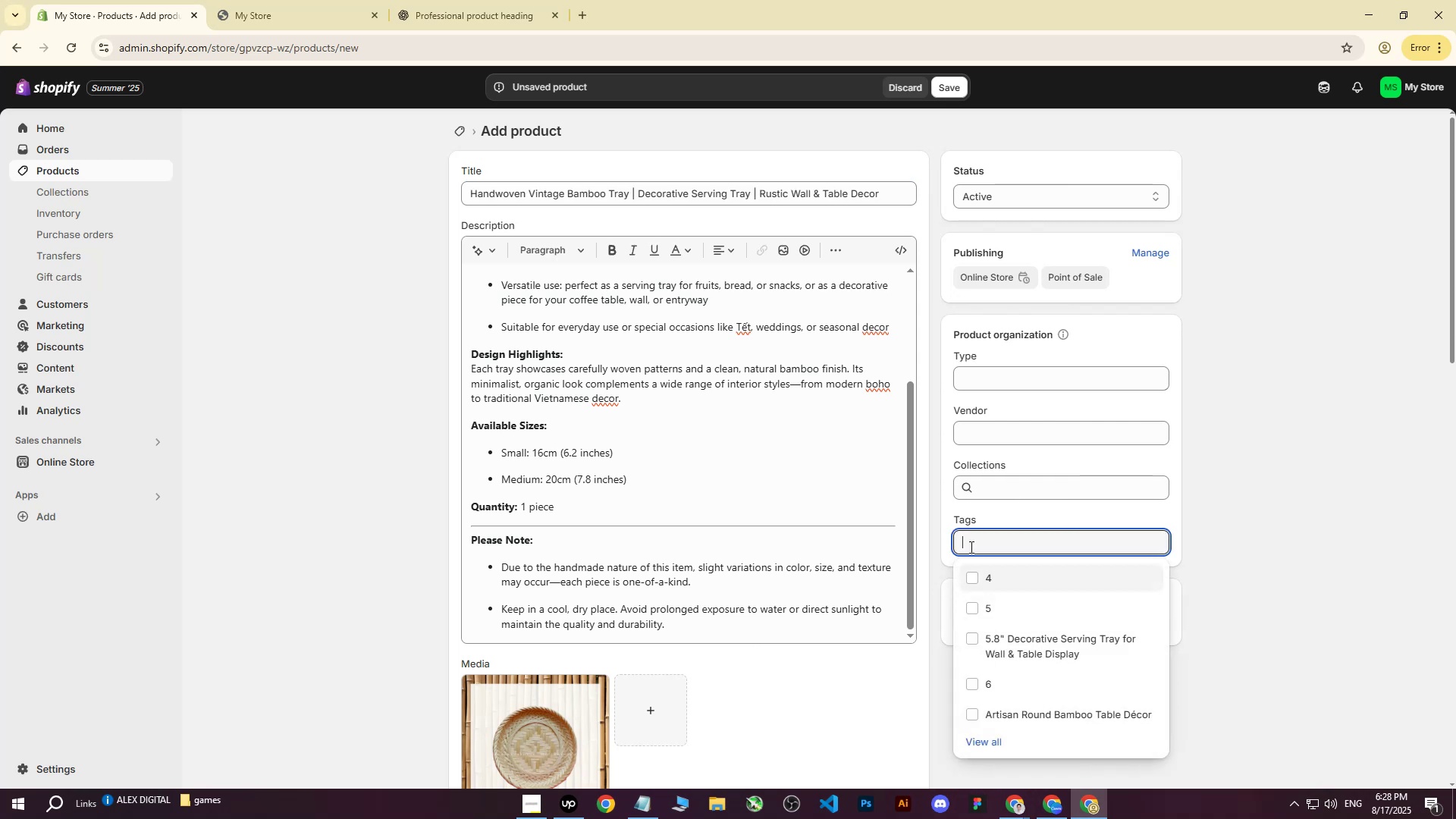 
key(Control+V)
 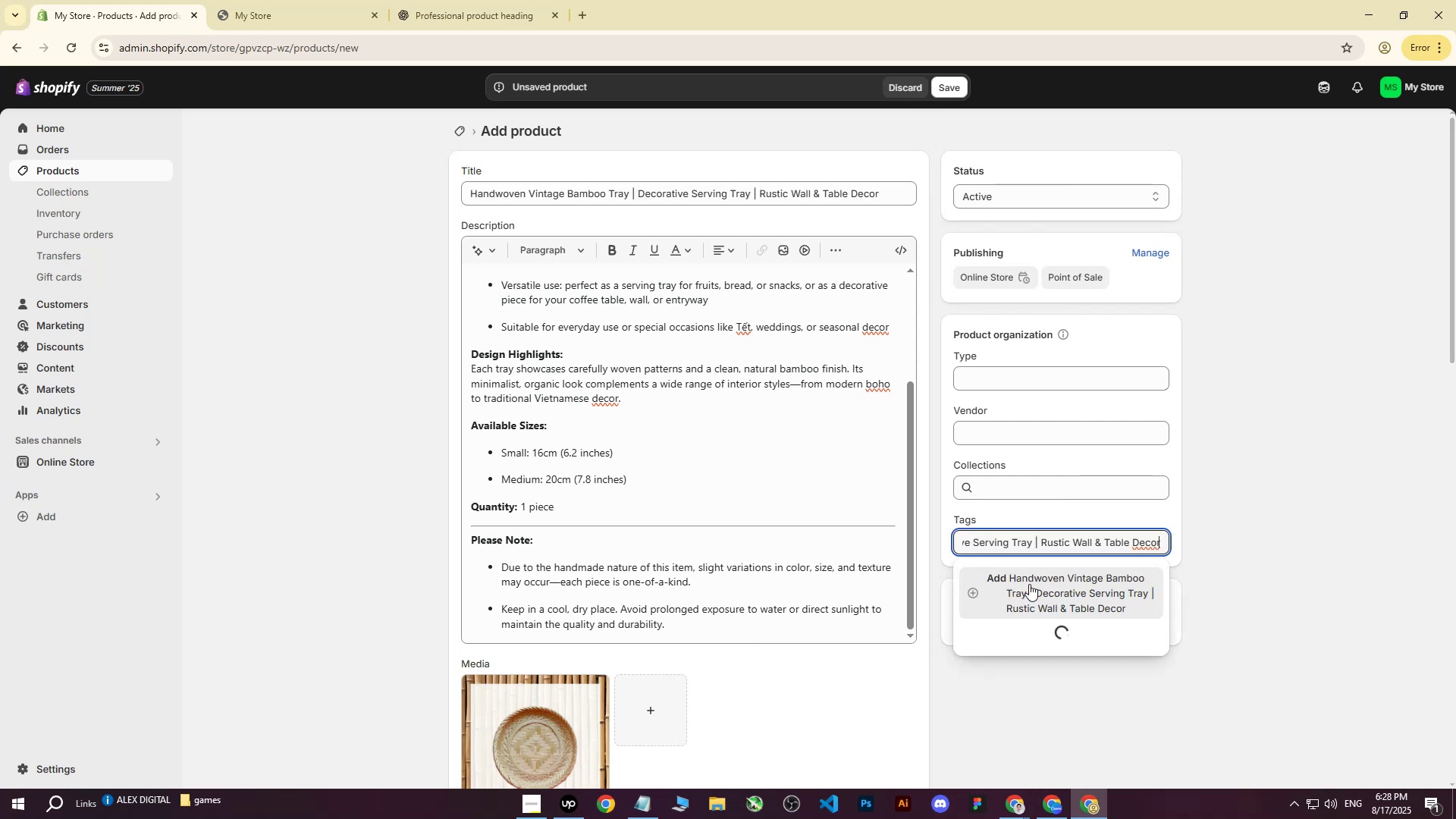 
left_click([1025, 577])
 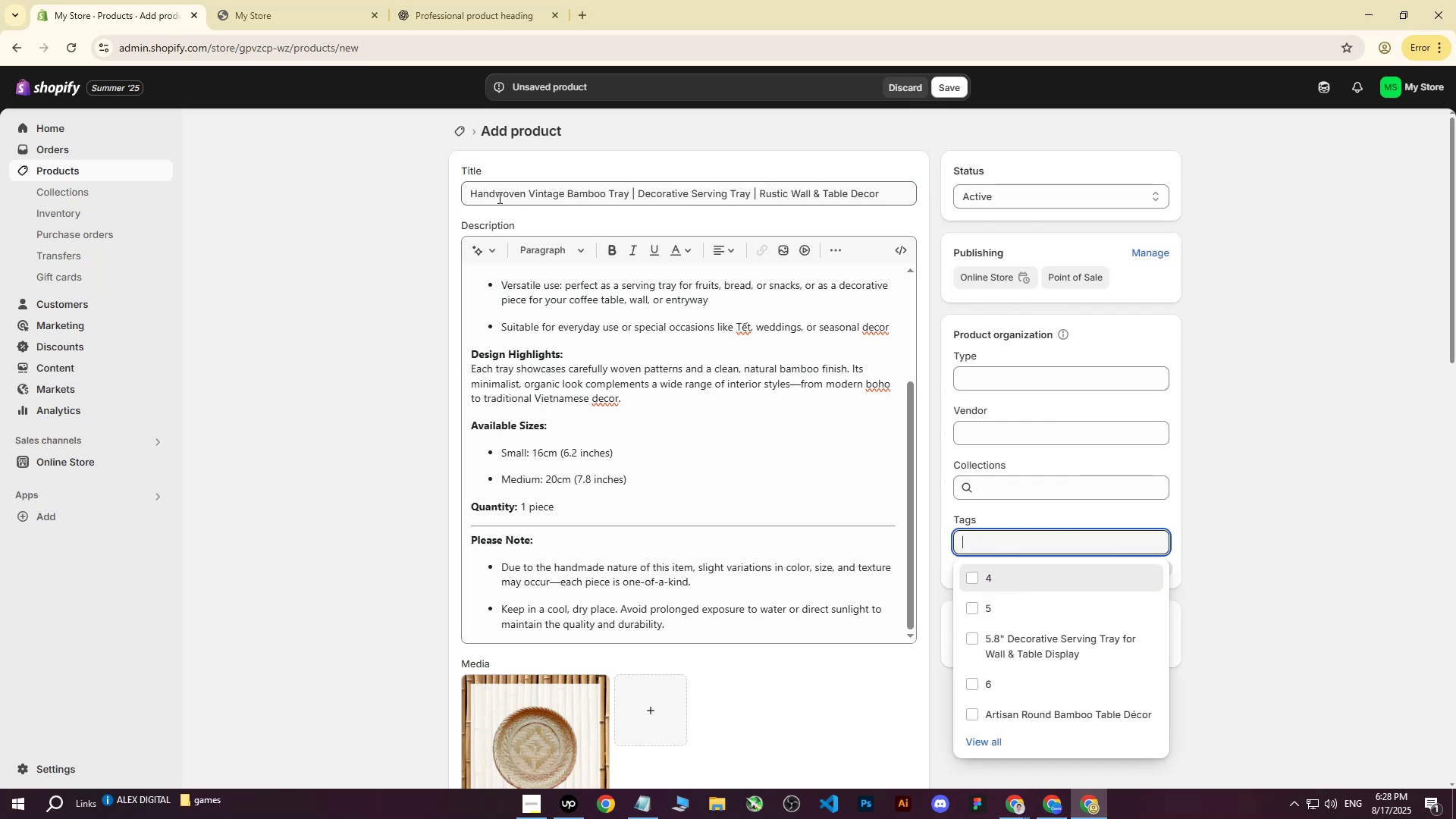 
left_click_drag(start_coordinate=[472, 193], to_coordinate=[627, 190])
 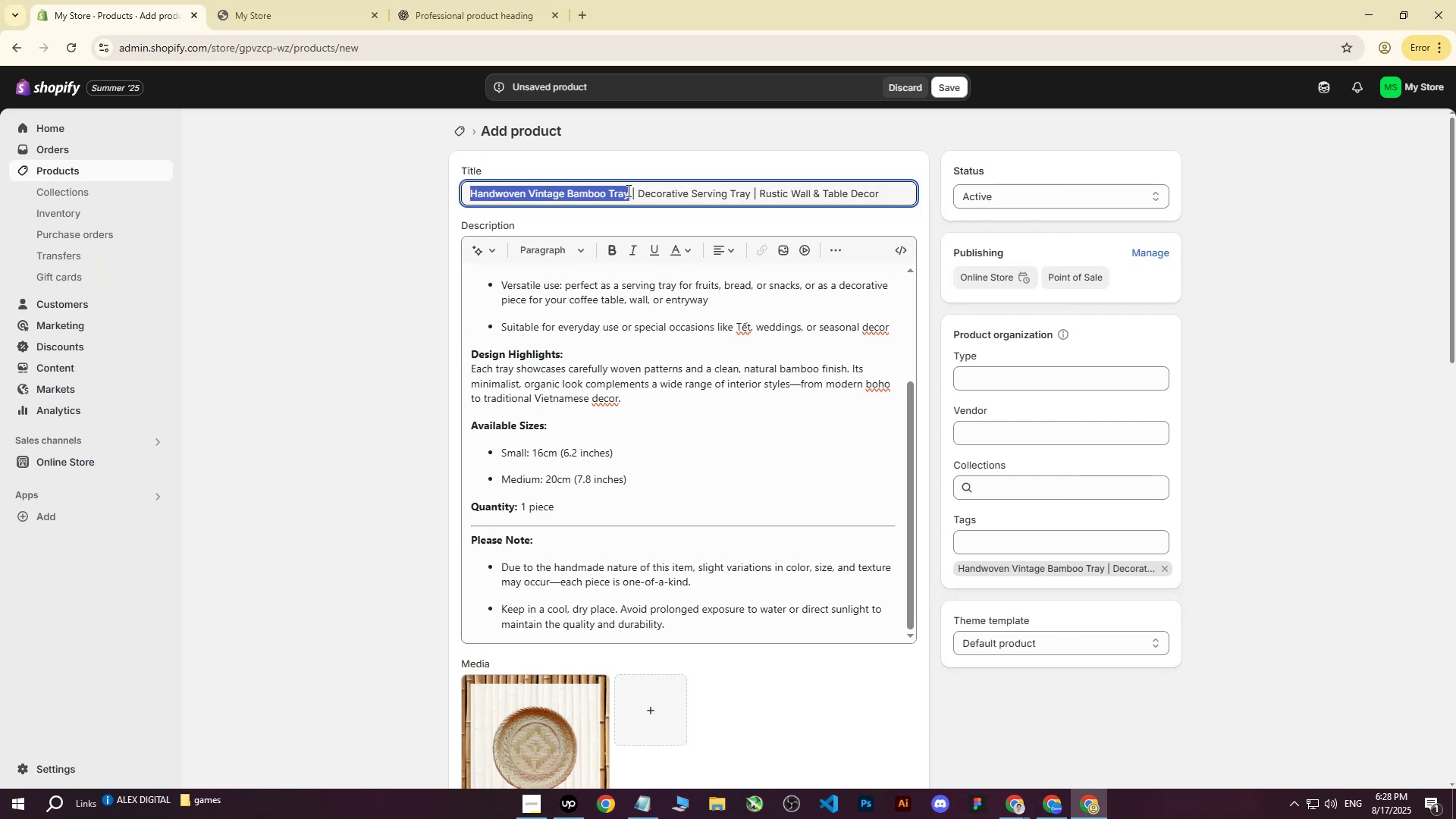 
key(Control+ControlLeft)
 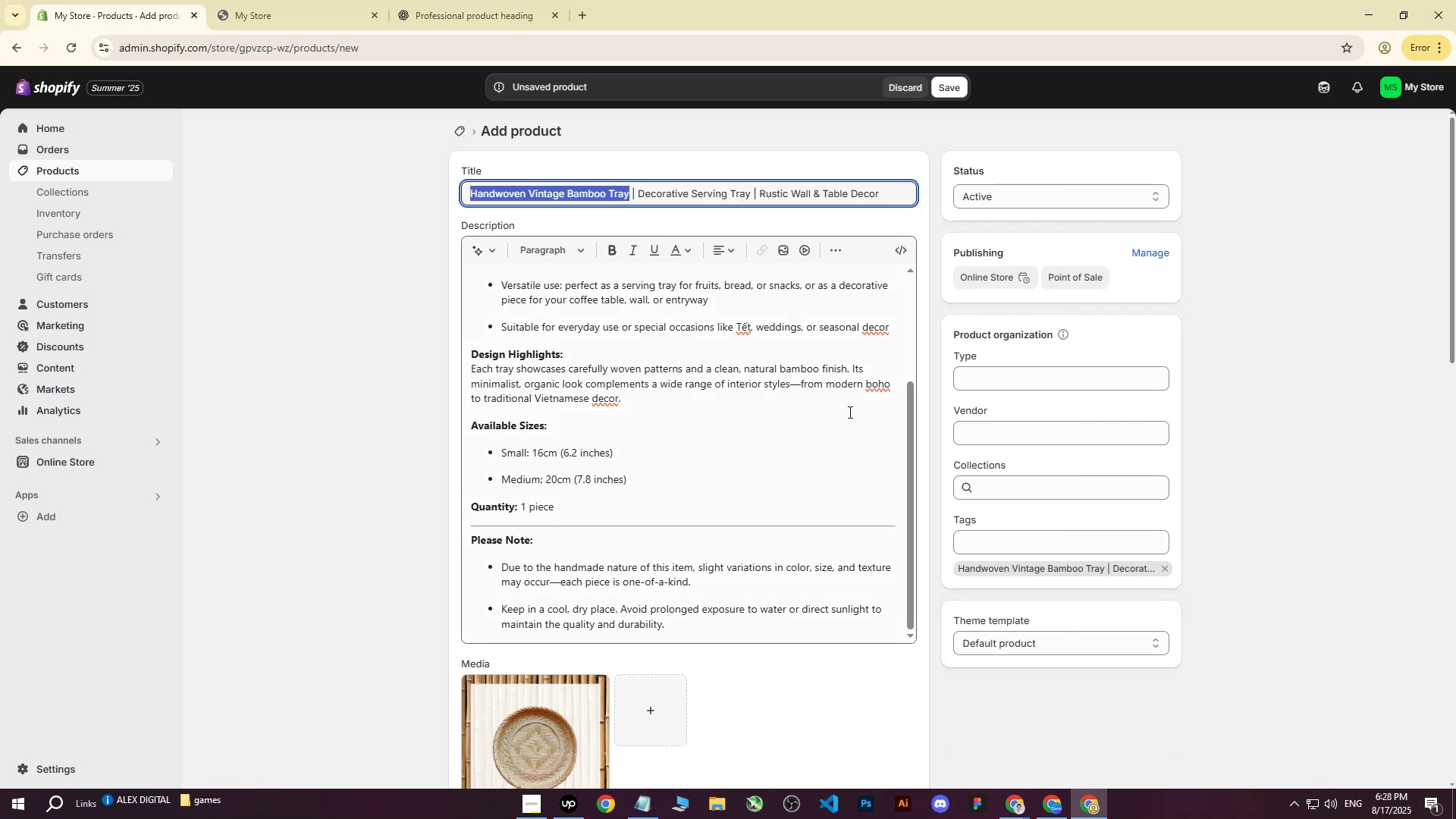 
key(Control+C)
 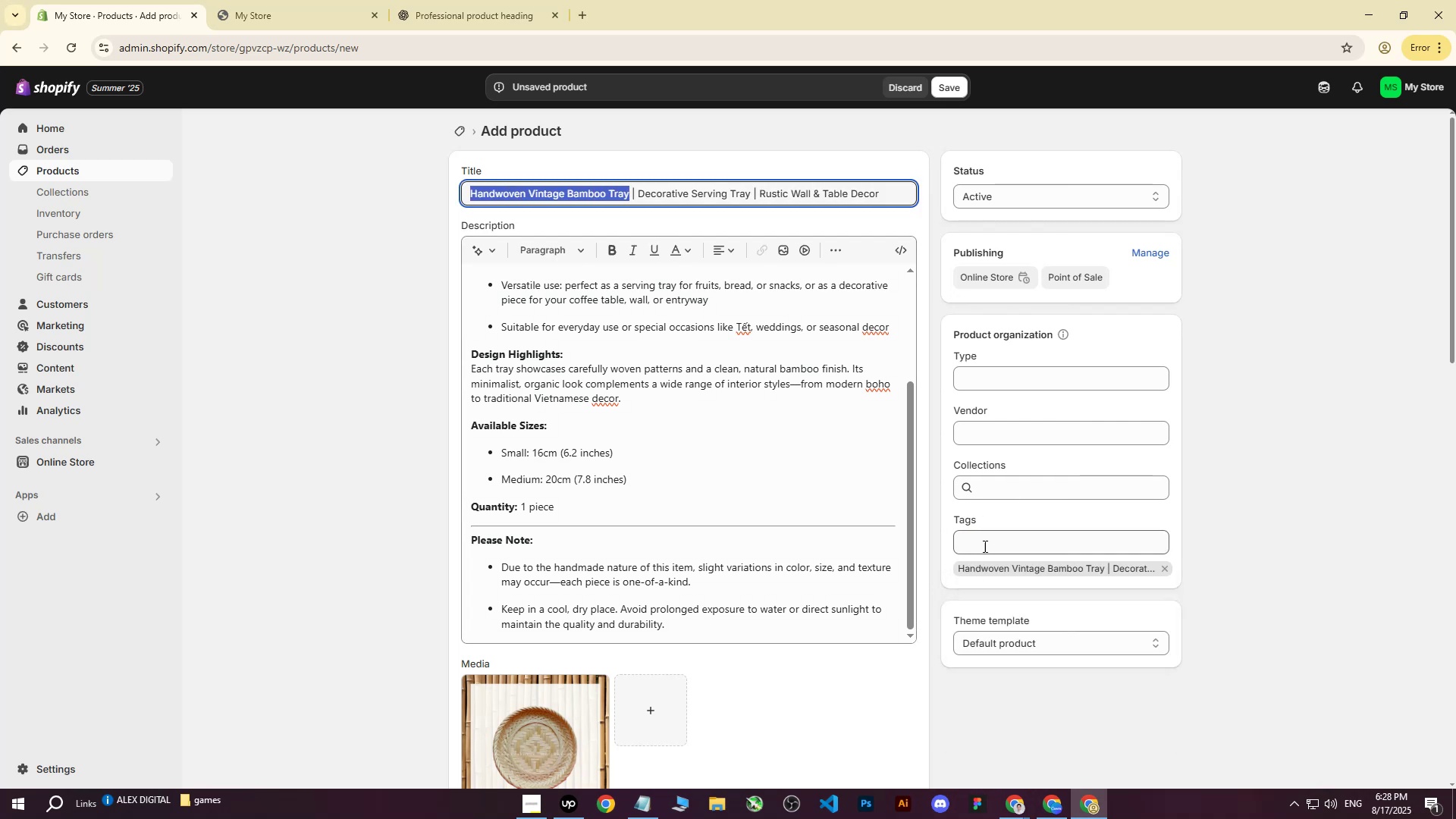 
left_click([991, 537])
 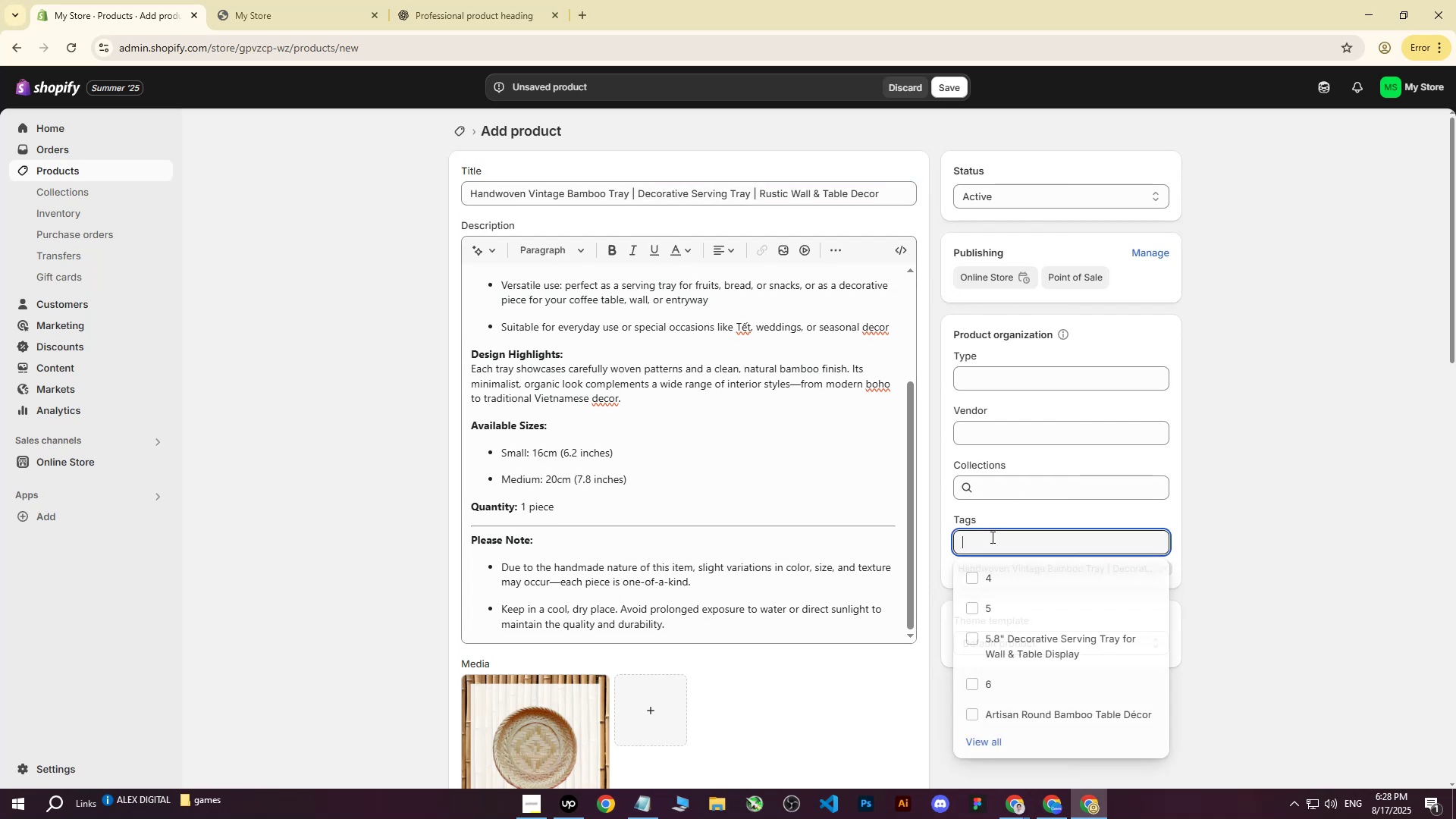 
key(Control+ControlLeft)
 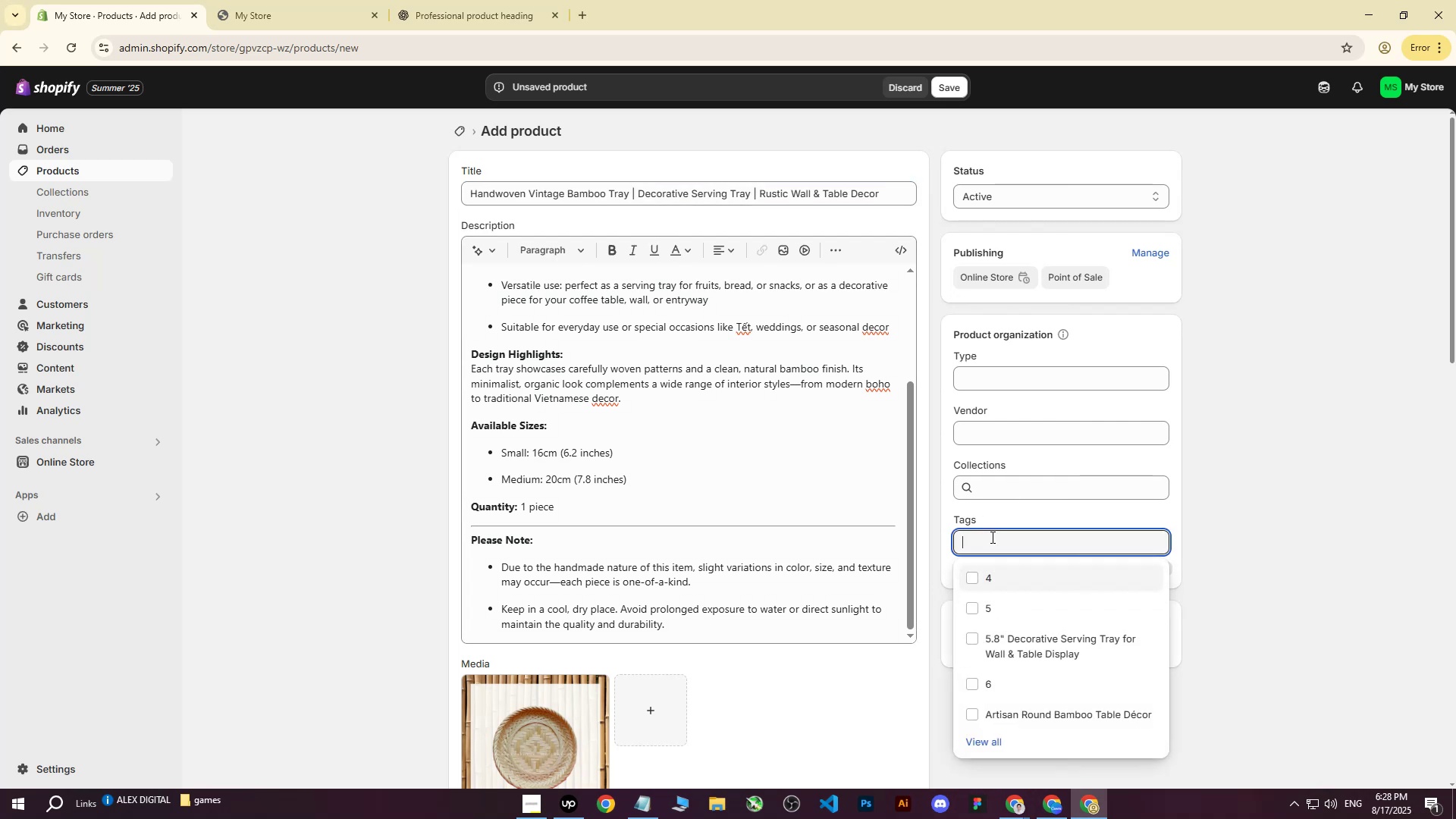 
key(Control+V)
 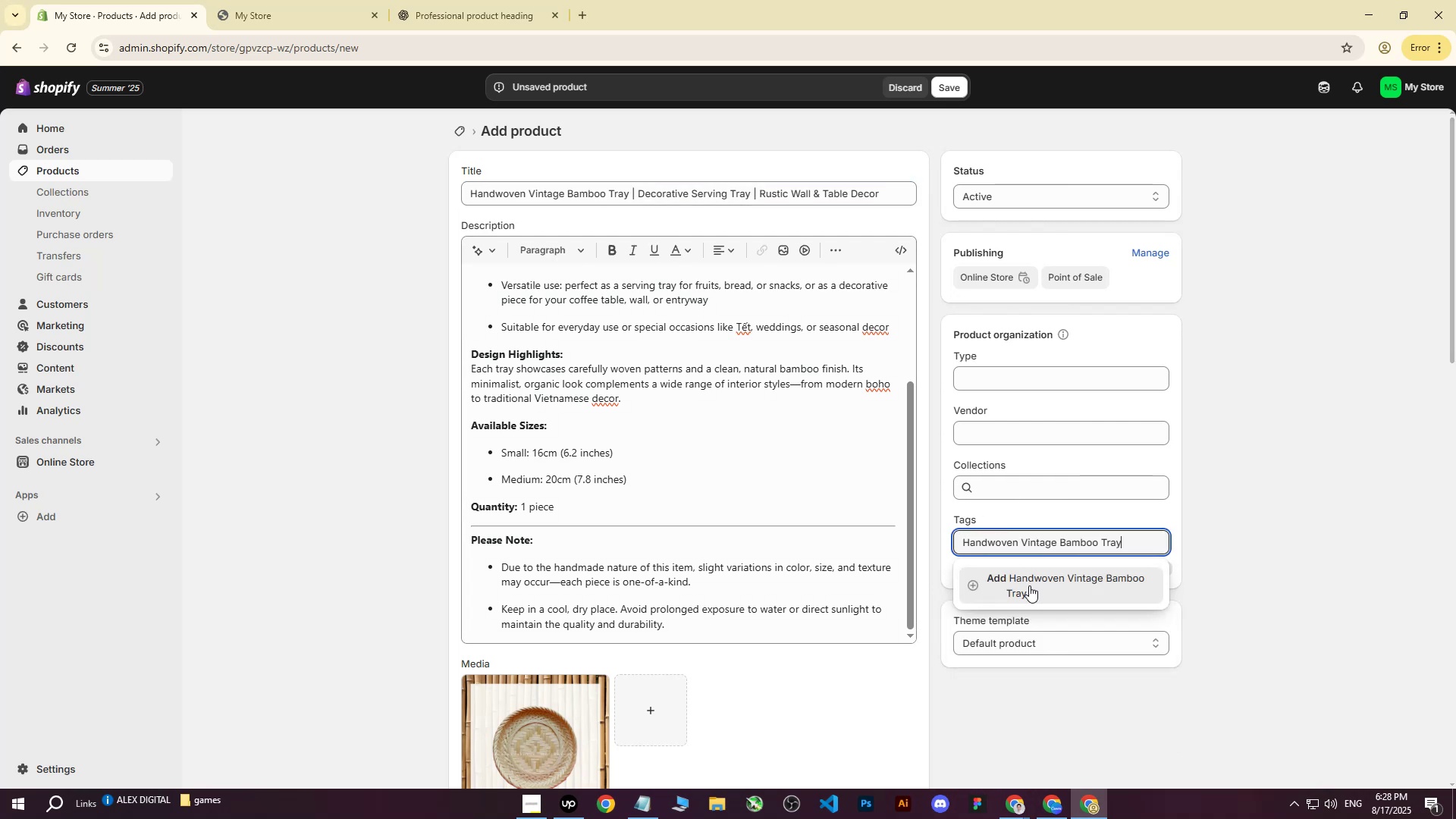 
left_click([1028, 581])
 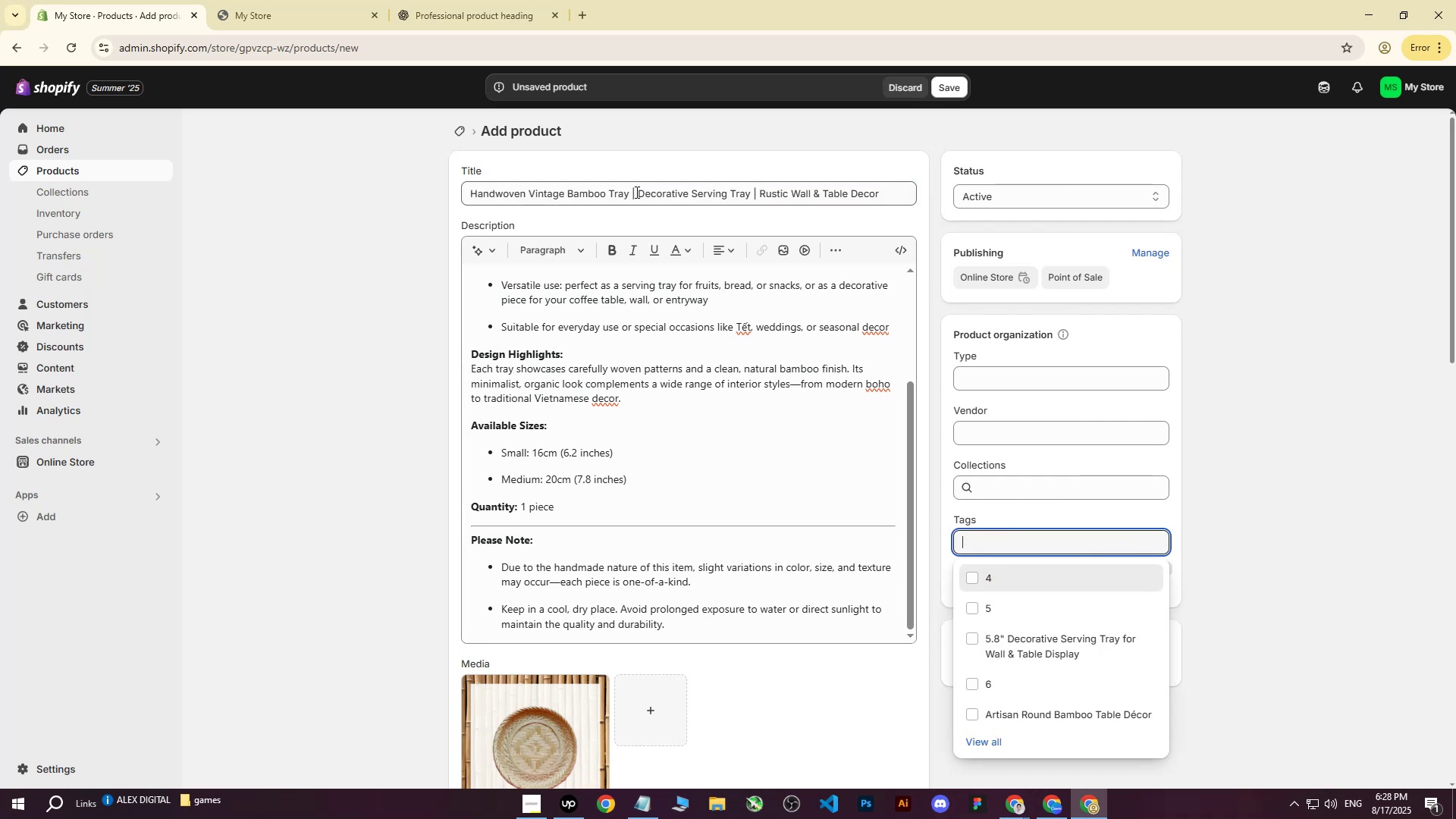 
left_click_drag(start_coordinate=[639, 191], to_coordinate=[749, 196])
 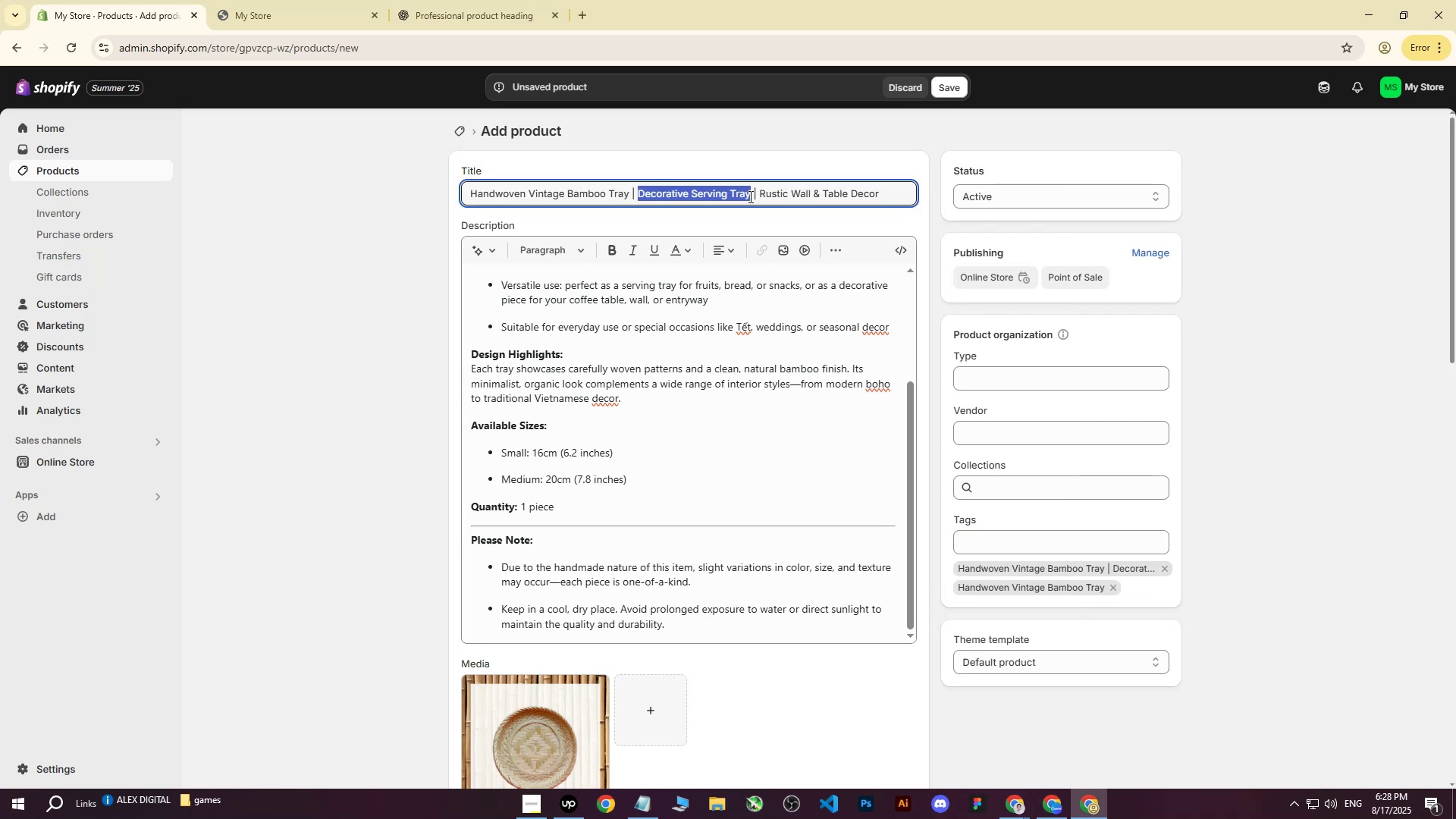 
key(Control+ControlLeft)
 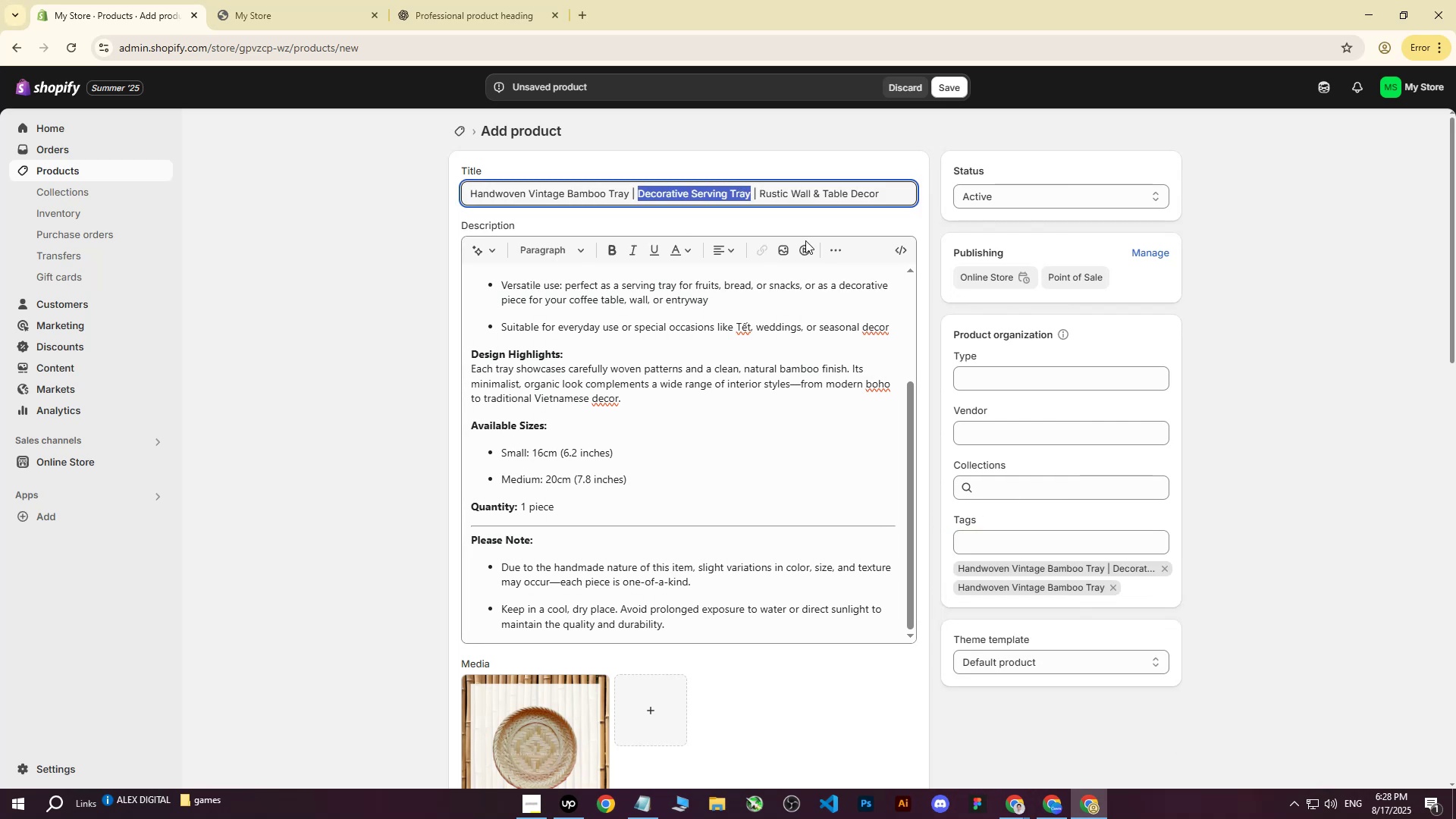 
key(Control+C)
 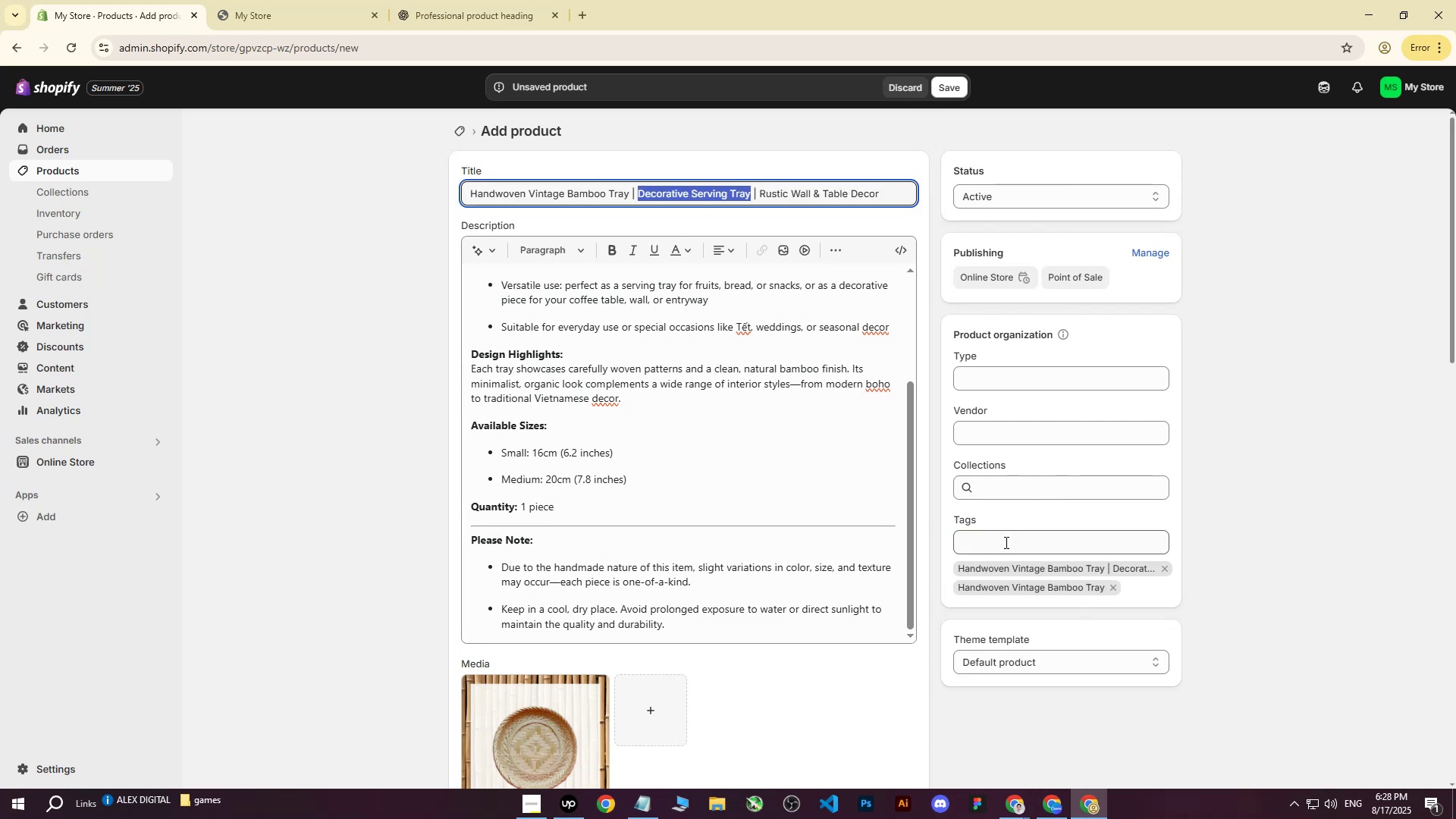 
key(Control+ControlLeft)
 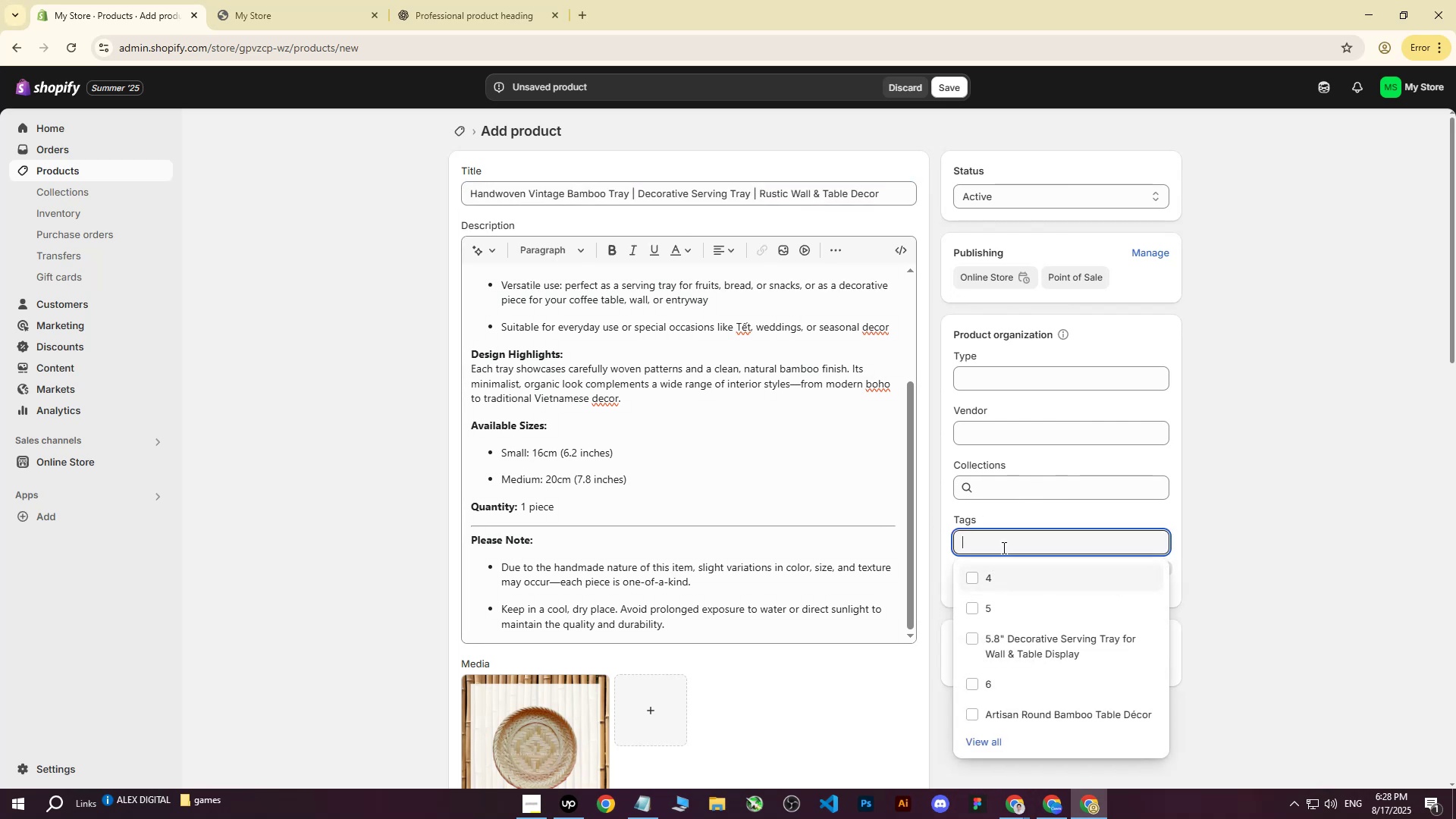 
key(Control+V)
 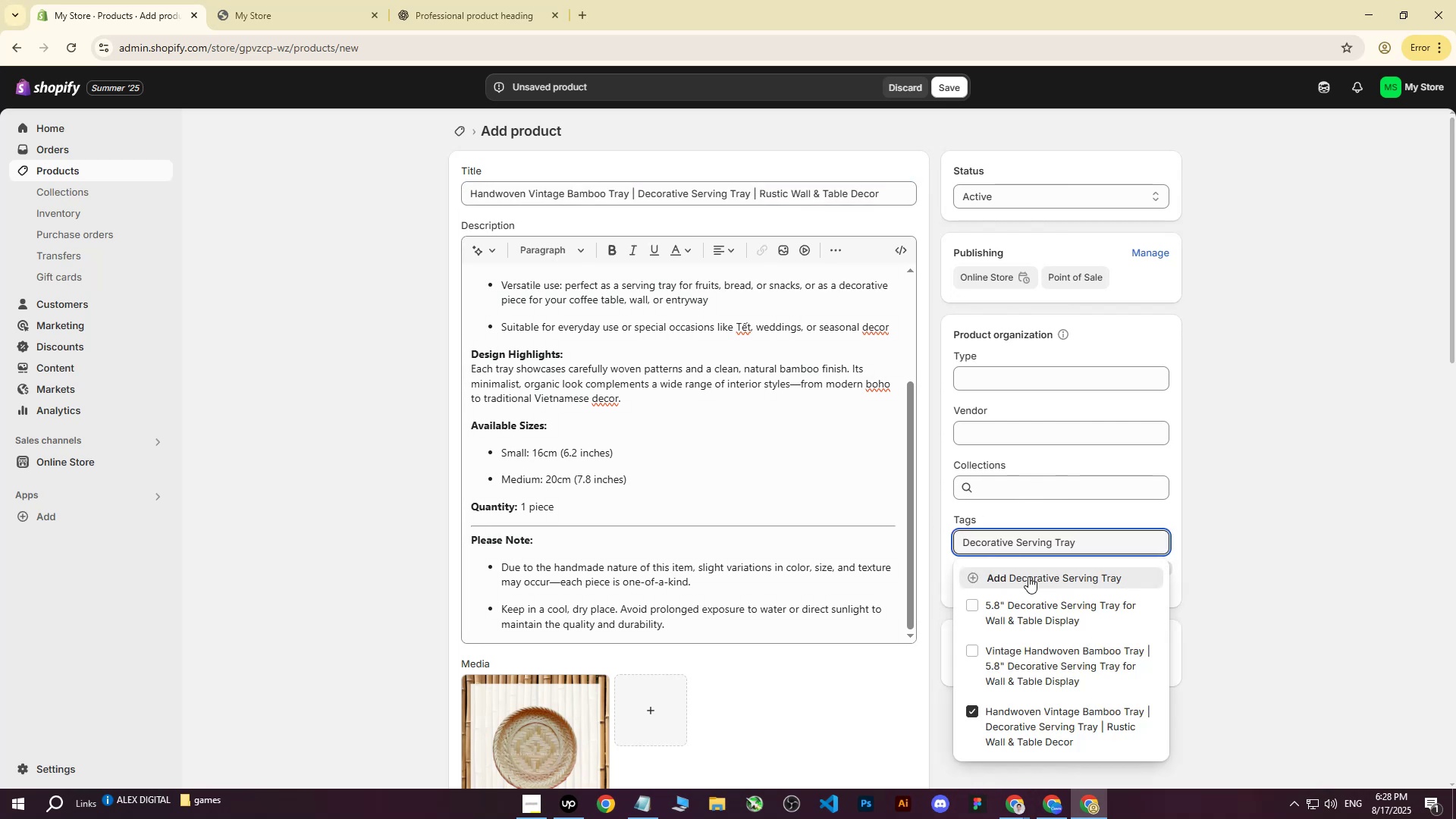 
left_click([1028, 576])
 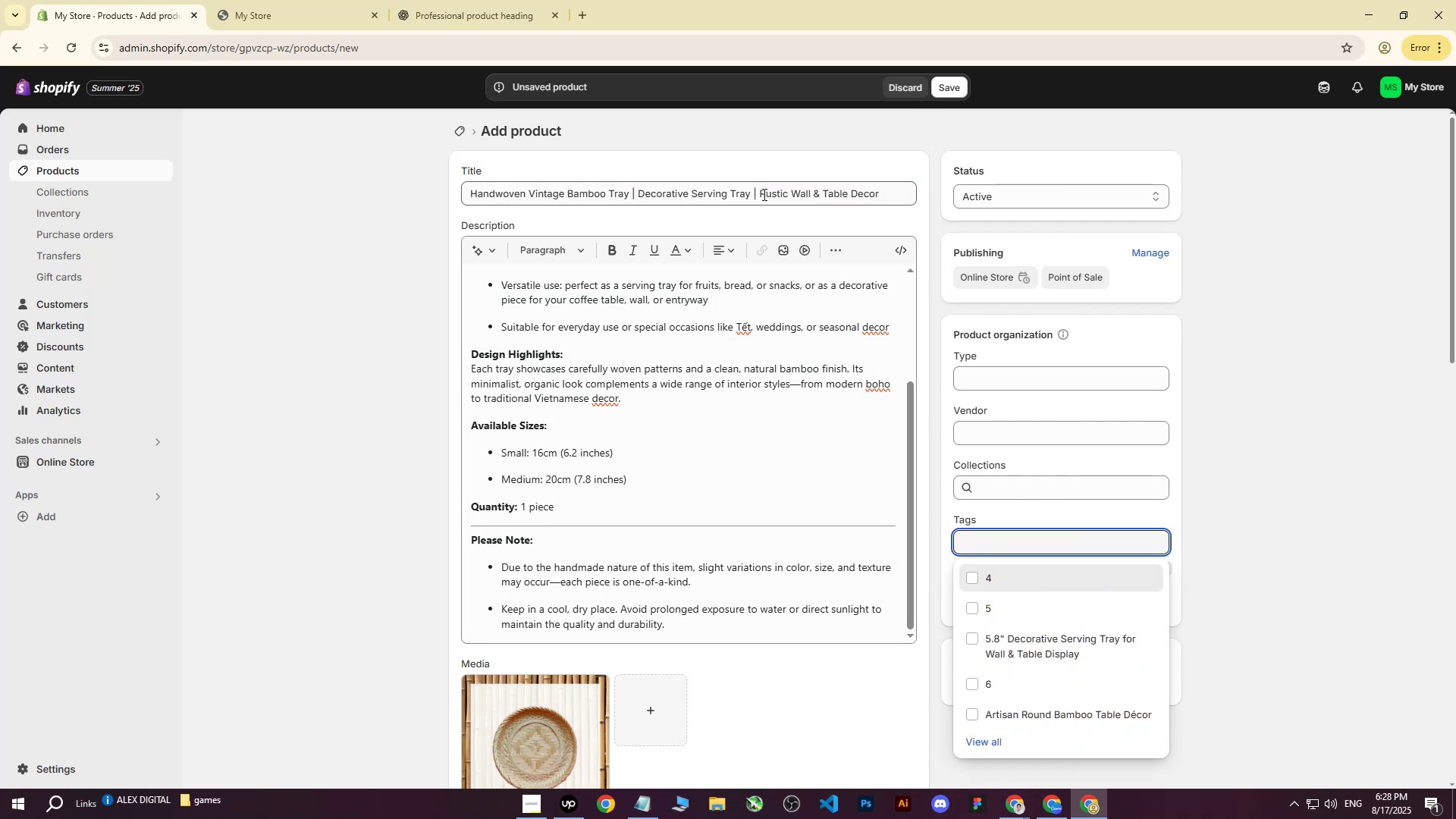 
left_click_drag(start_coordinate=[761, 193], to_coordinate=[956, 195])
 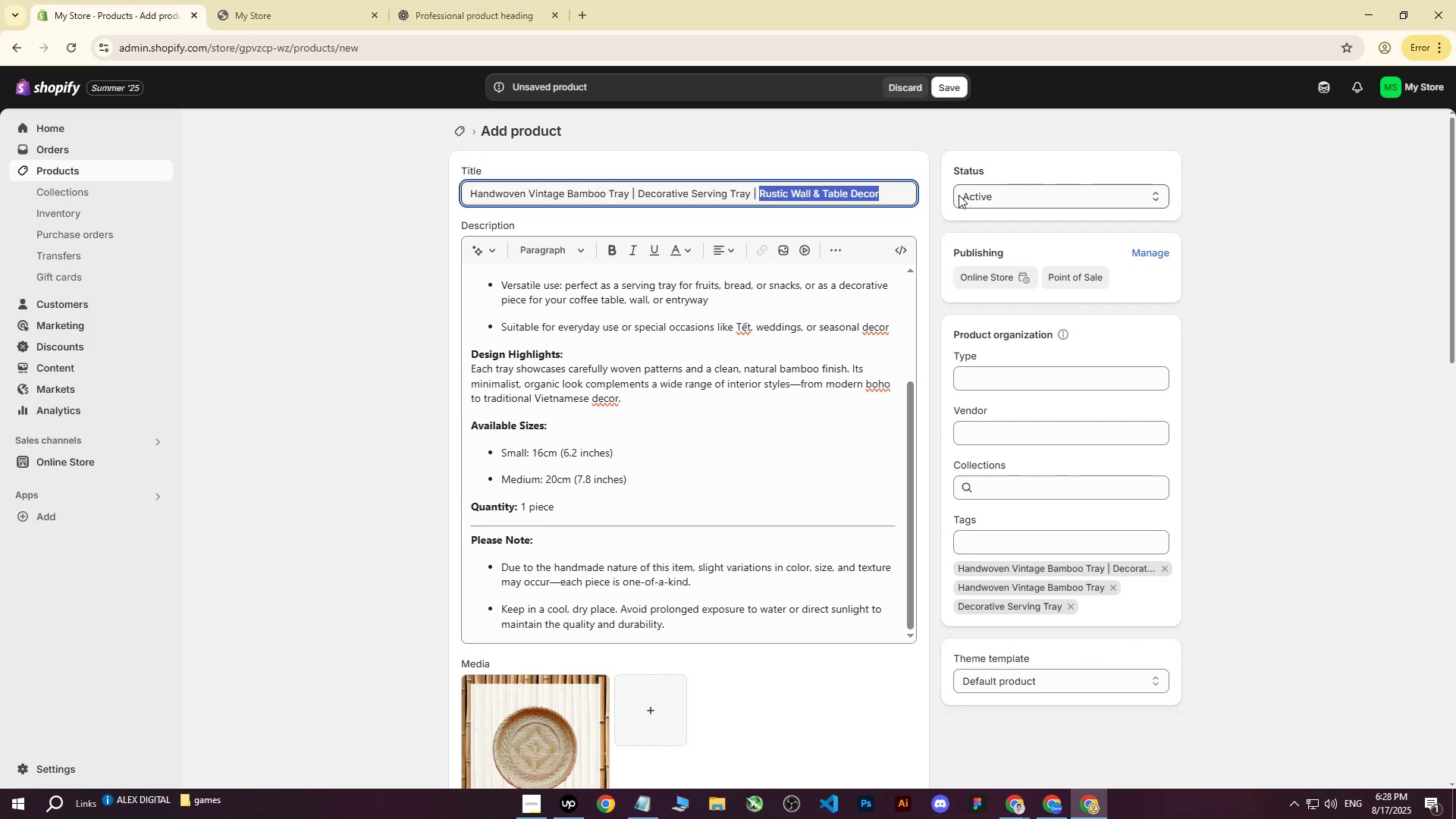 
key(Control+ControlLeft)
 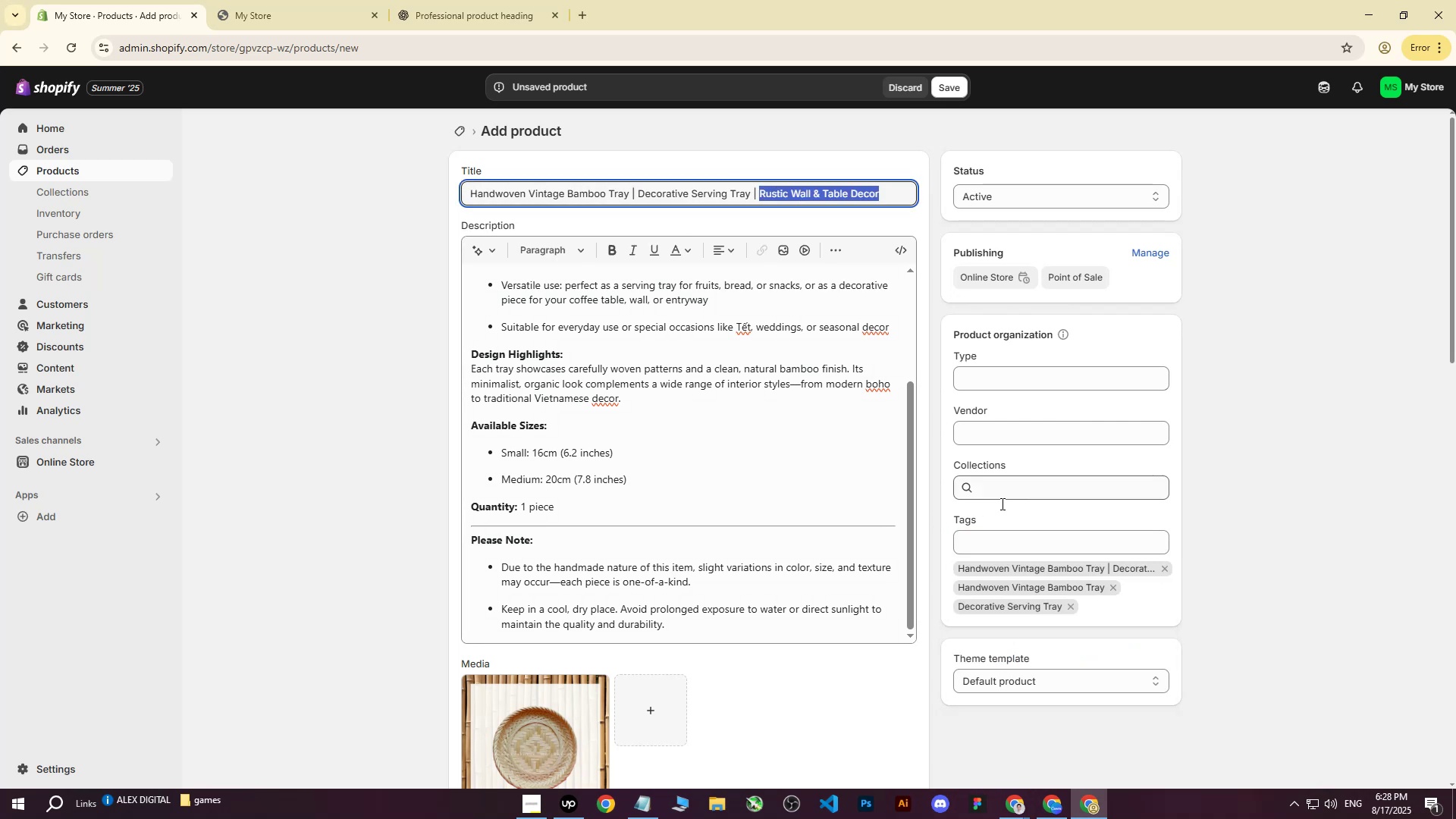 
key(Control+C)
 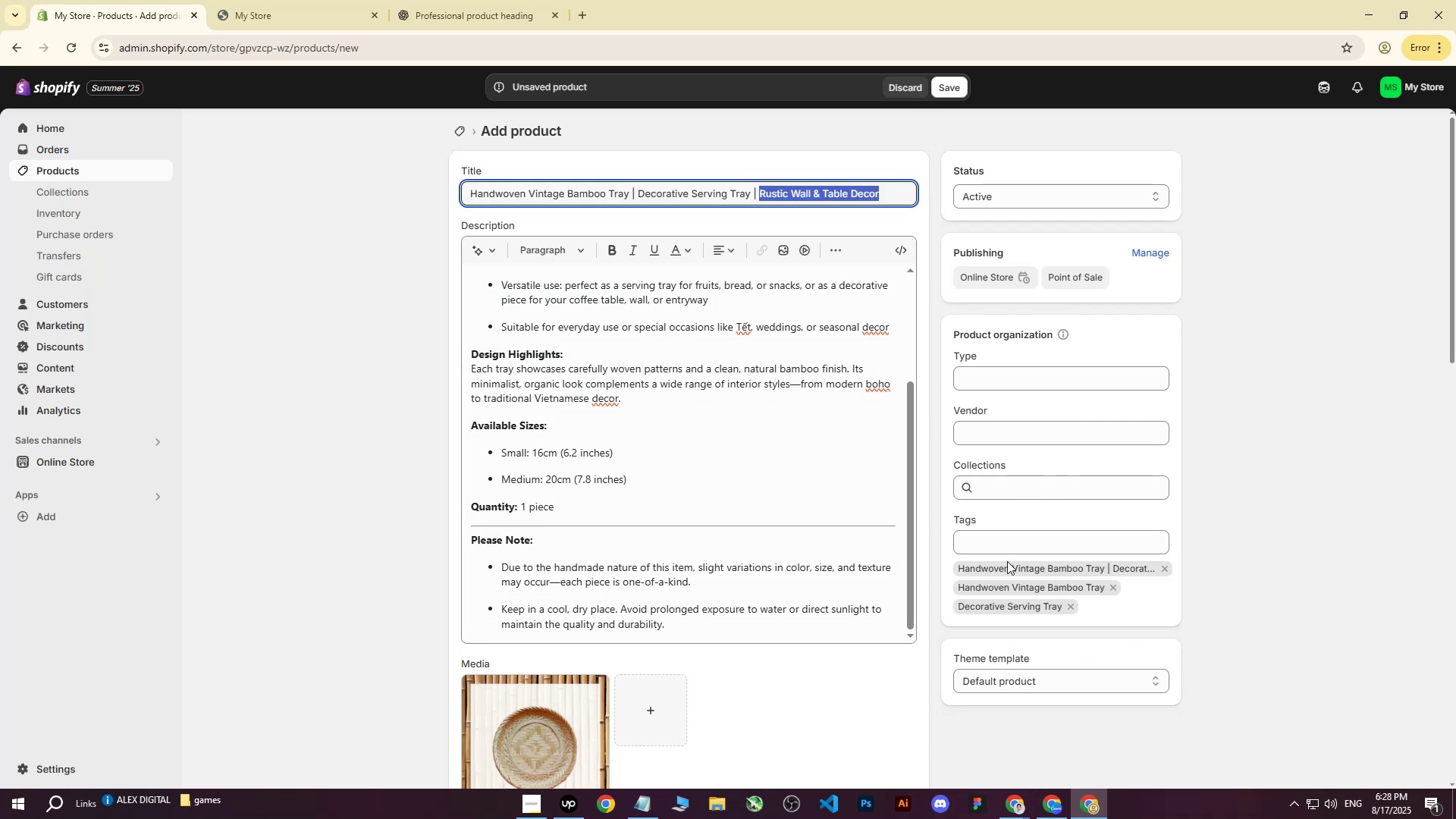 
left_click([1009, 548])
 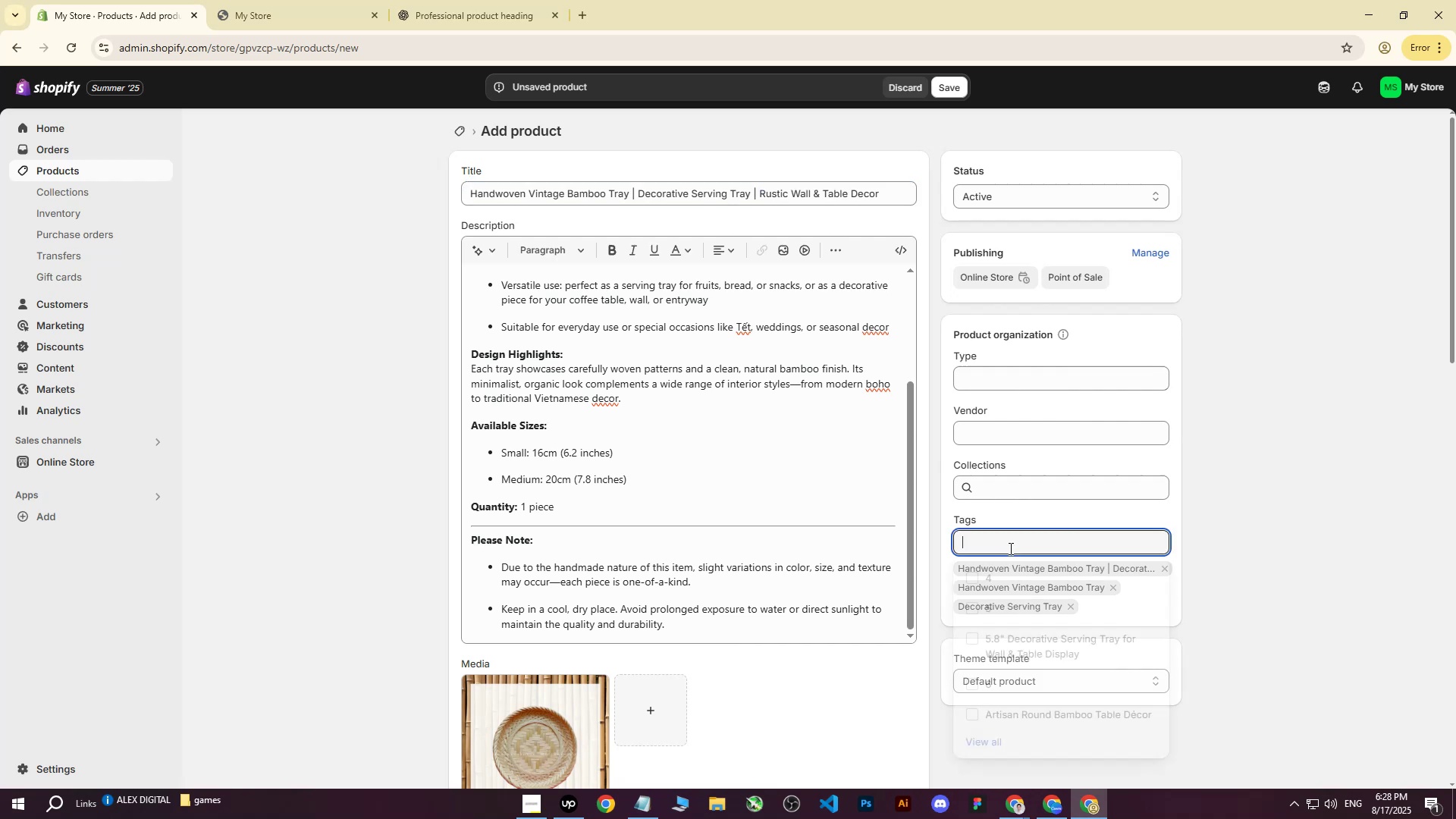 
key(Control+ControlLeft)
 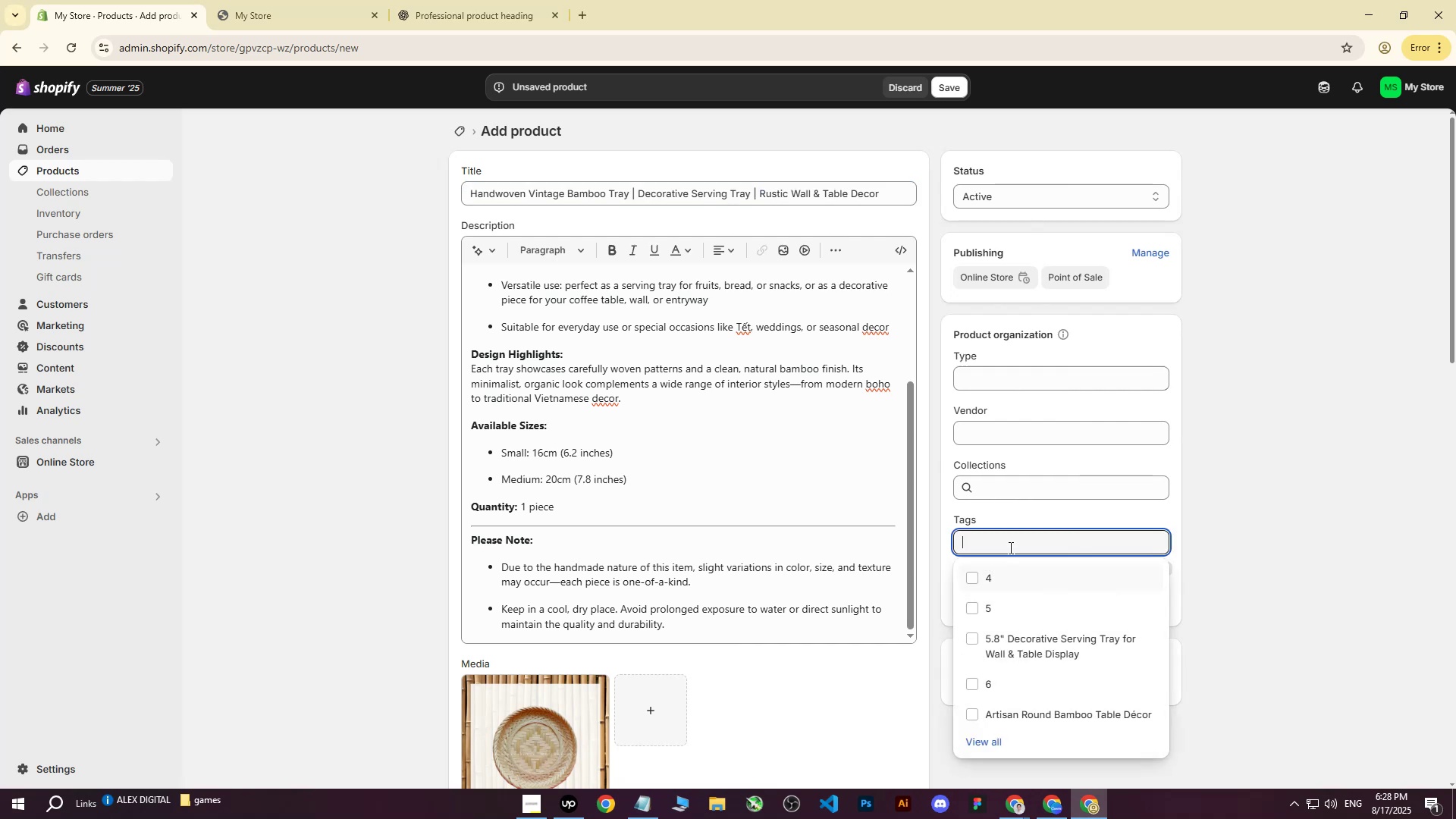 
key(Control+V)
 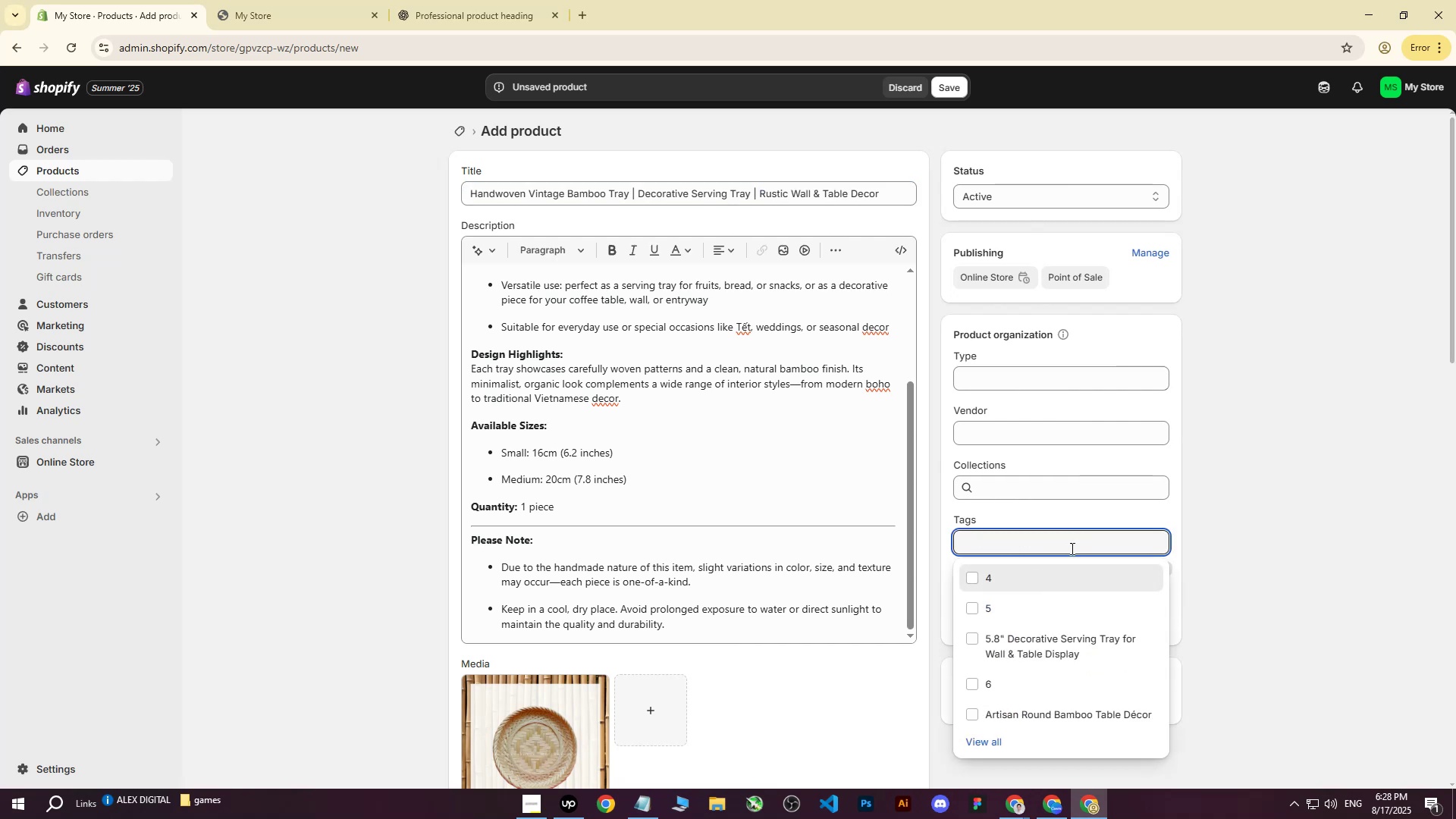 
double_click([1286, 381])
 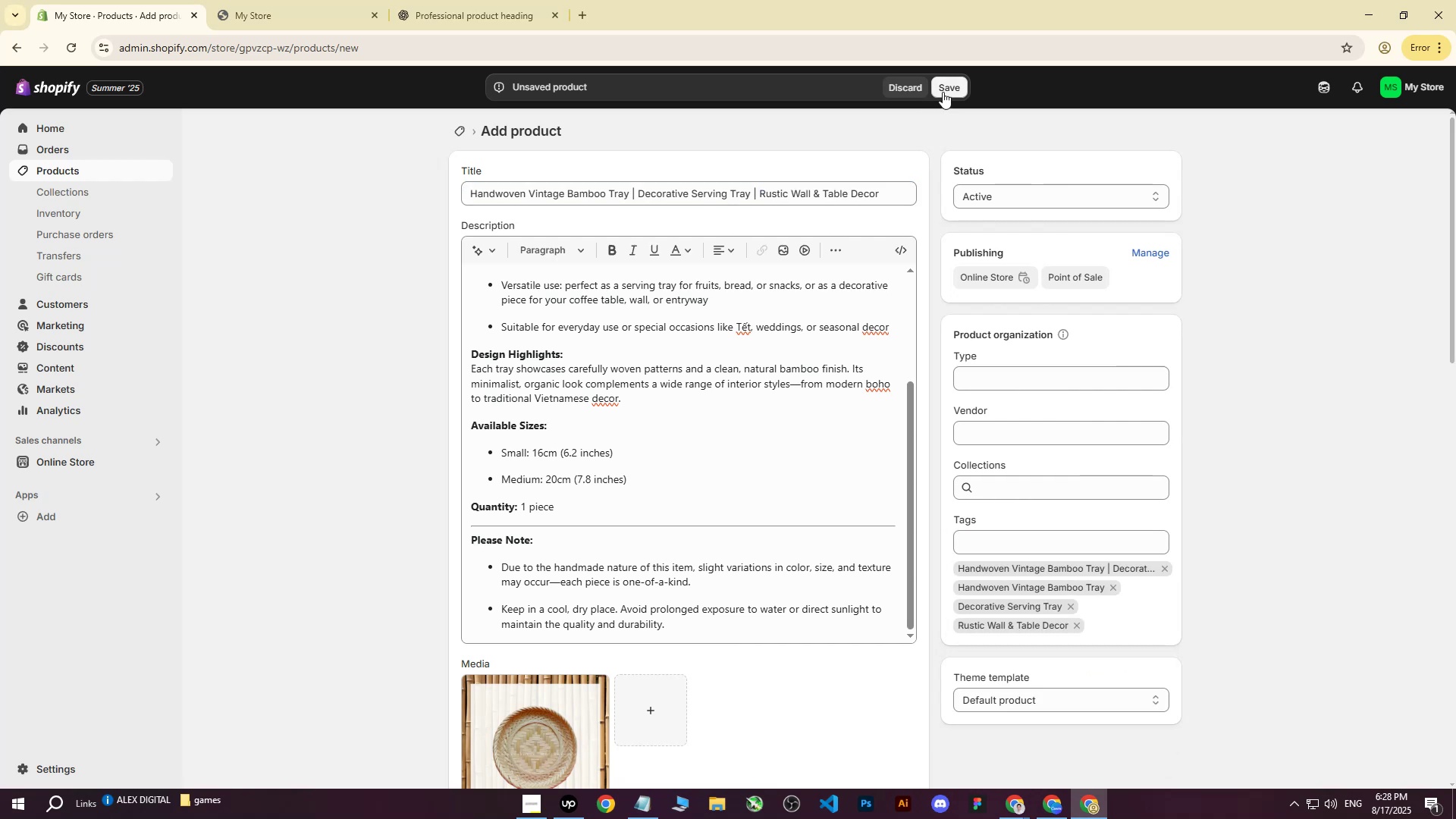 
left_click([949, 90])
 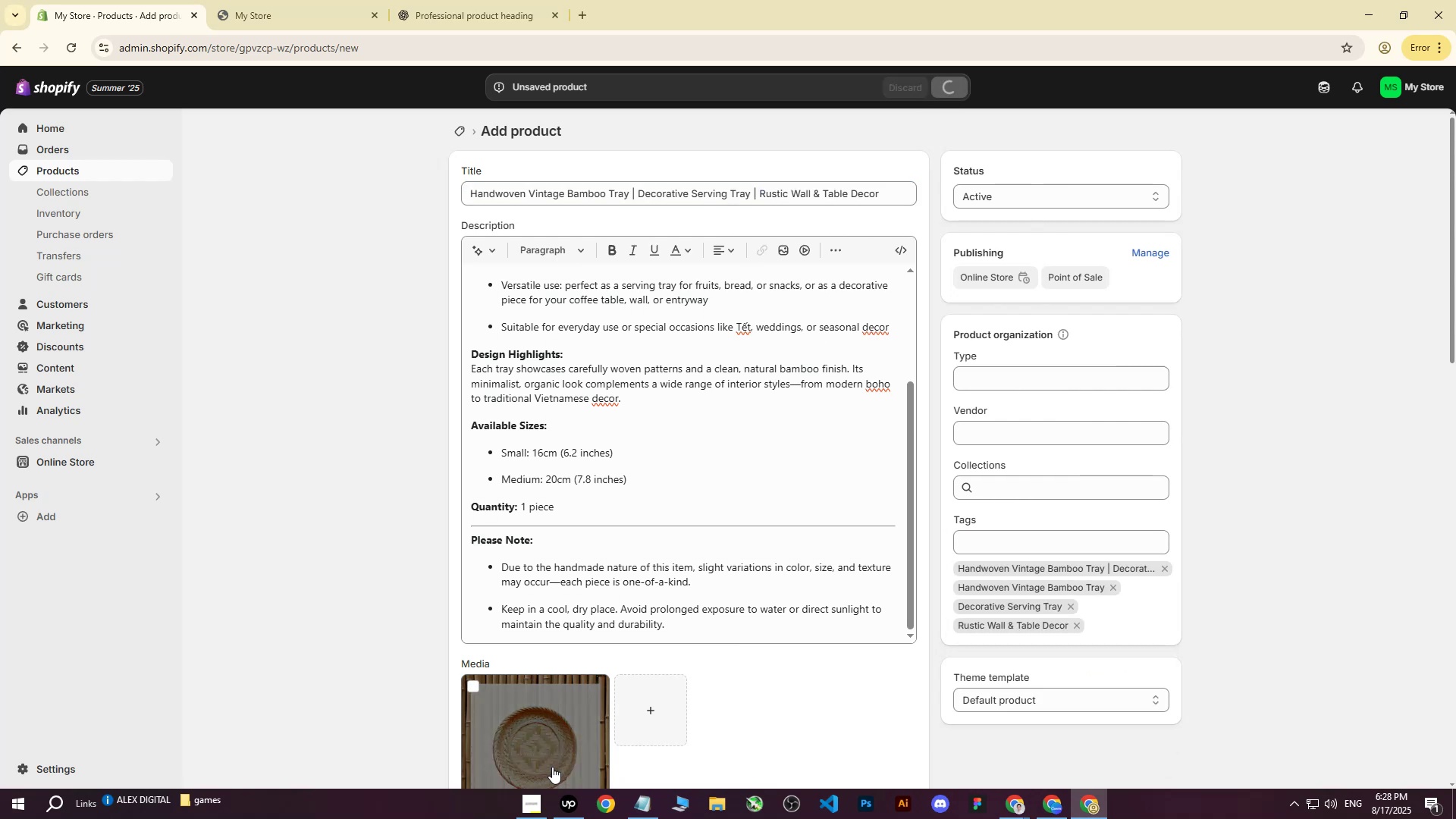 
left_click([560, 736])
 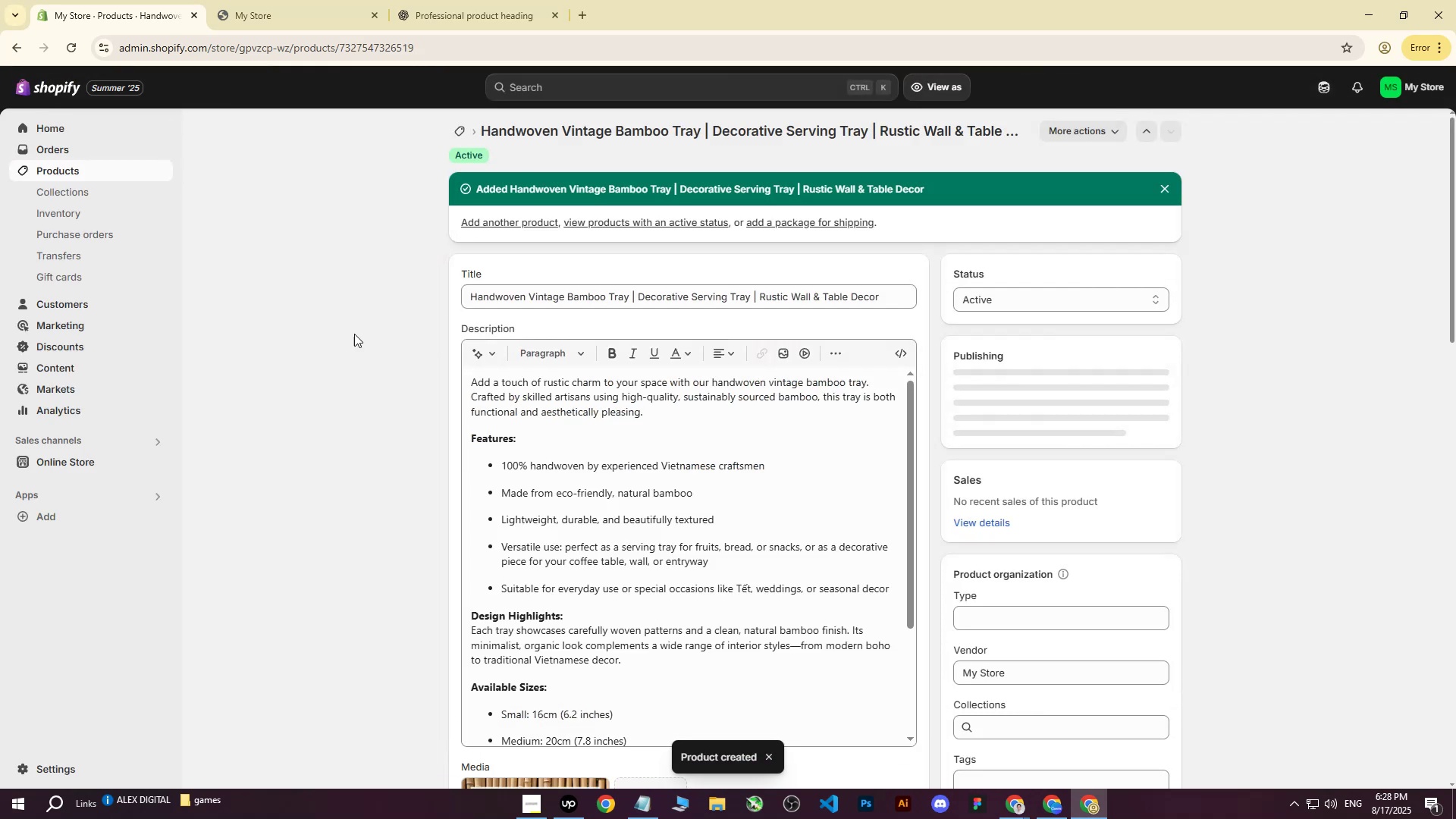 
left_click([66, 168])
 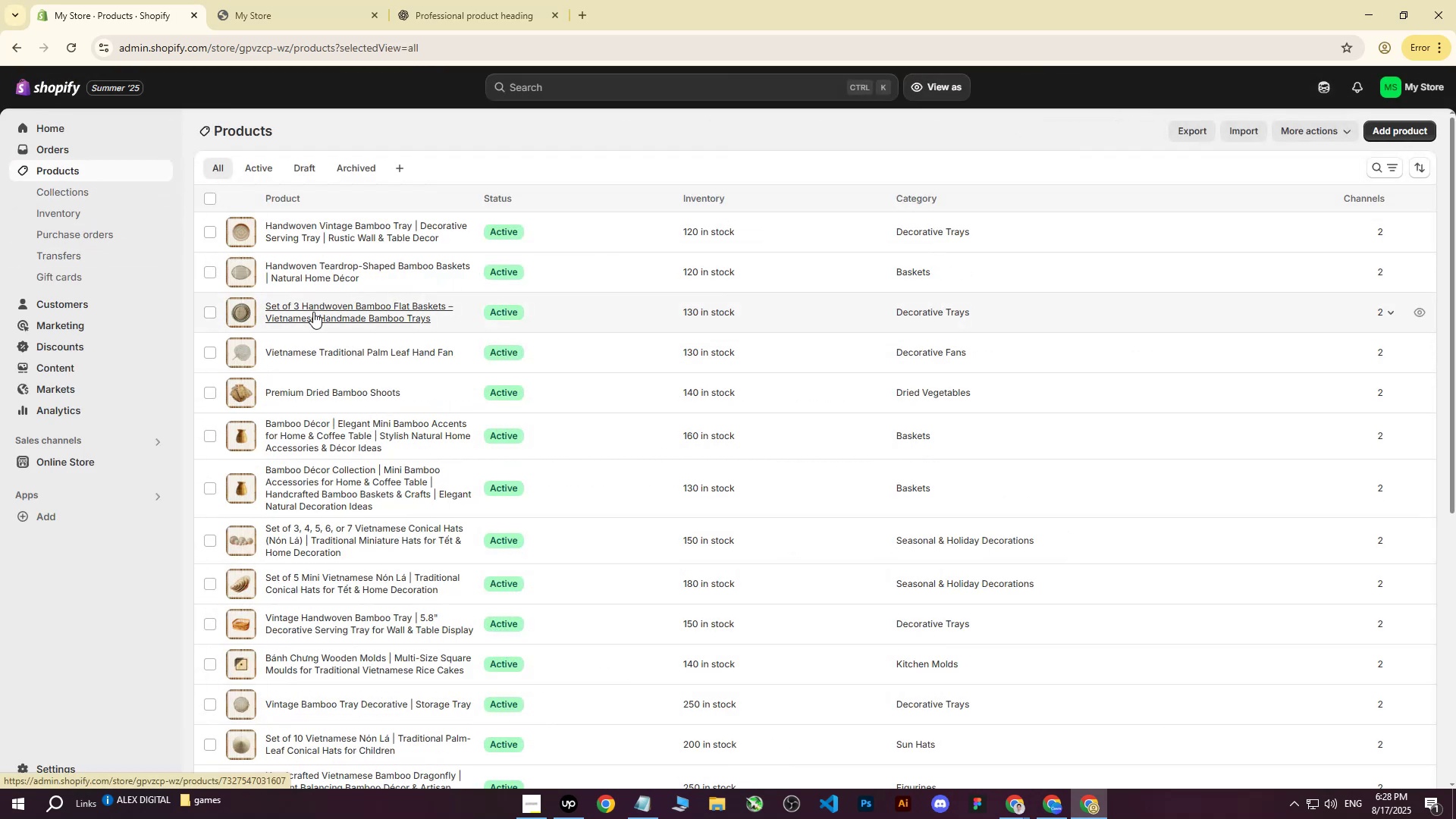 
wait(8.4)
 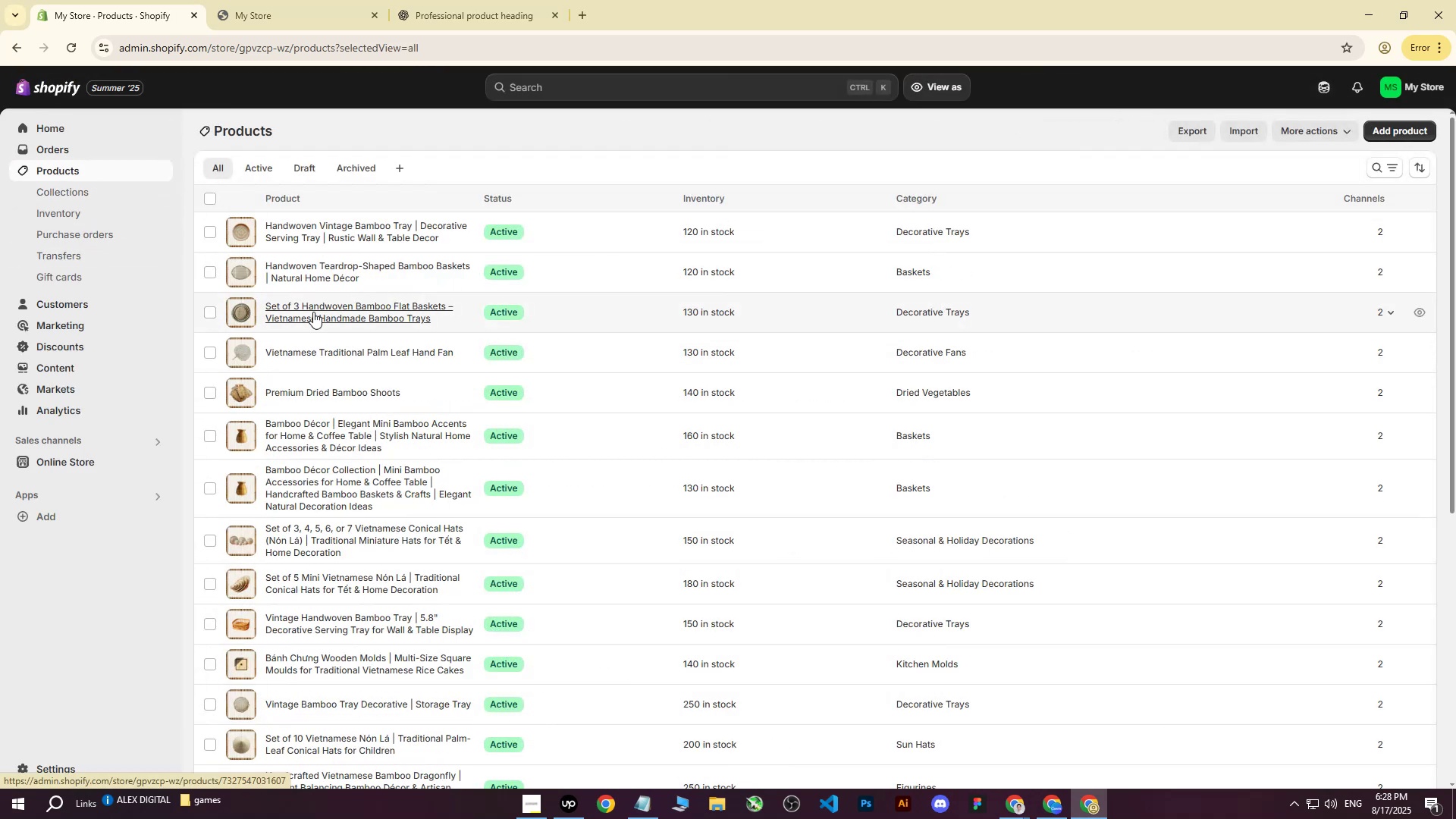 
double_click([936, 713])
 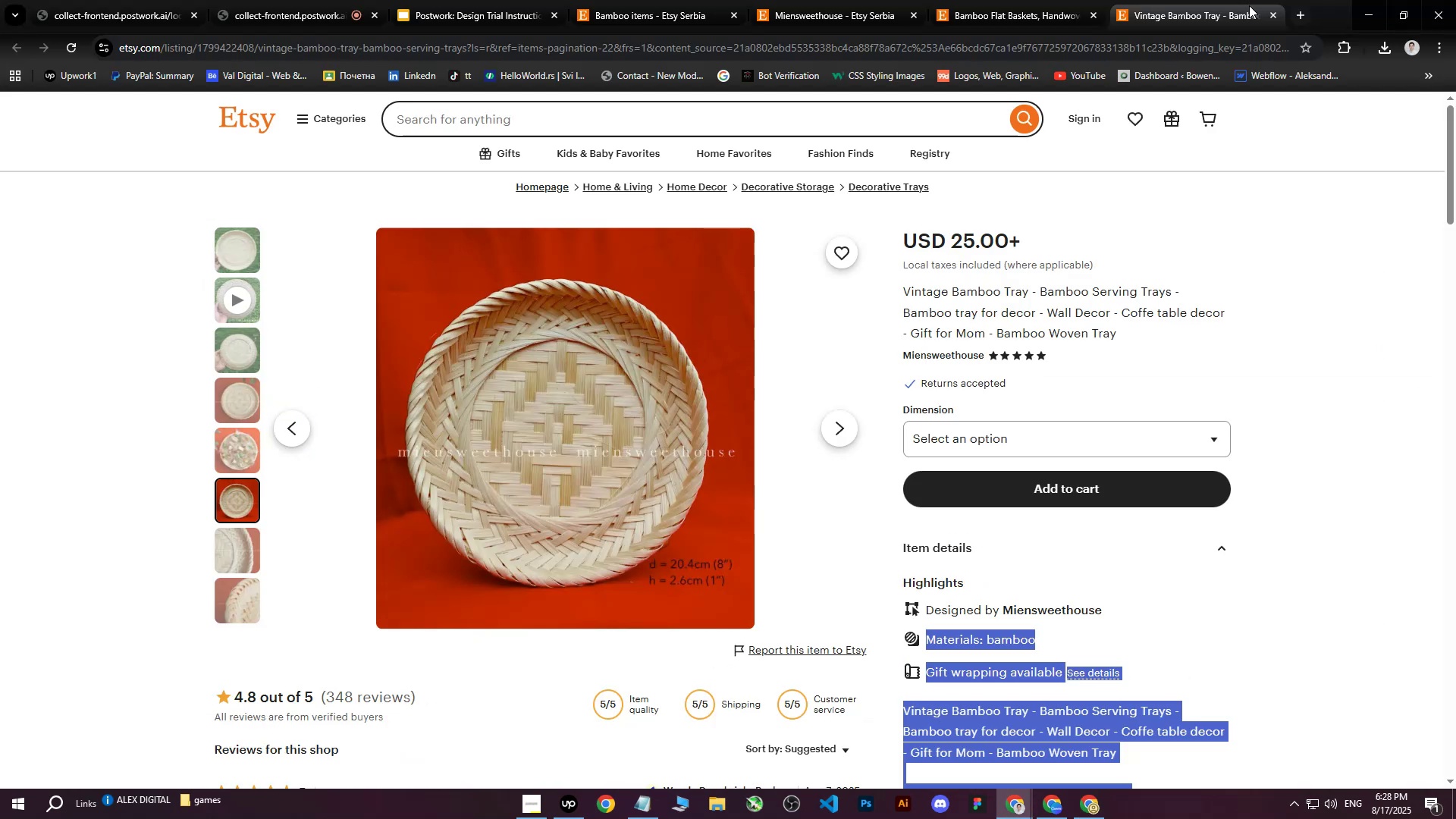 
double_click([1271, 11])
 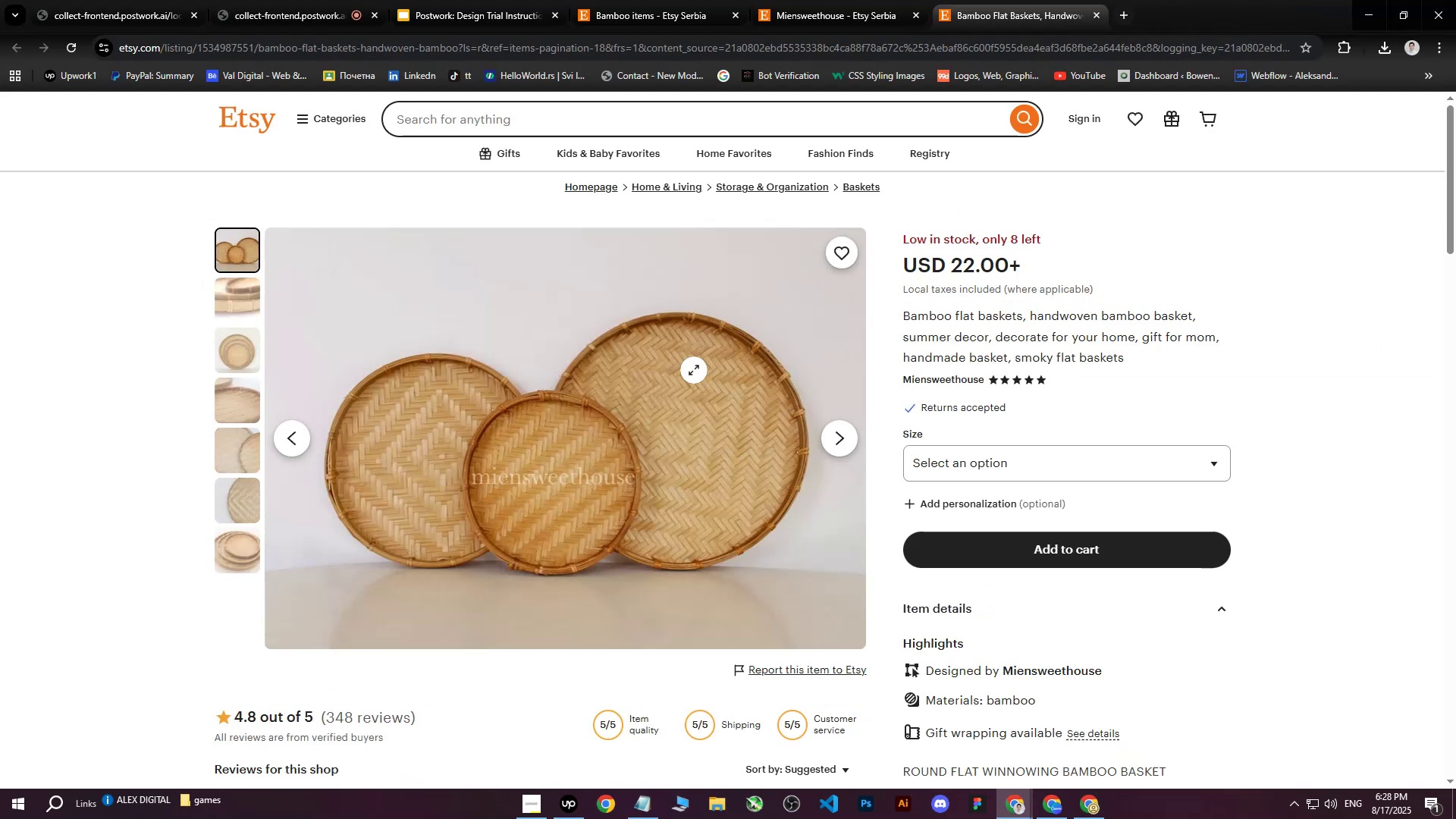 
right_click([683, 373])
 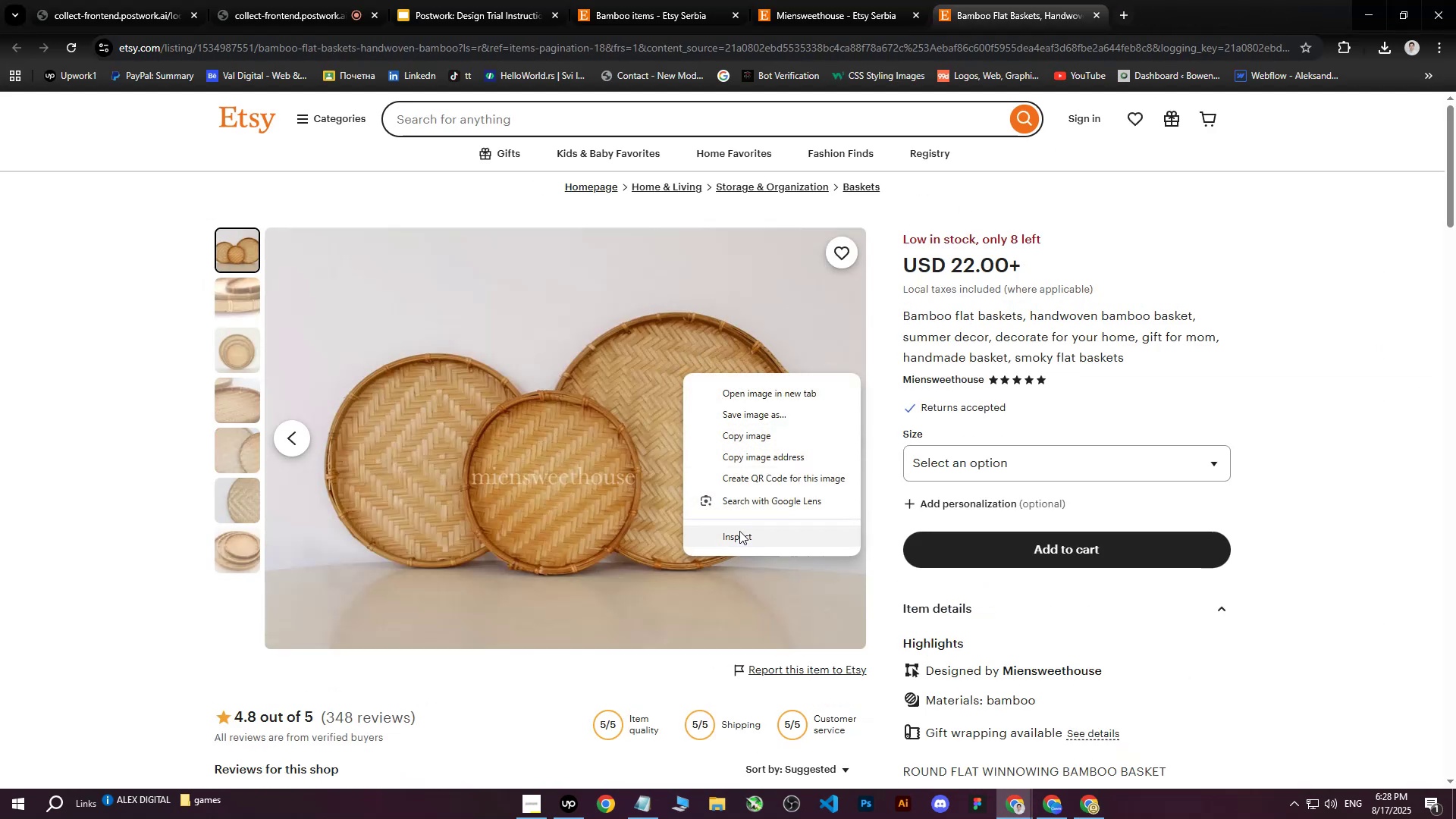 
left_click([737, 537])
 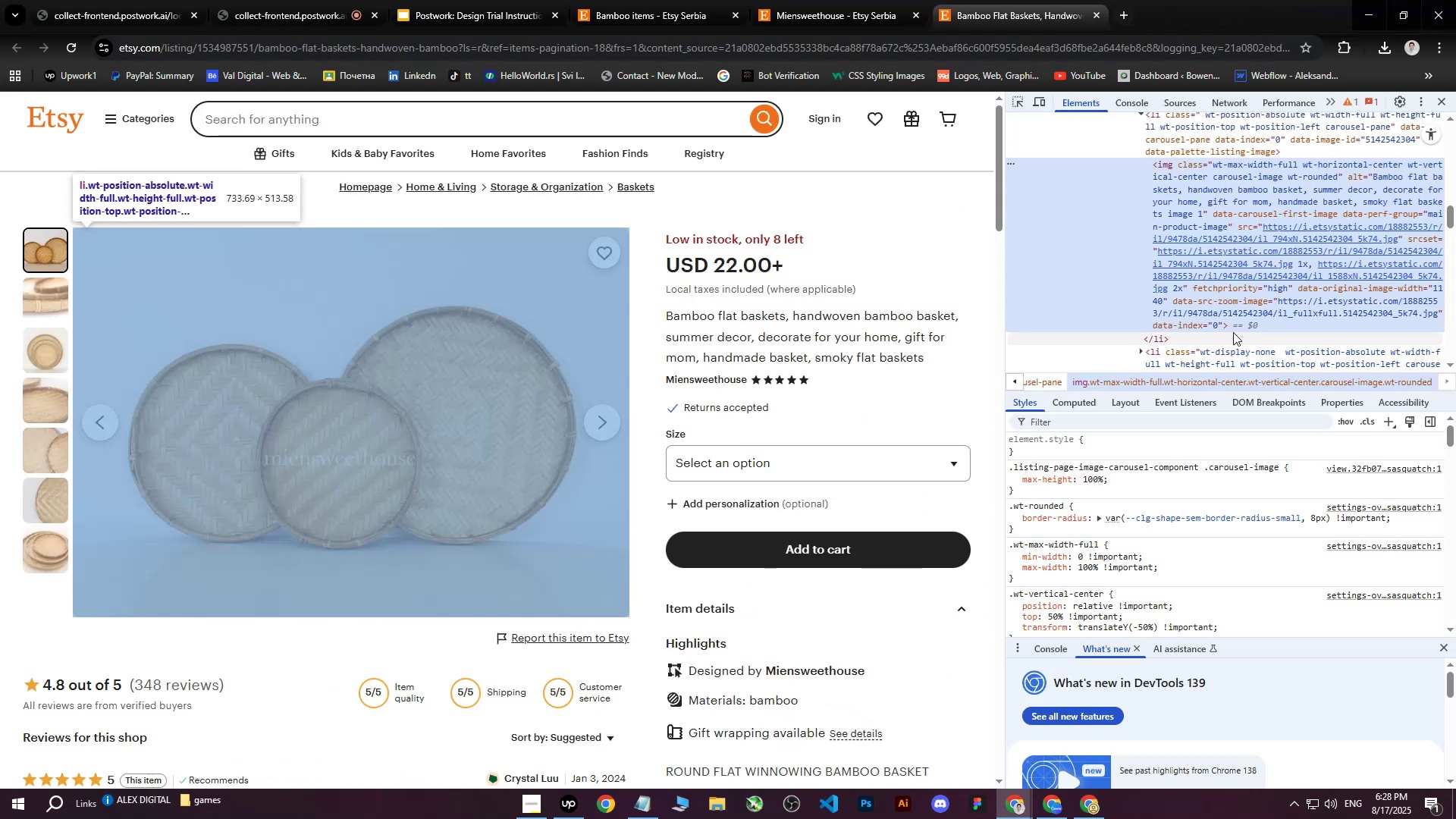 
left_click([1276, 255])
 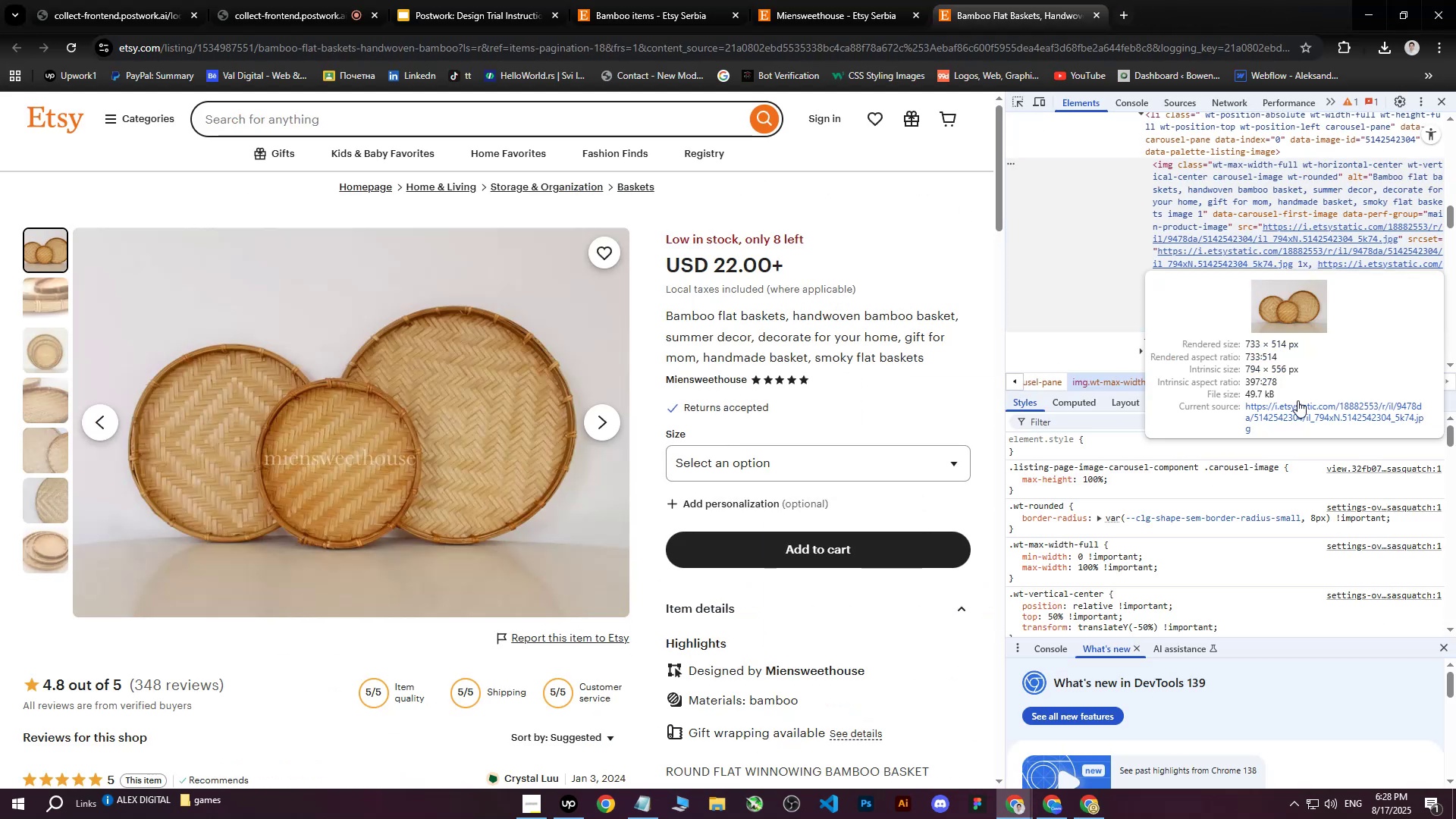 
left_click([1296, 406])
 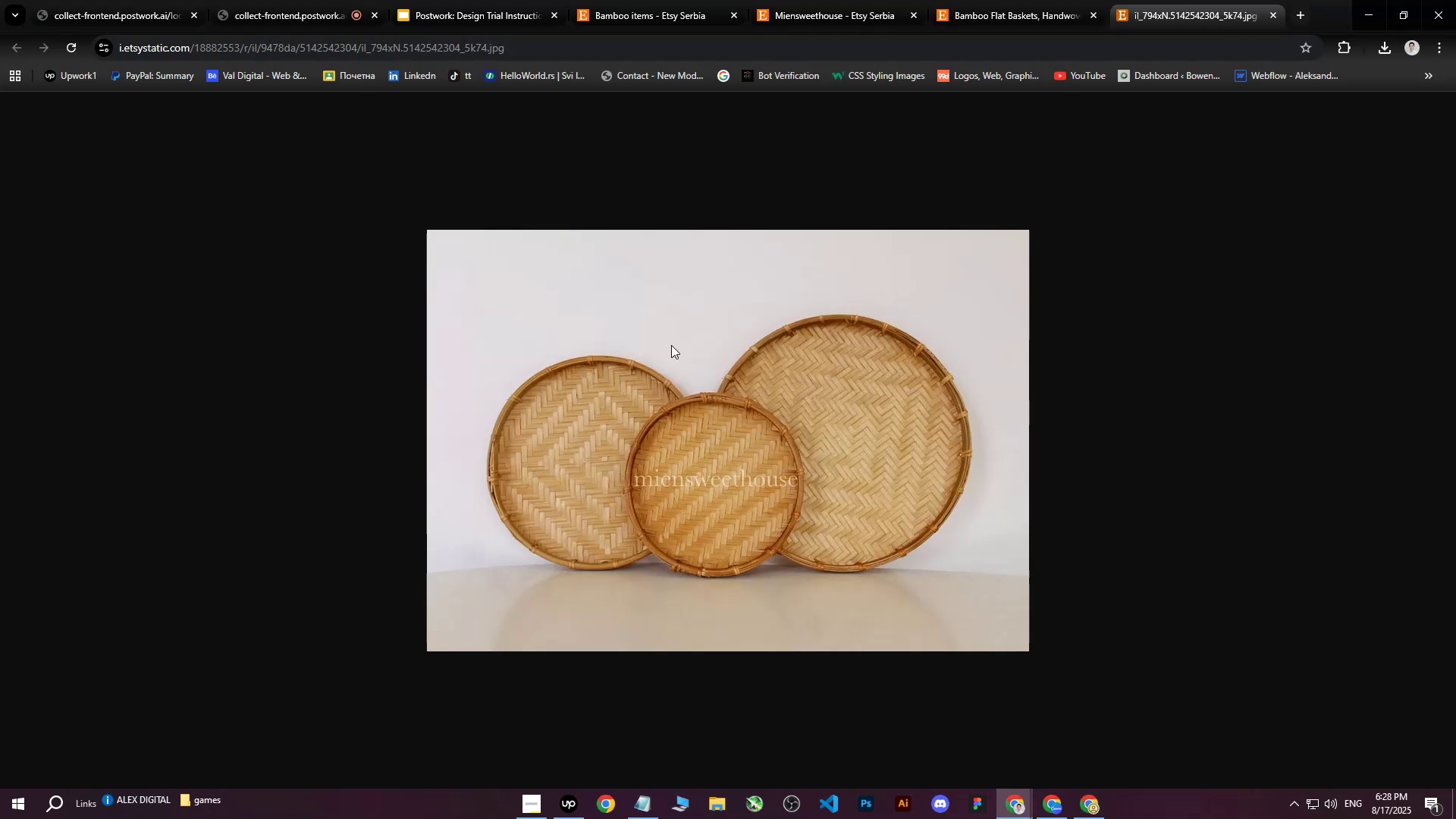 
right_click([667, 344])
 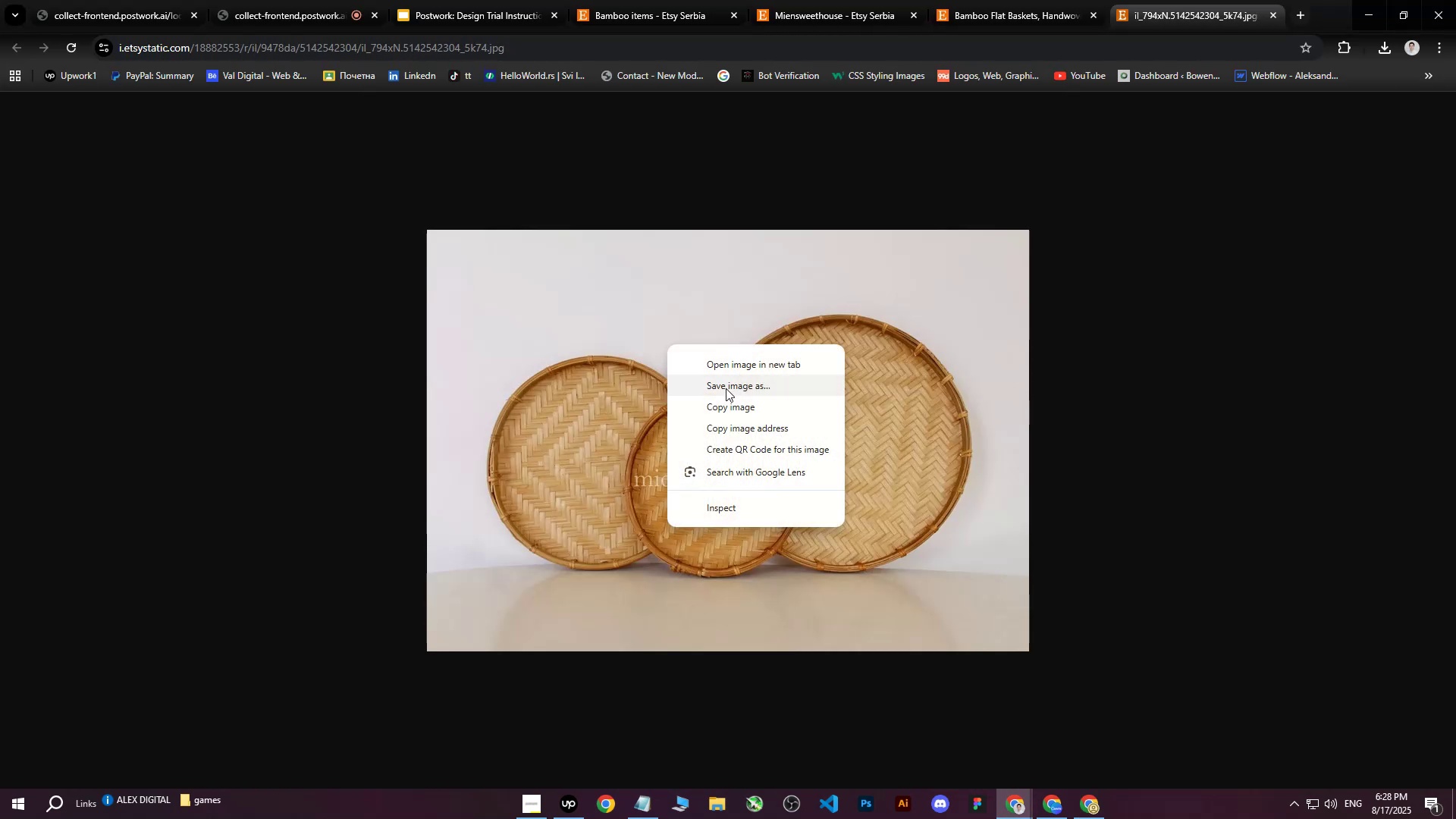 
left_click([726, 388])
 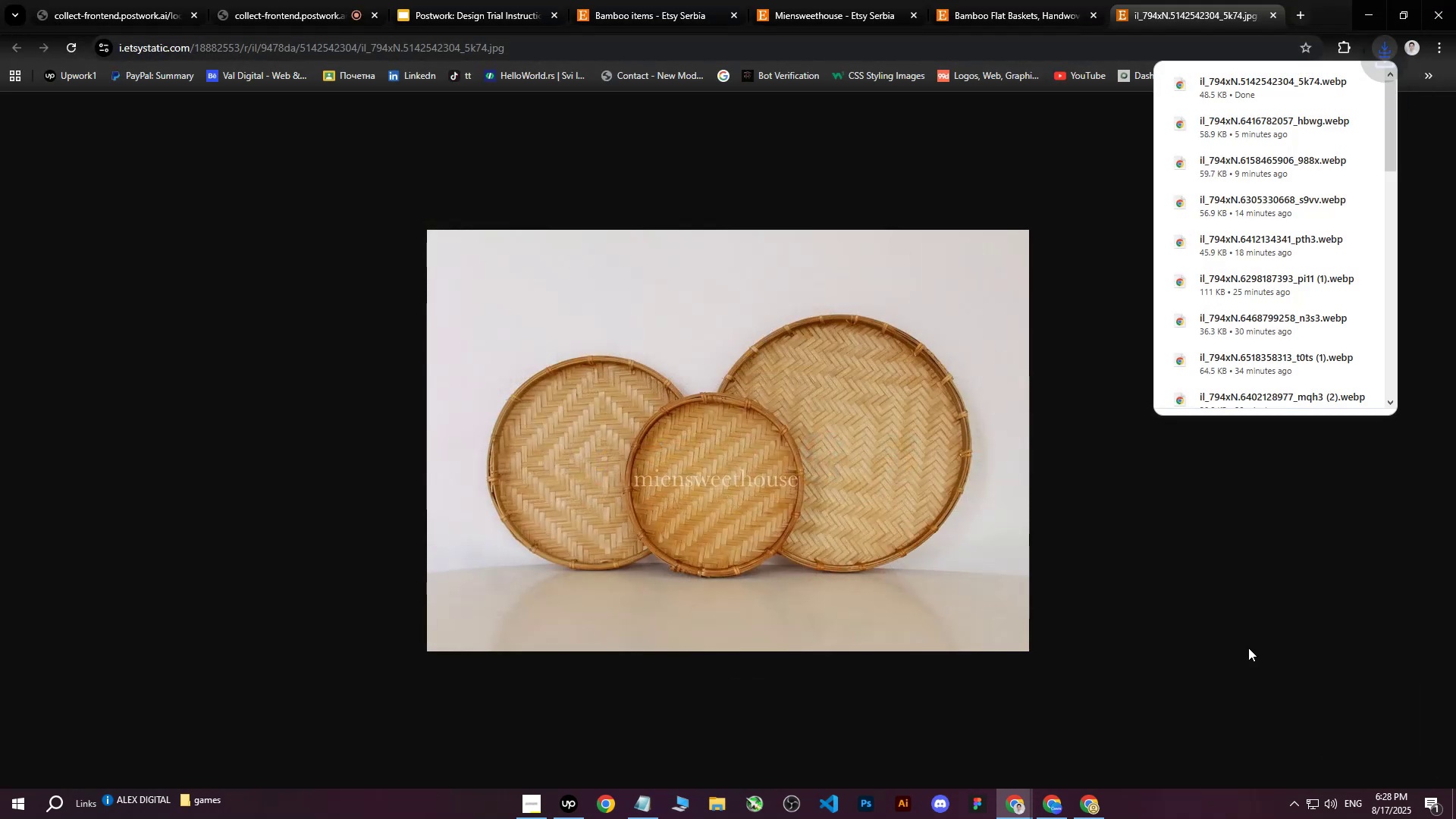 
left_click([1206, 0])
 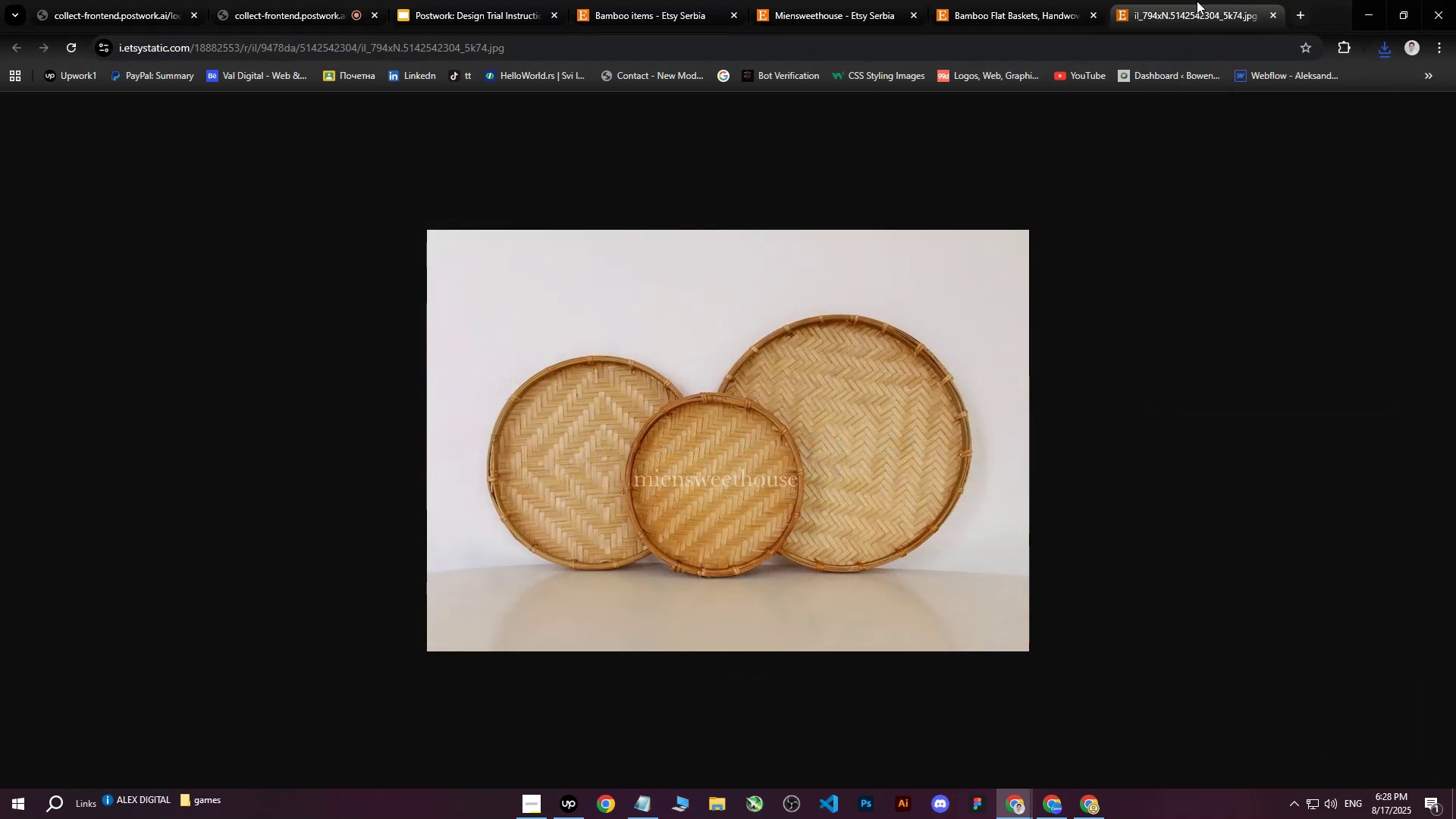 
wait(9.06)
 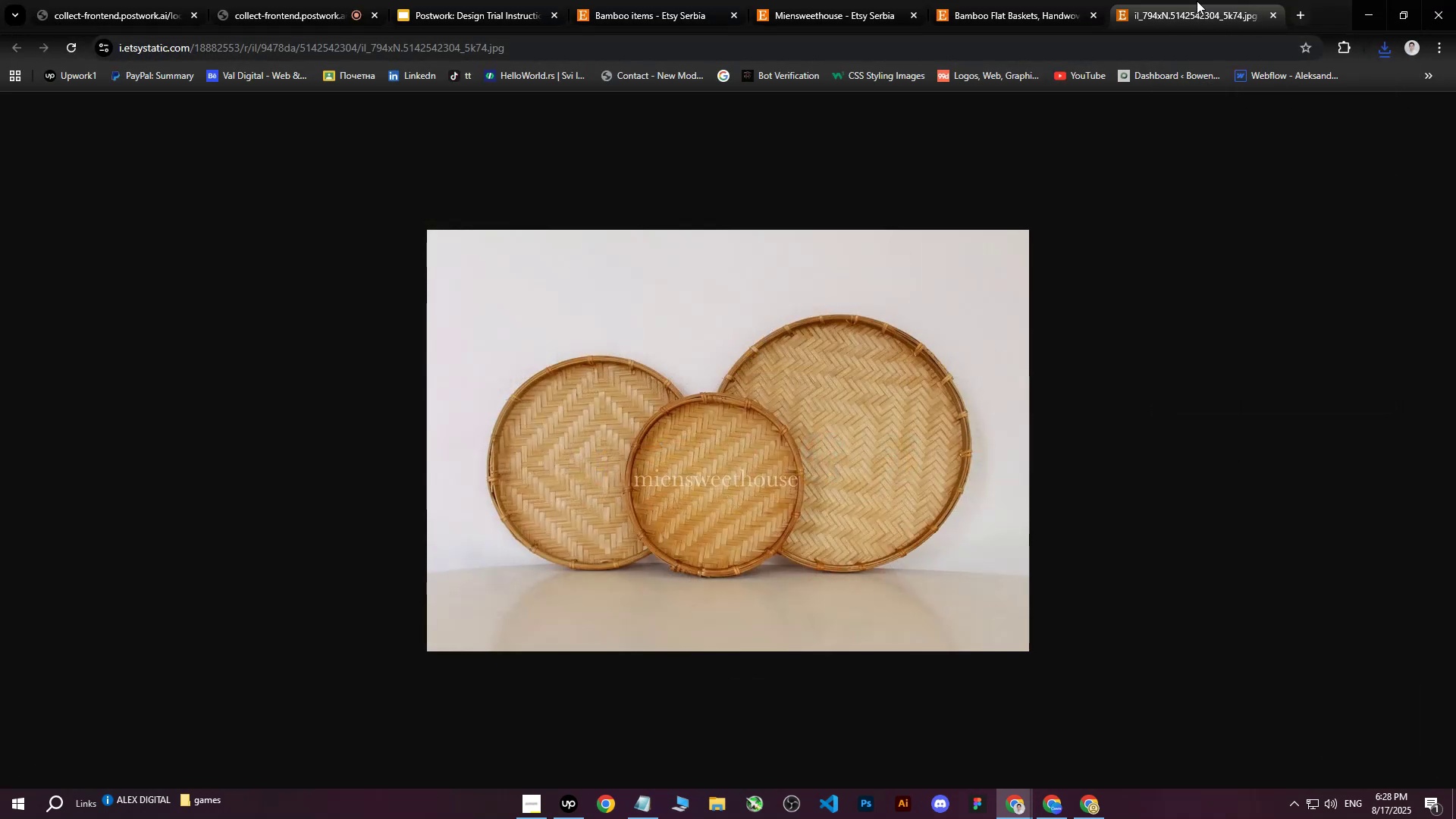 
right_click([833, 328])
 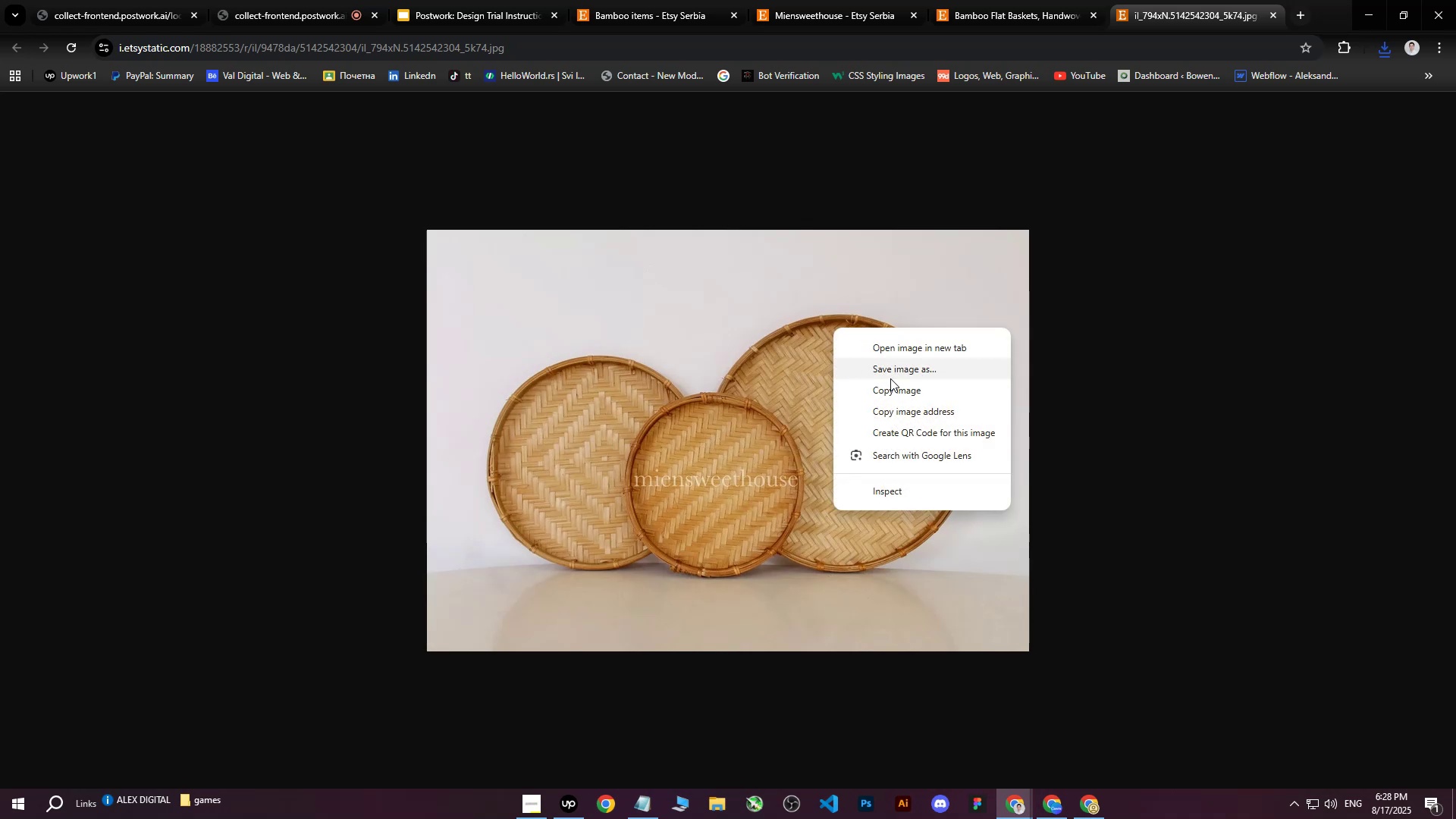 
left_click([900, 369])
 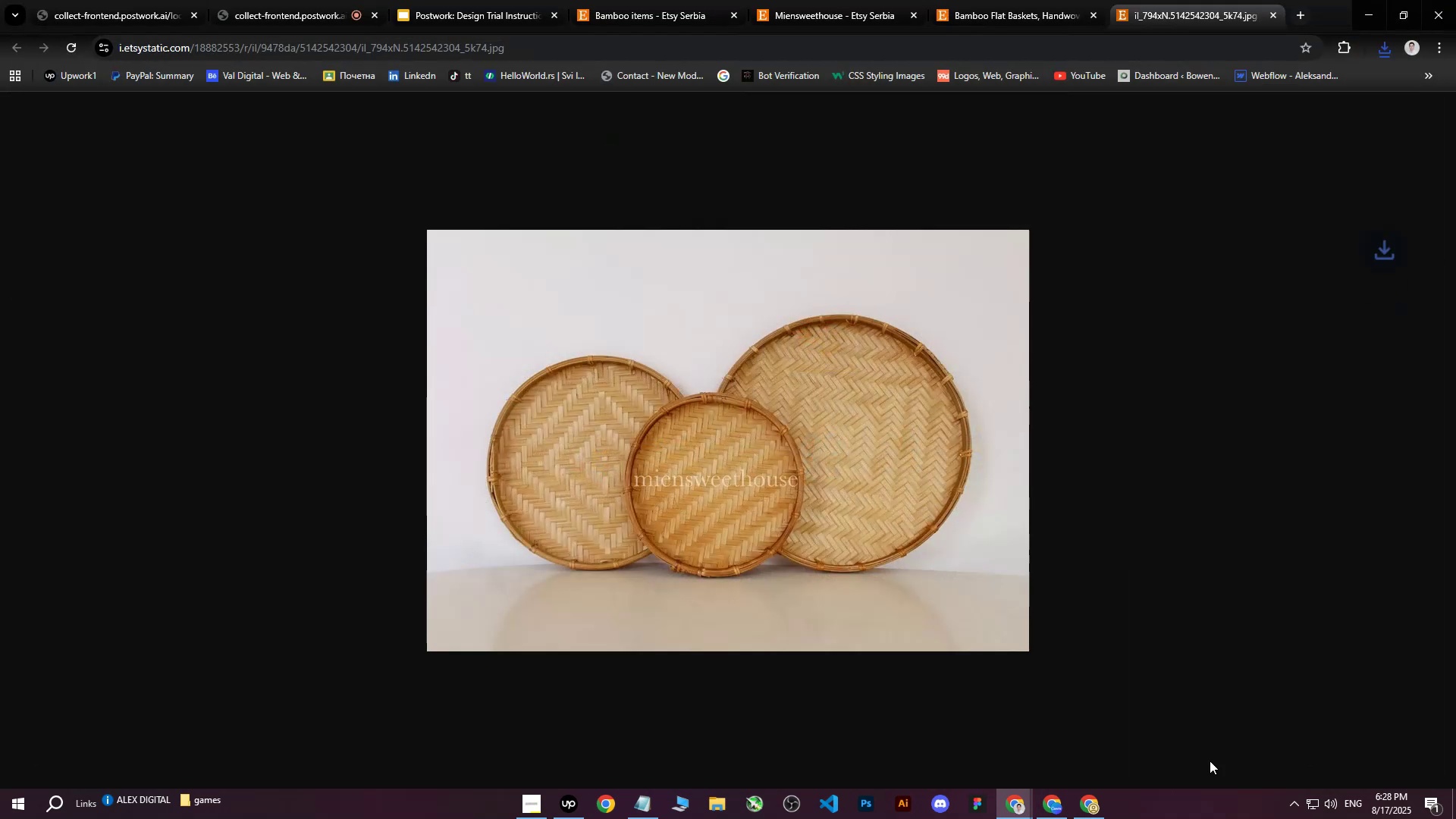 
left_click([1087, 805])
 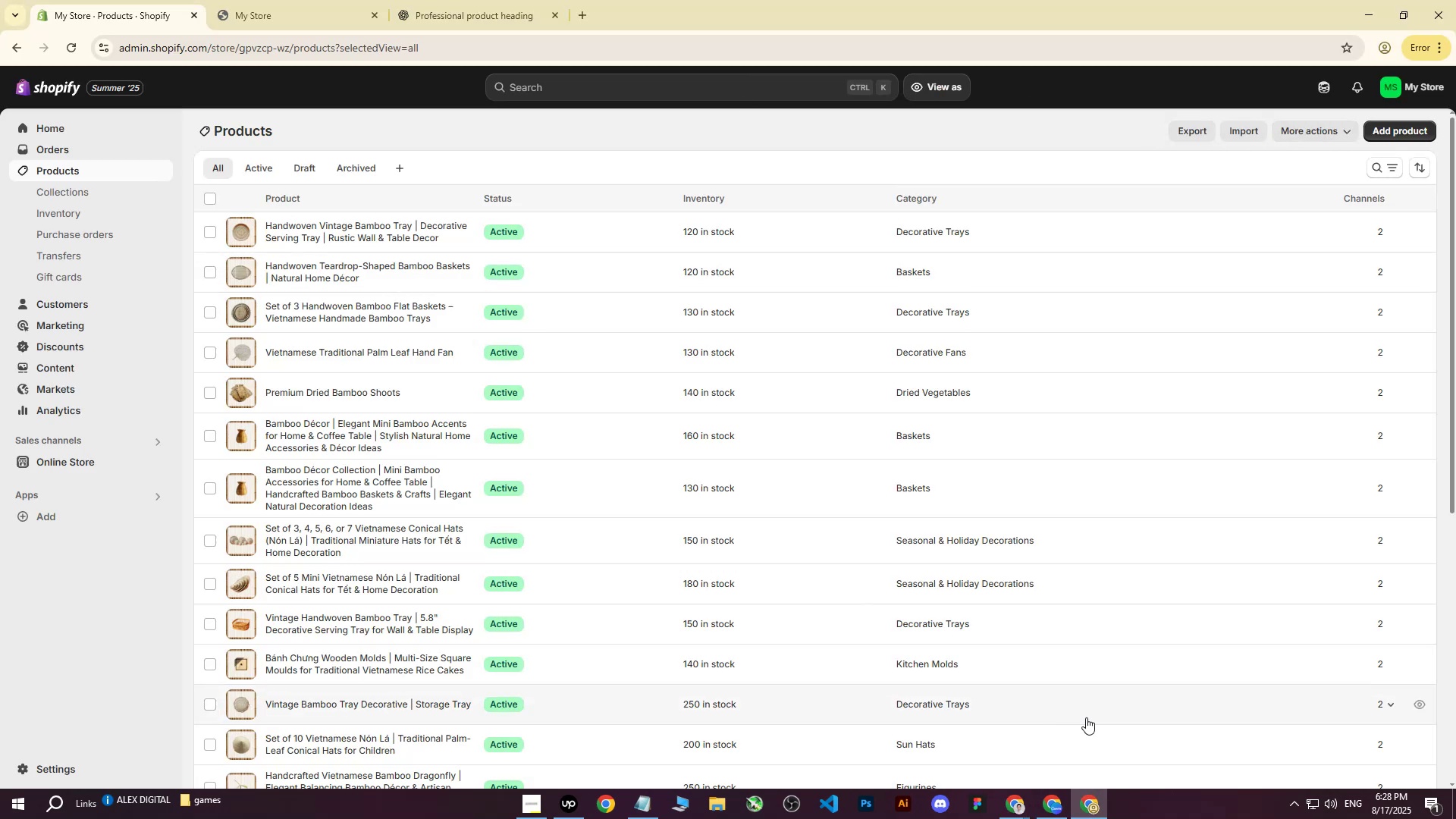 
double_click([916, 733])
 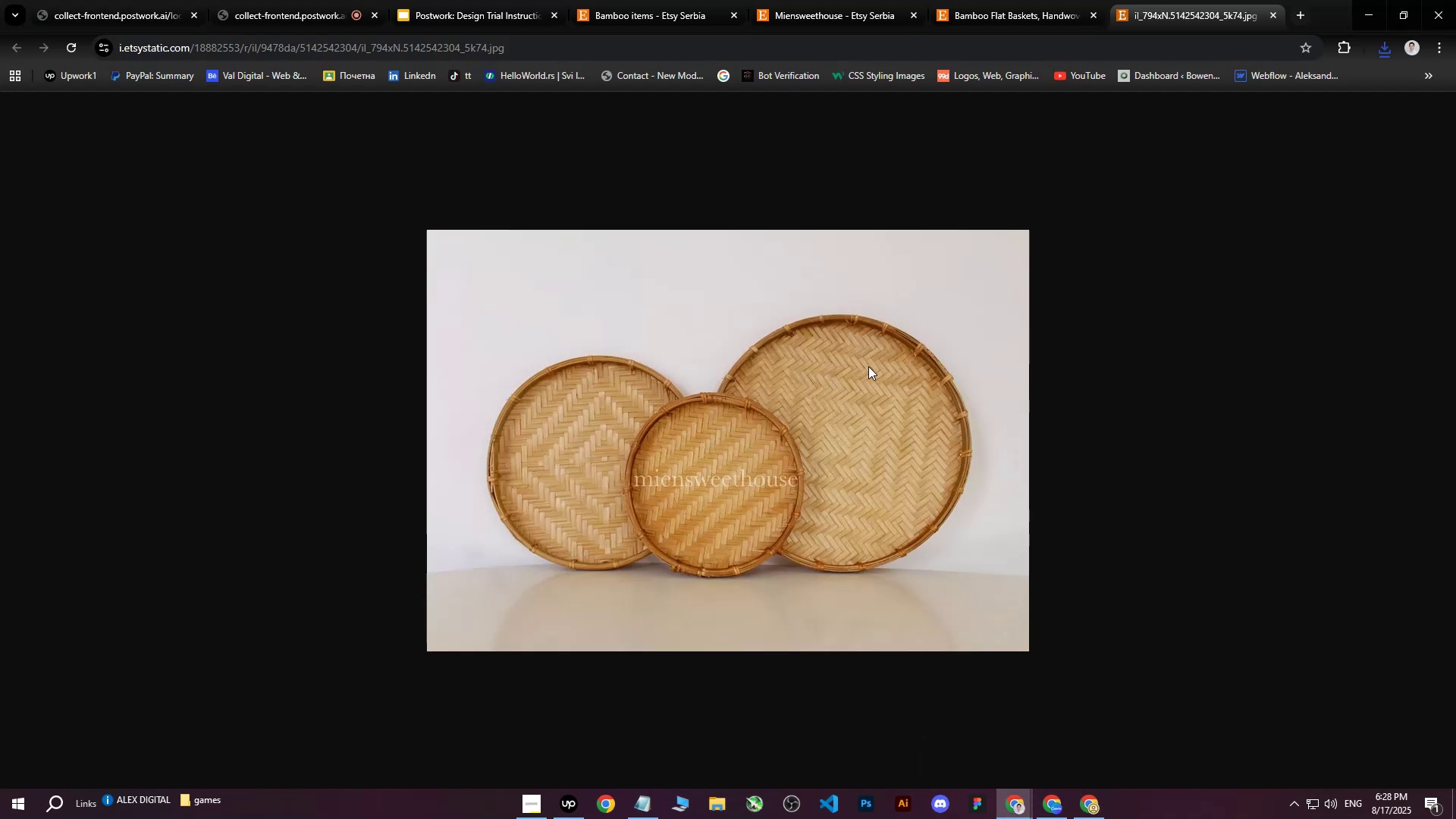 
left_click([1051, 0])
 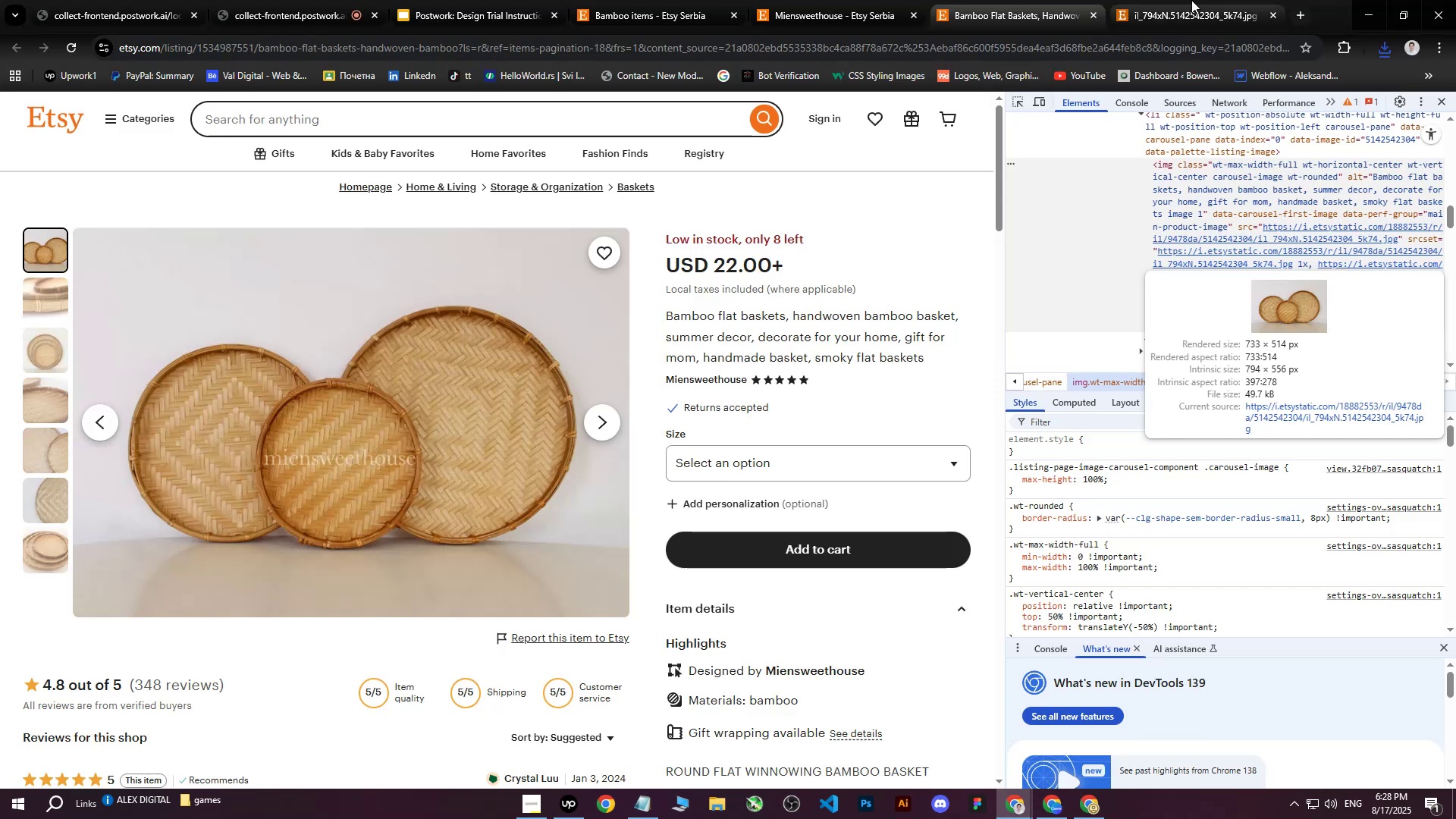 
left_click([1191, 0])
 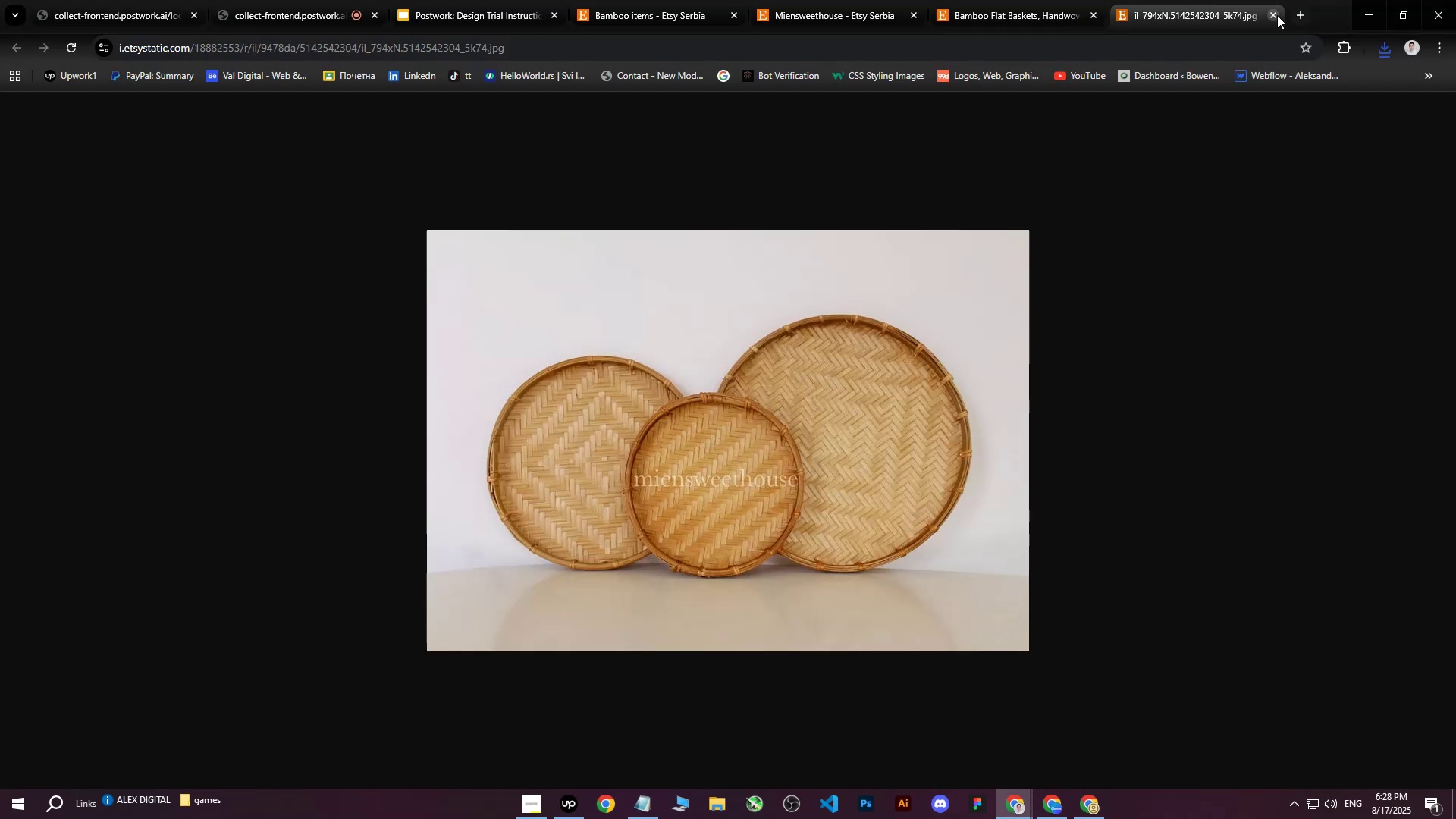 
left_click([1277, 15])
 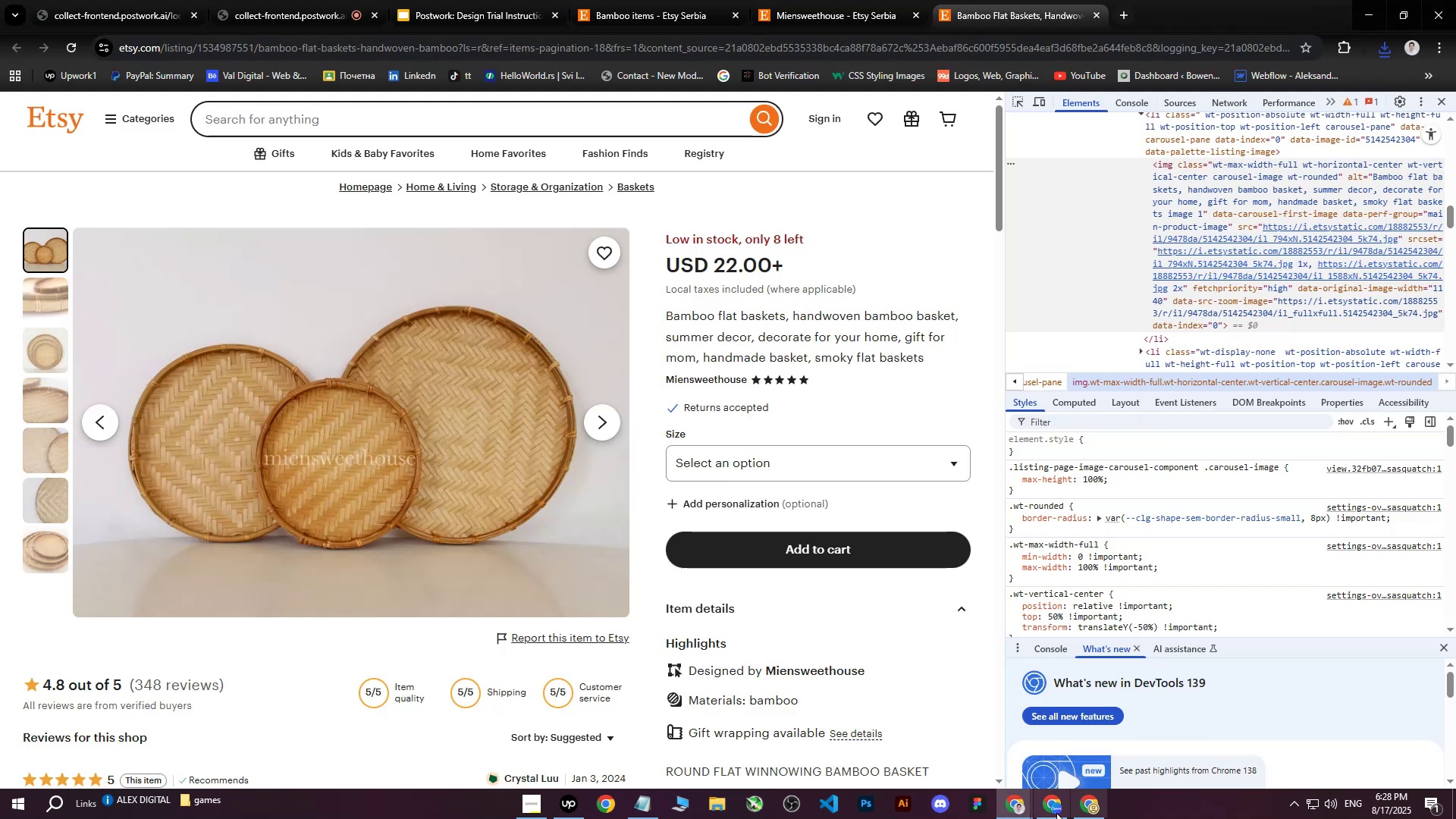 
left_click([1050, 813])
 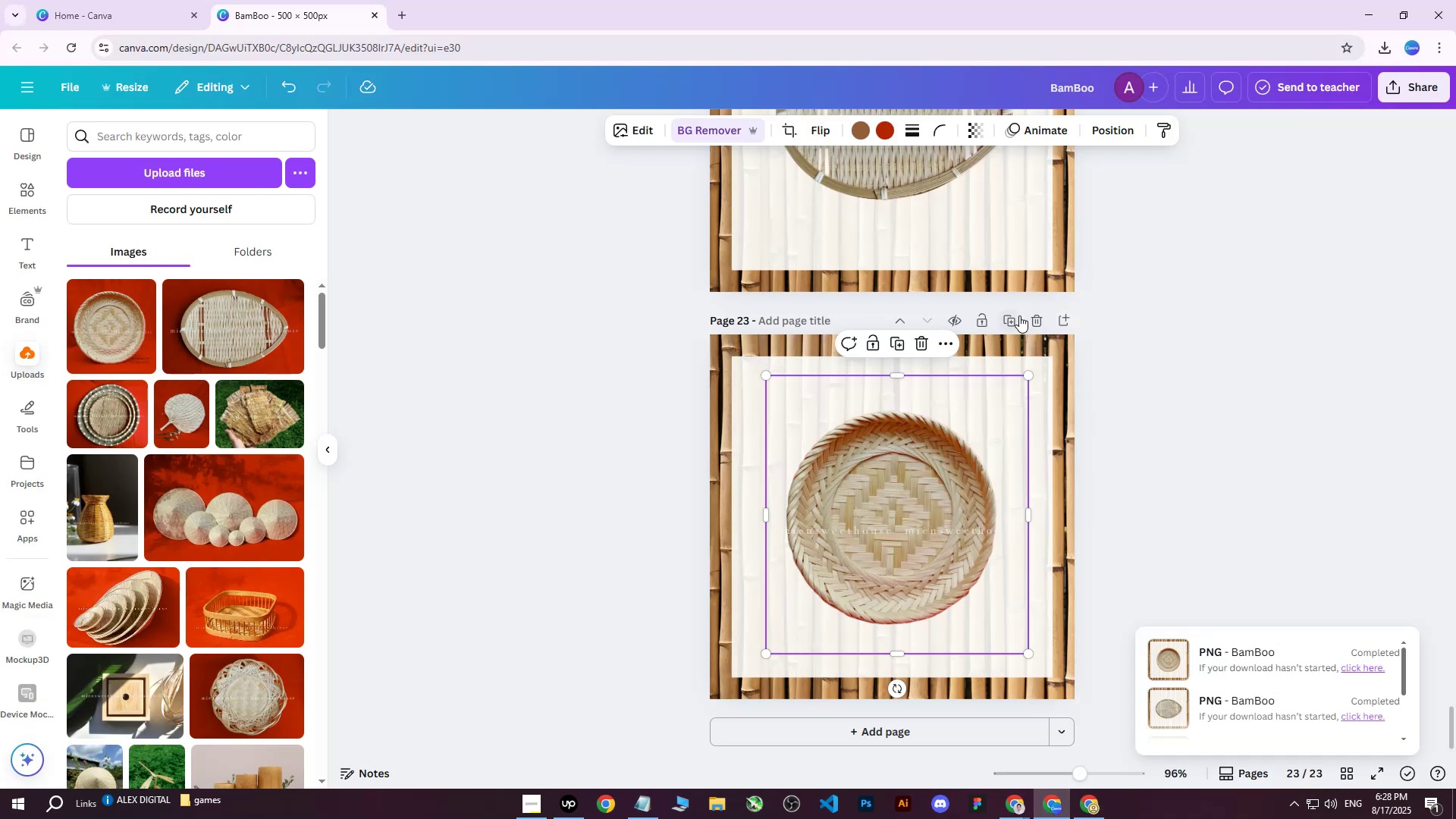 
left_click([1017, 317])
 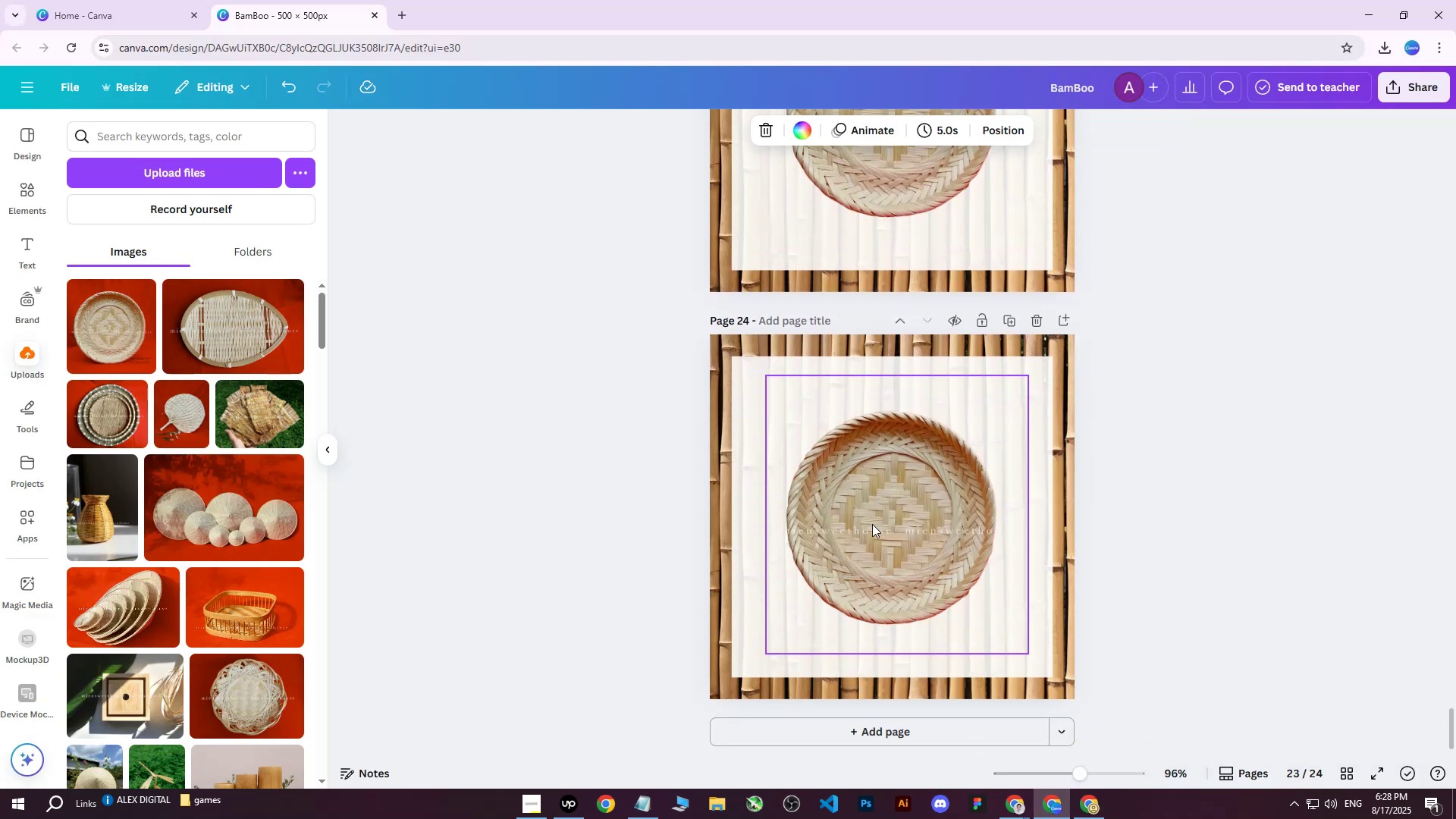 
left_click([871, 531])
 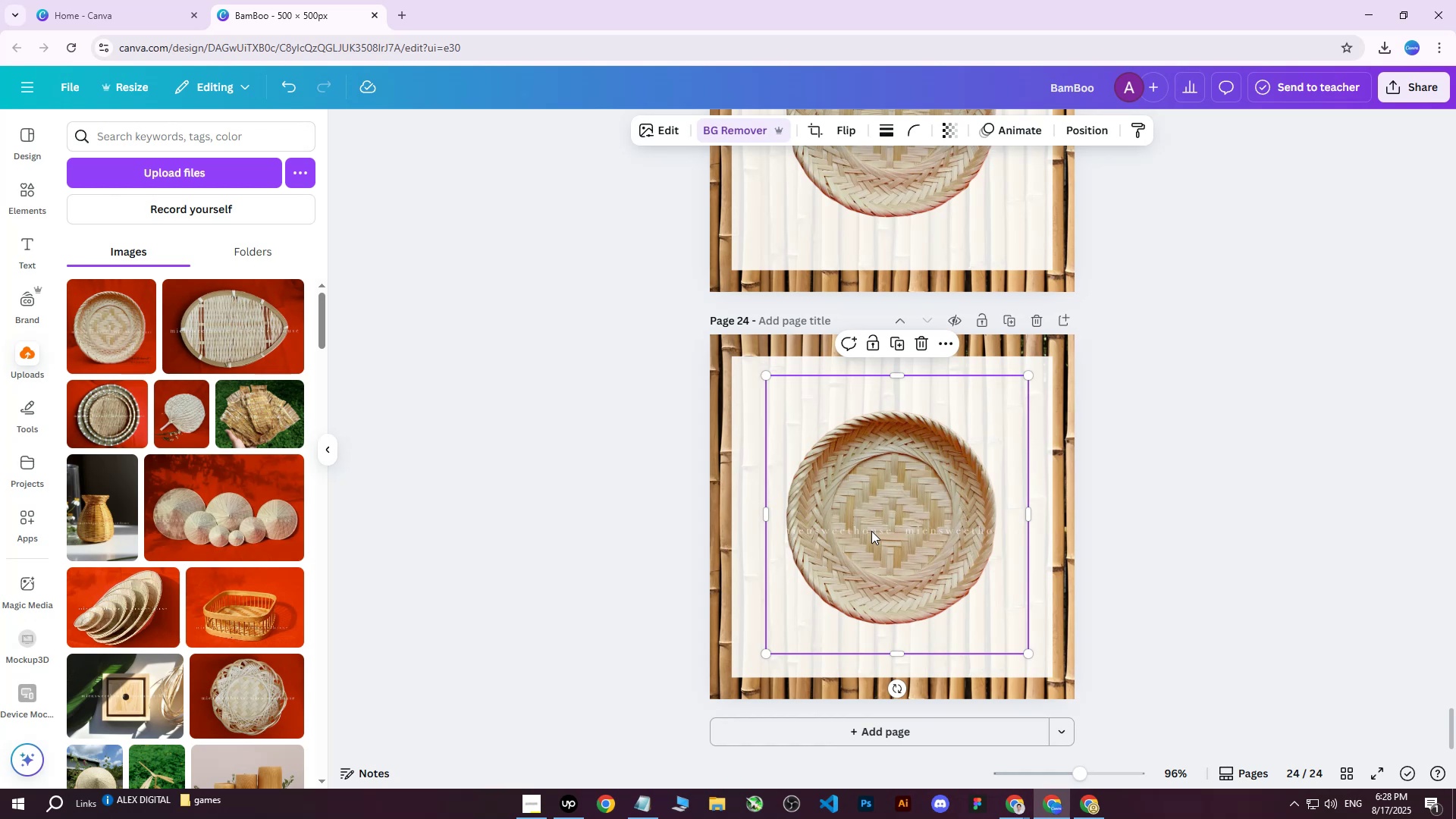 
key(Delete)
 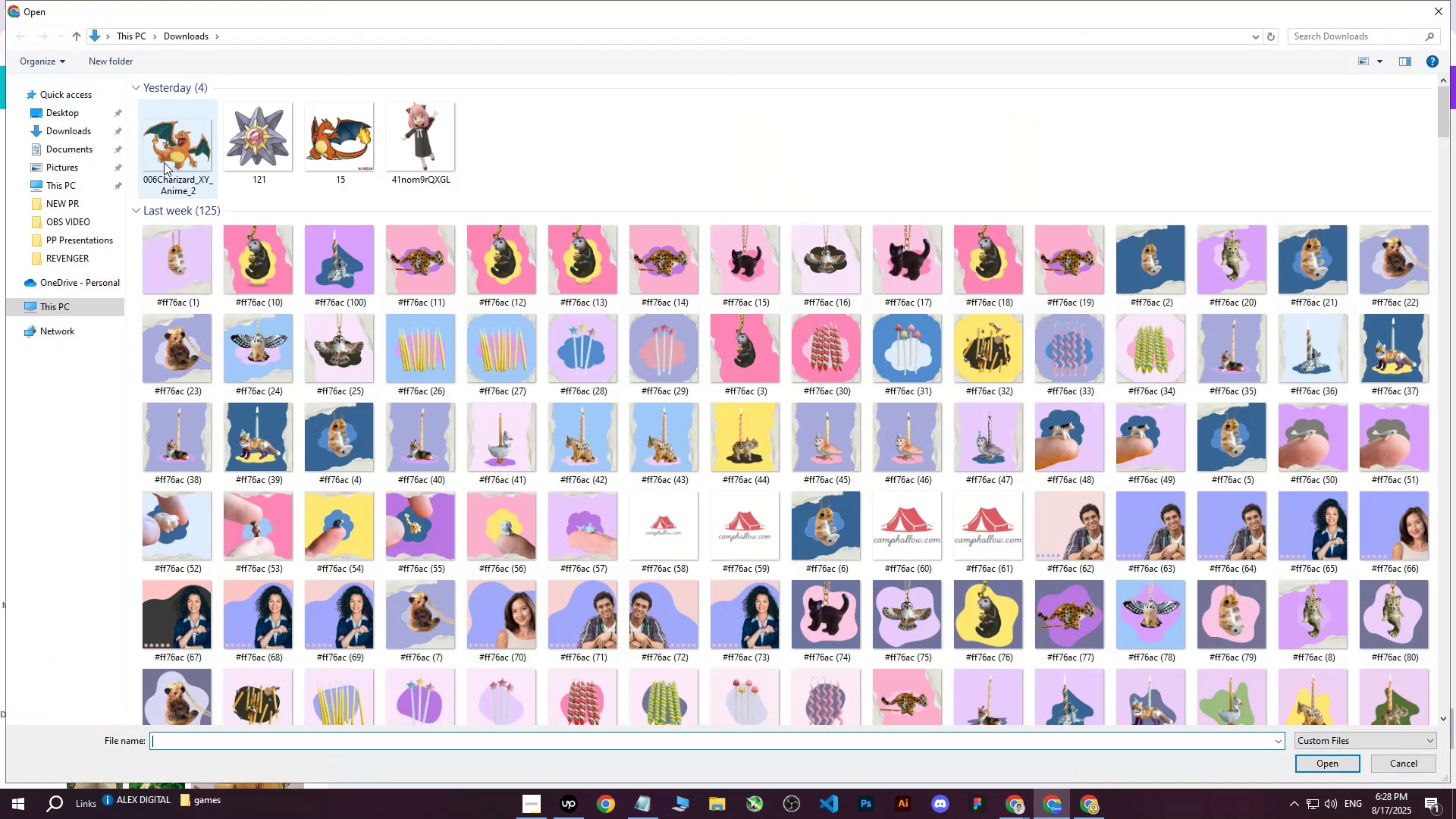 
left_click([171, 143])
 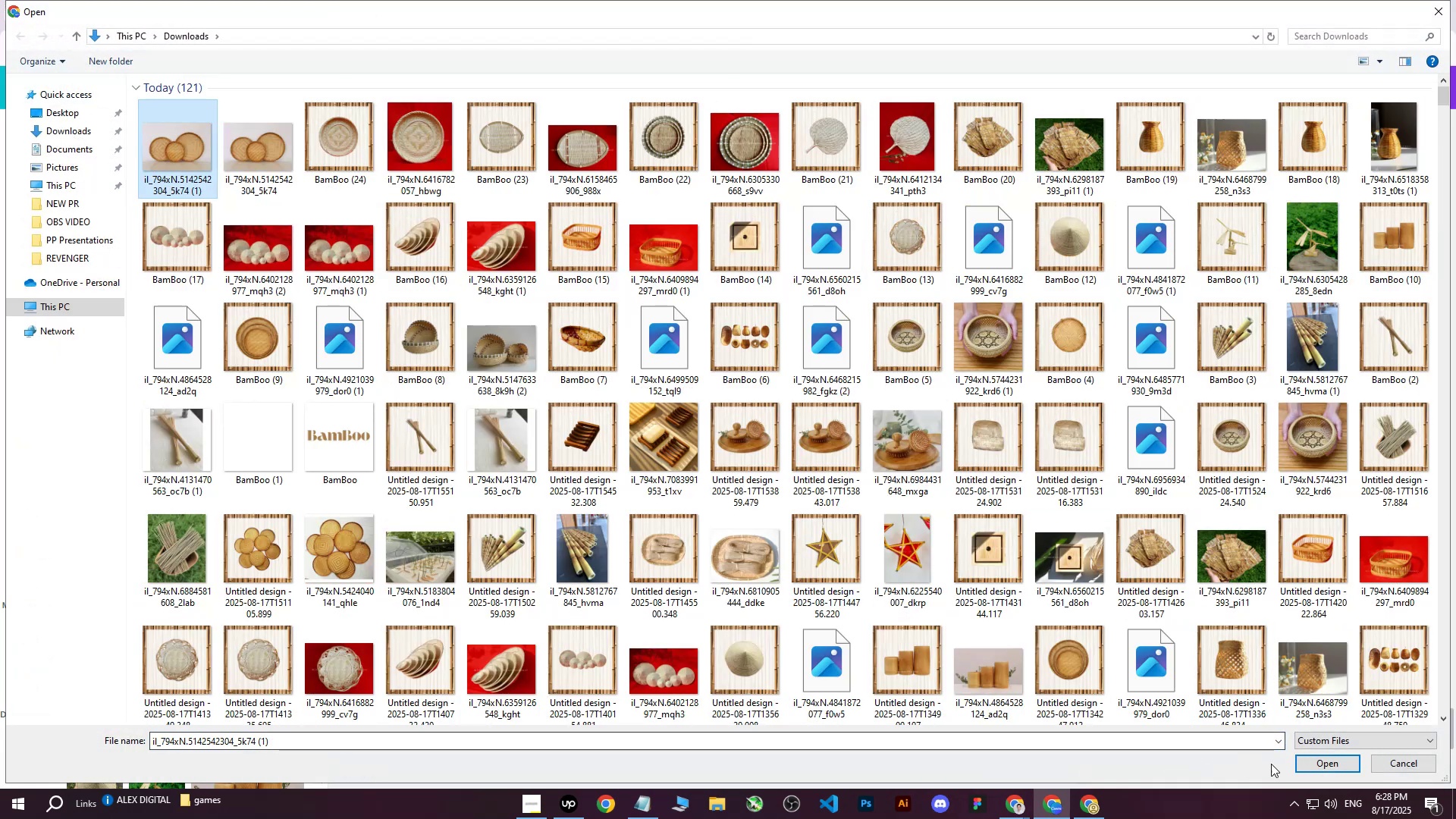 
left_click([1332, 764])
 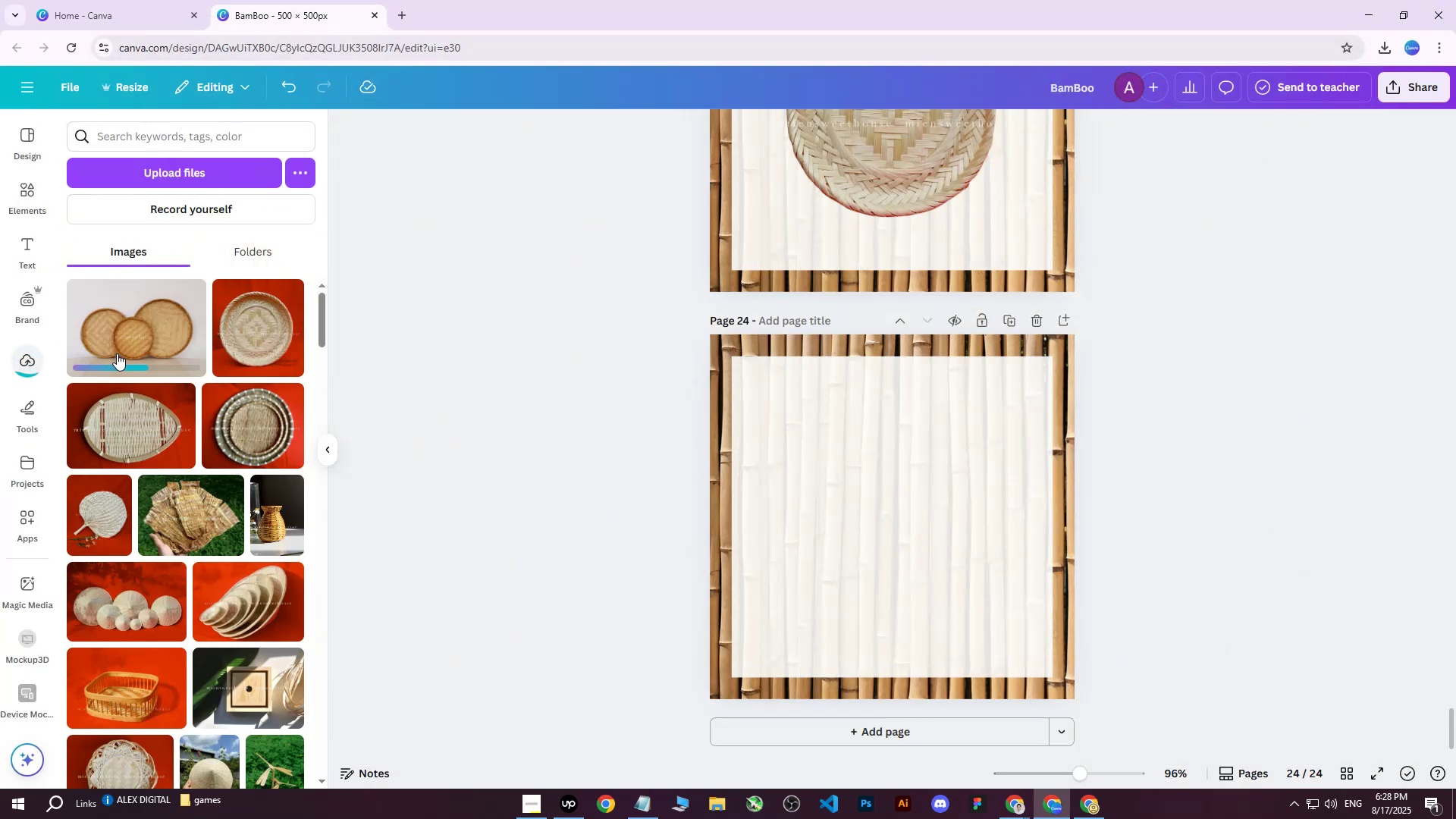 
left_click([118, 334])
 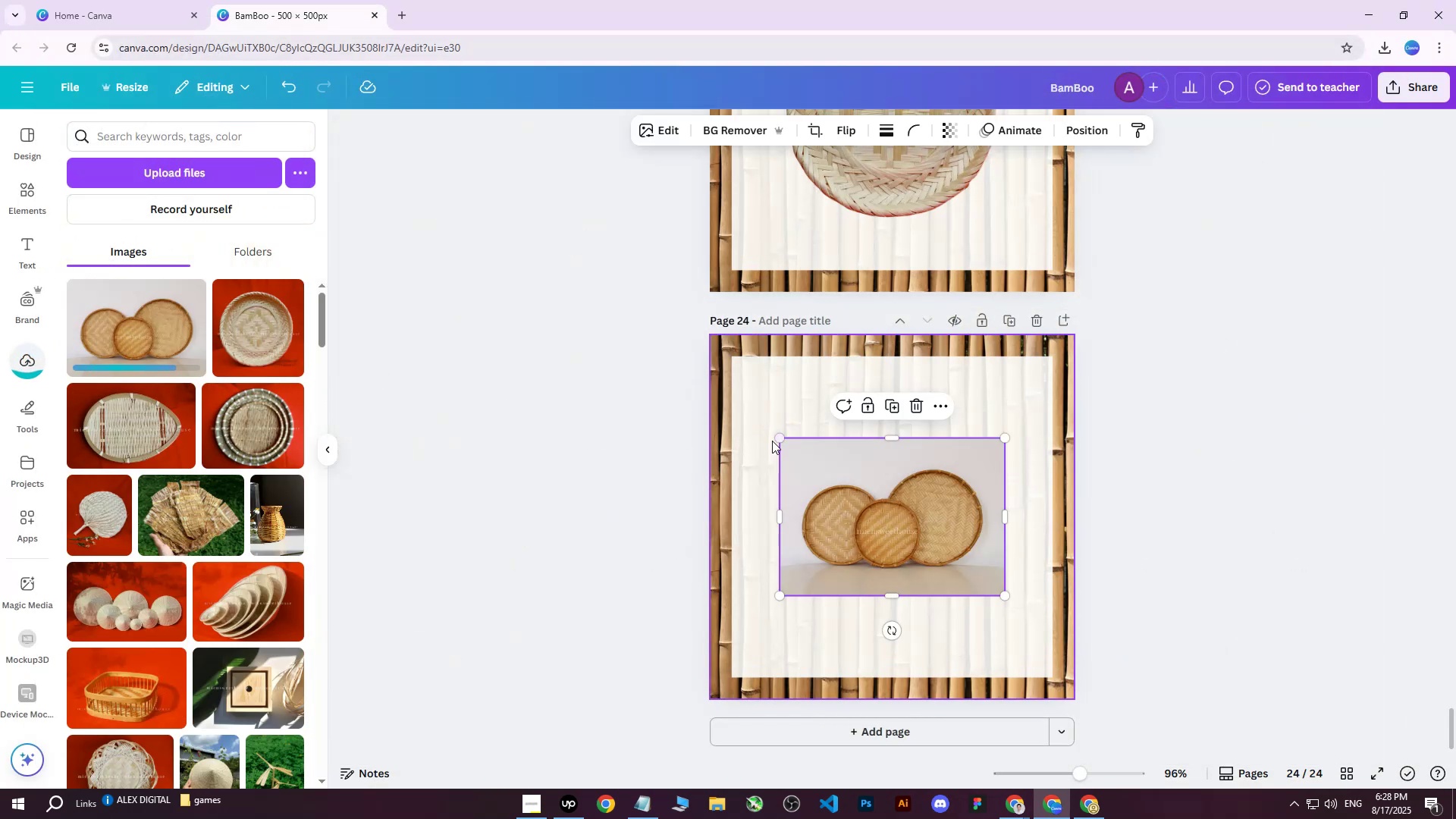 
left_click_drag(start_coordinate=[778, 439], to_coordinate=[623, 312])
 